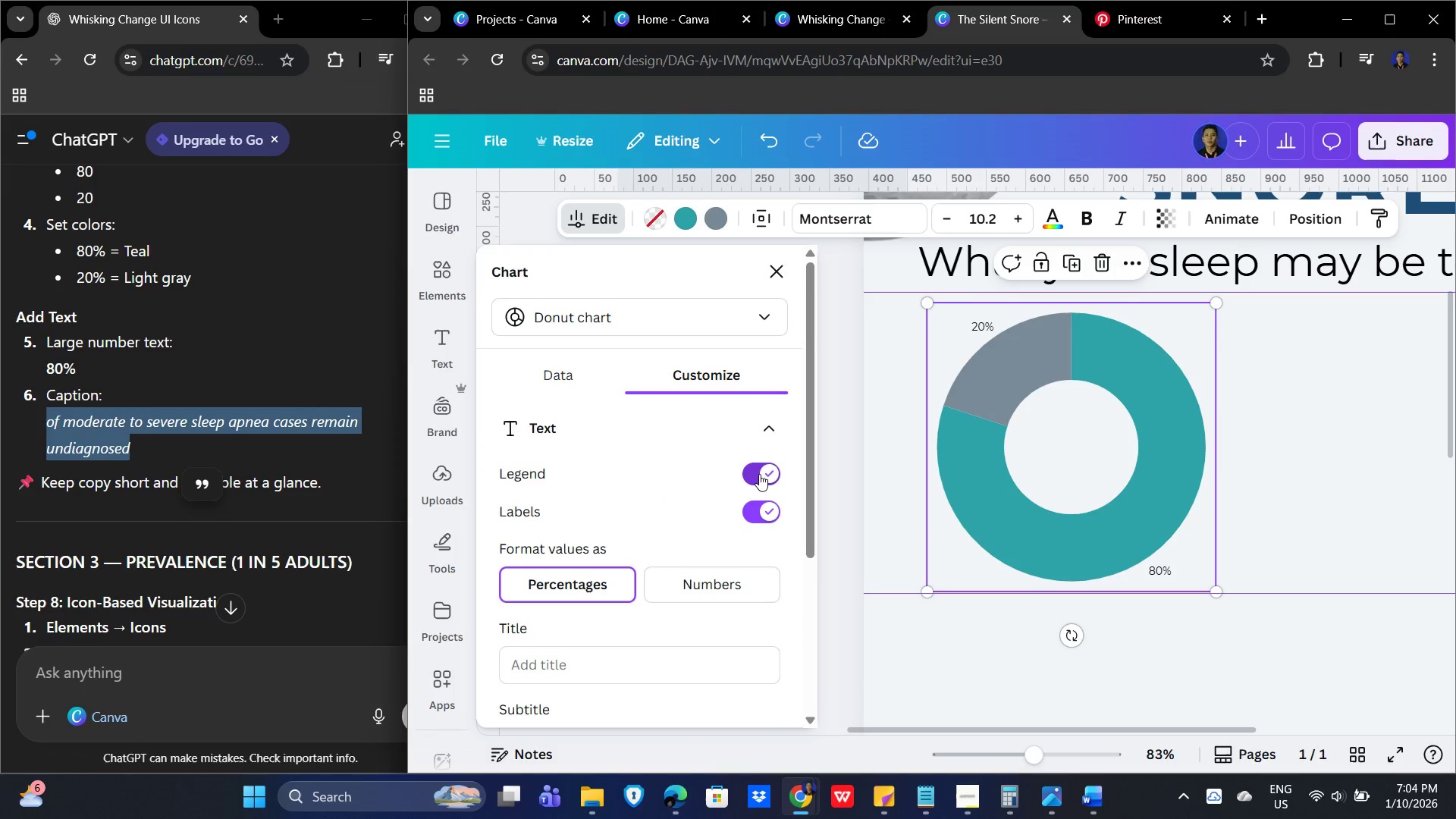 
left_click([767, 477])
 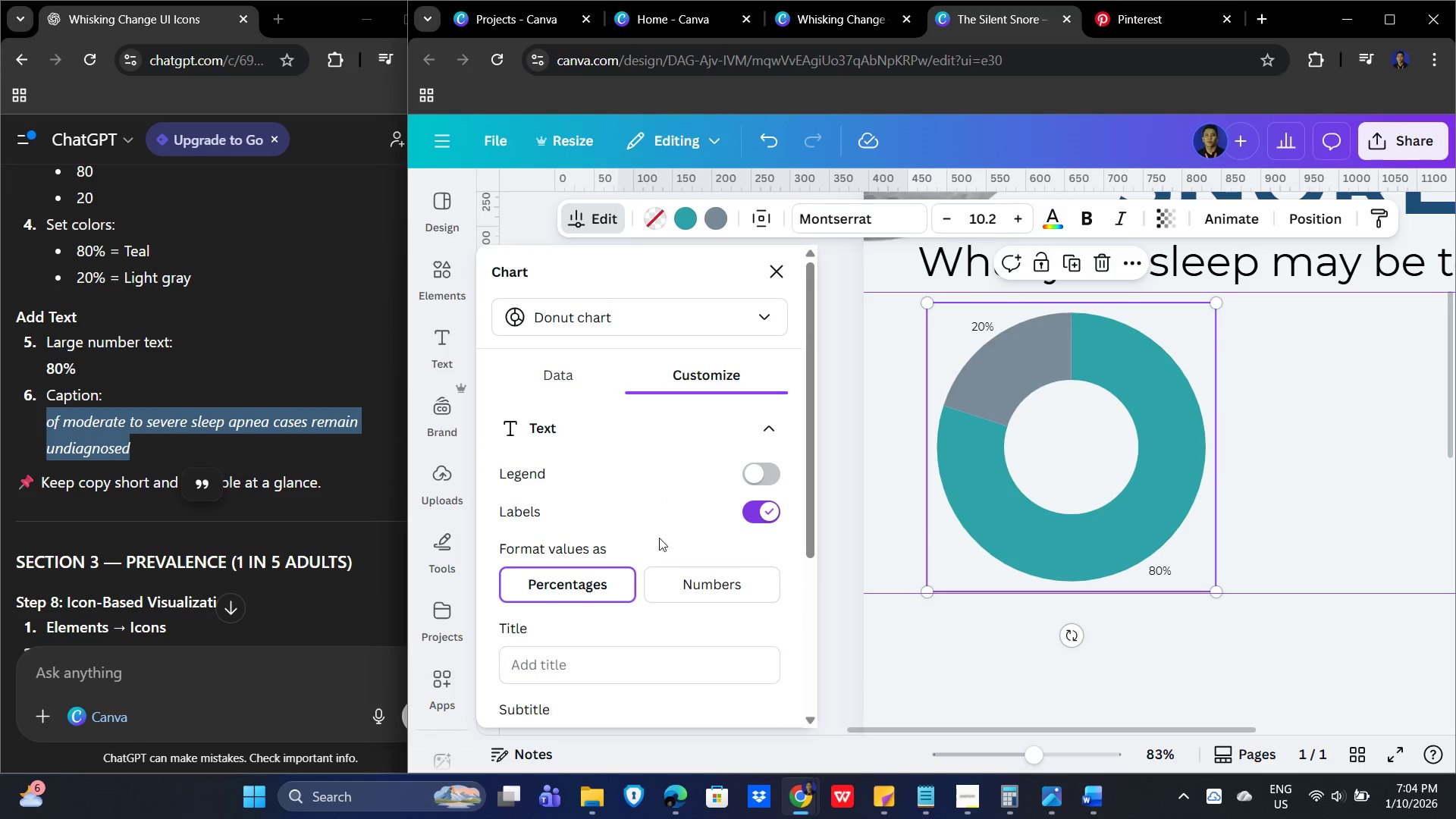 
left_click([765, 512])
 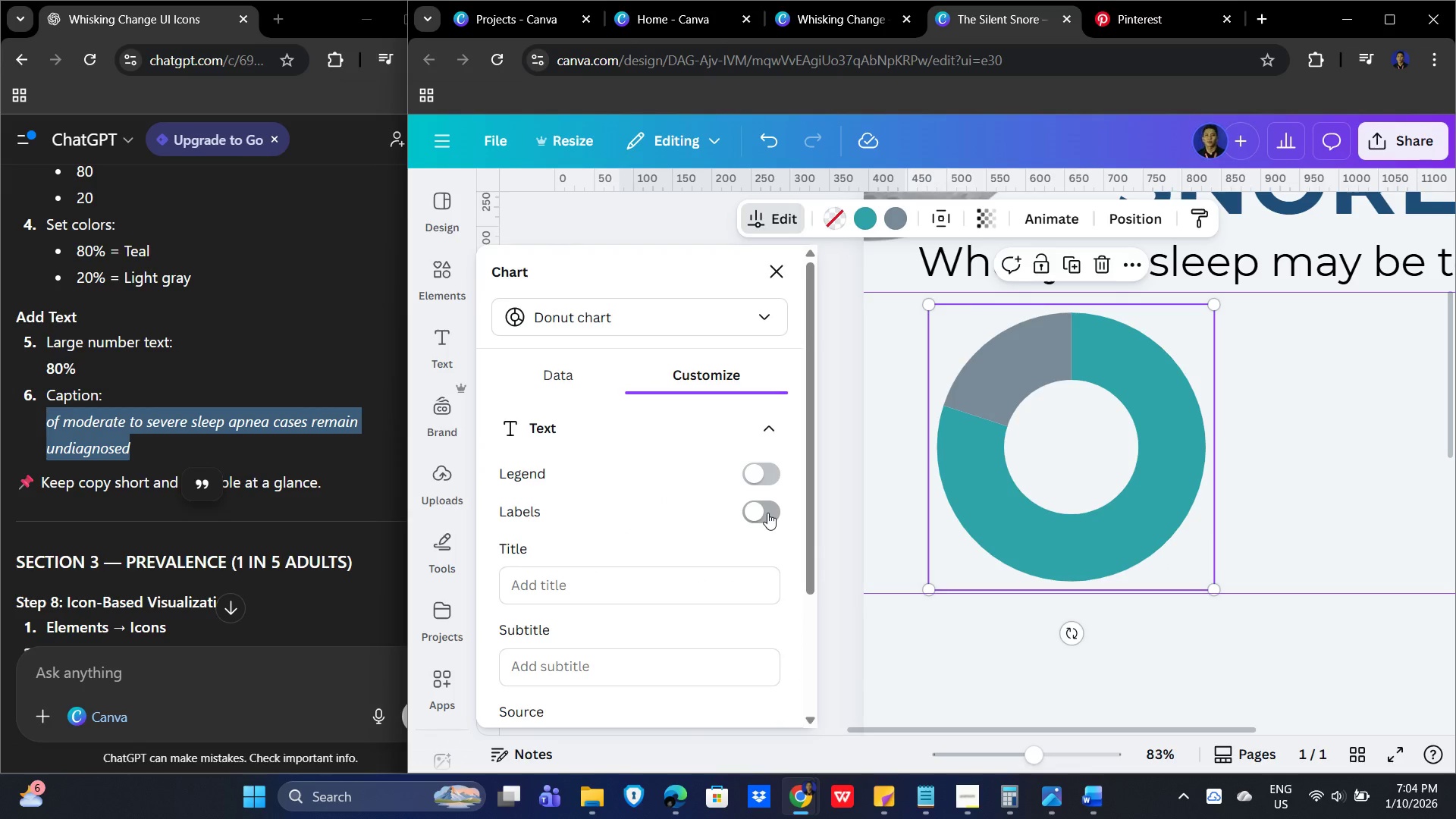 
left_click([767, 513])
 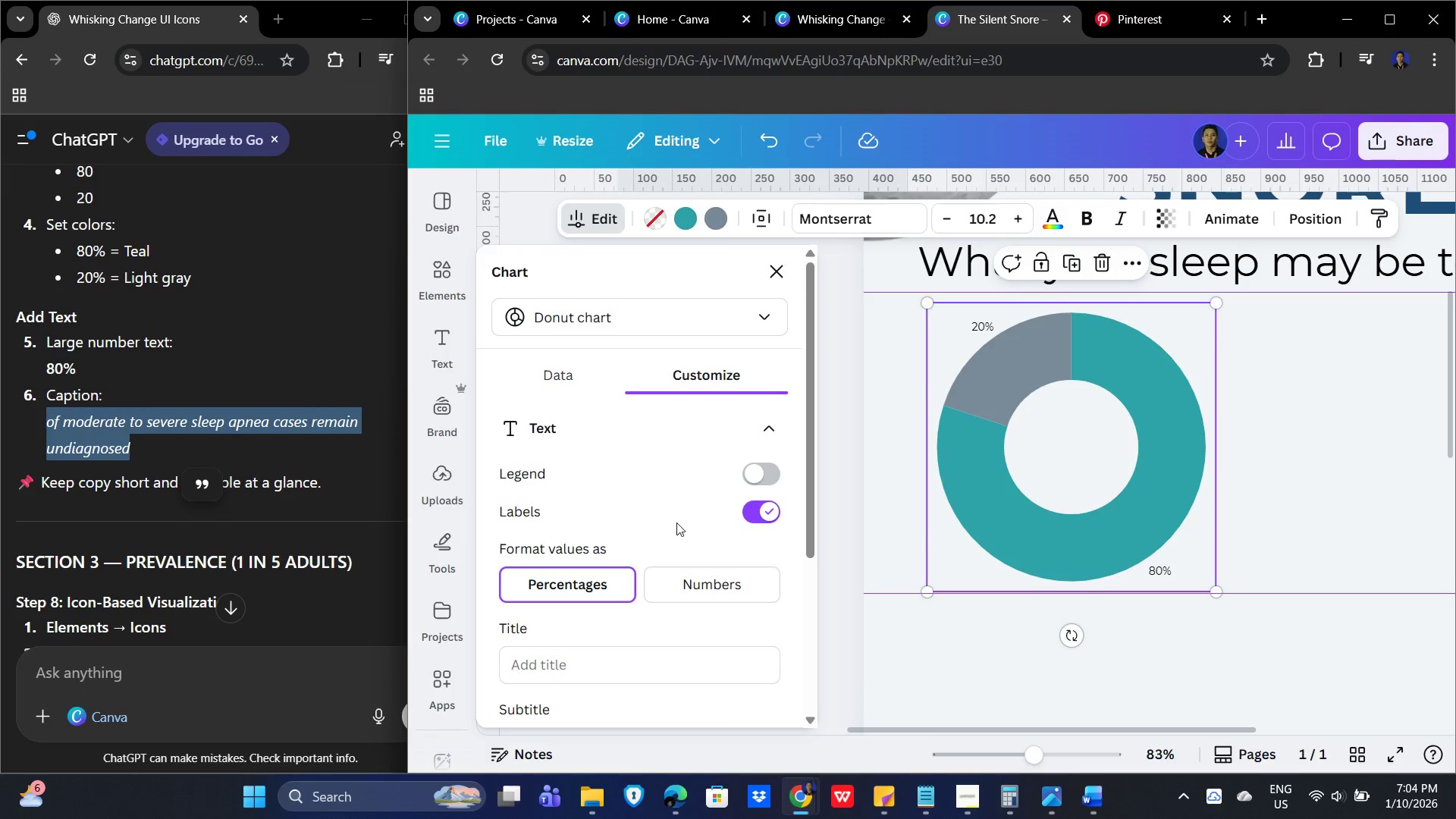 
scroll: coordinate [679, 585], scroll_direction: down, amount: 9.0
 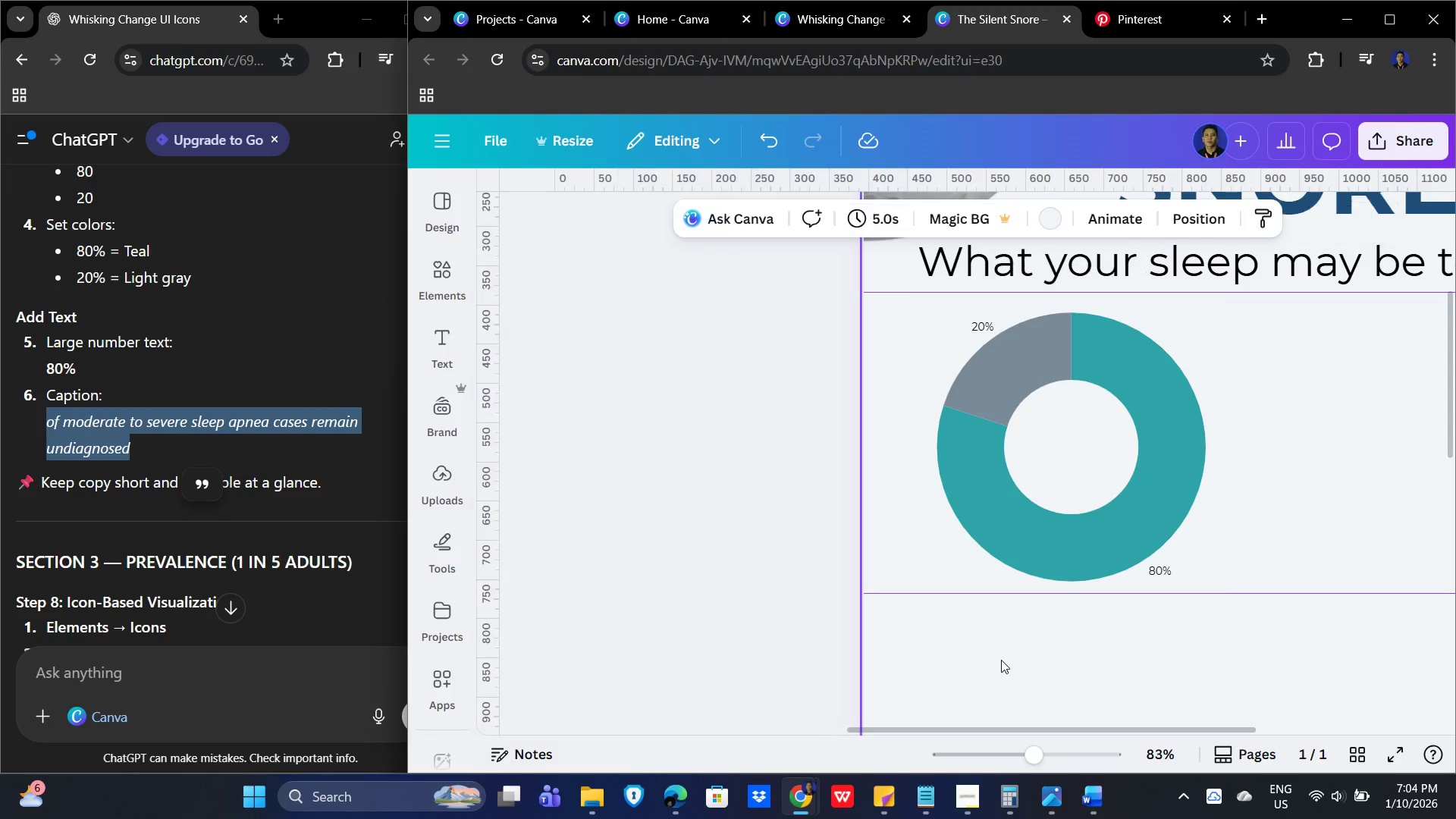 
left_click([858, 441])
 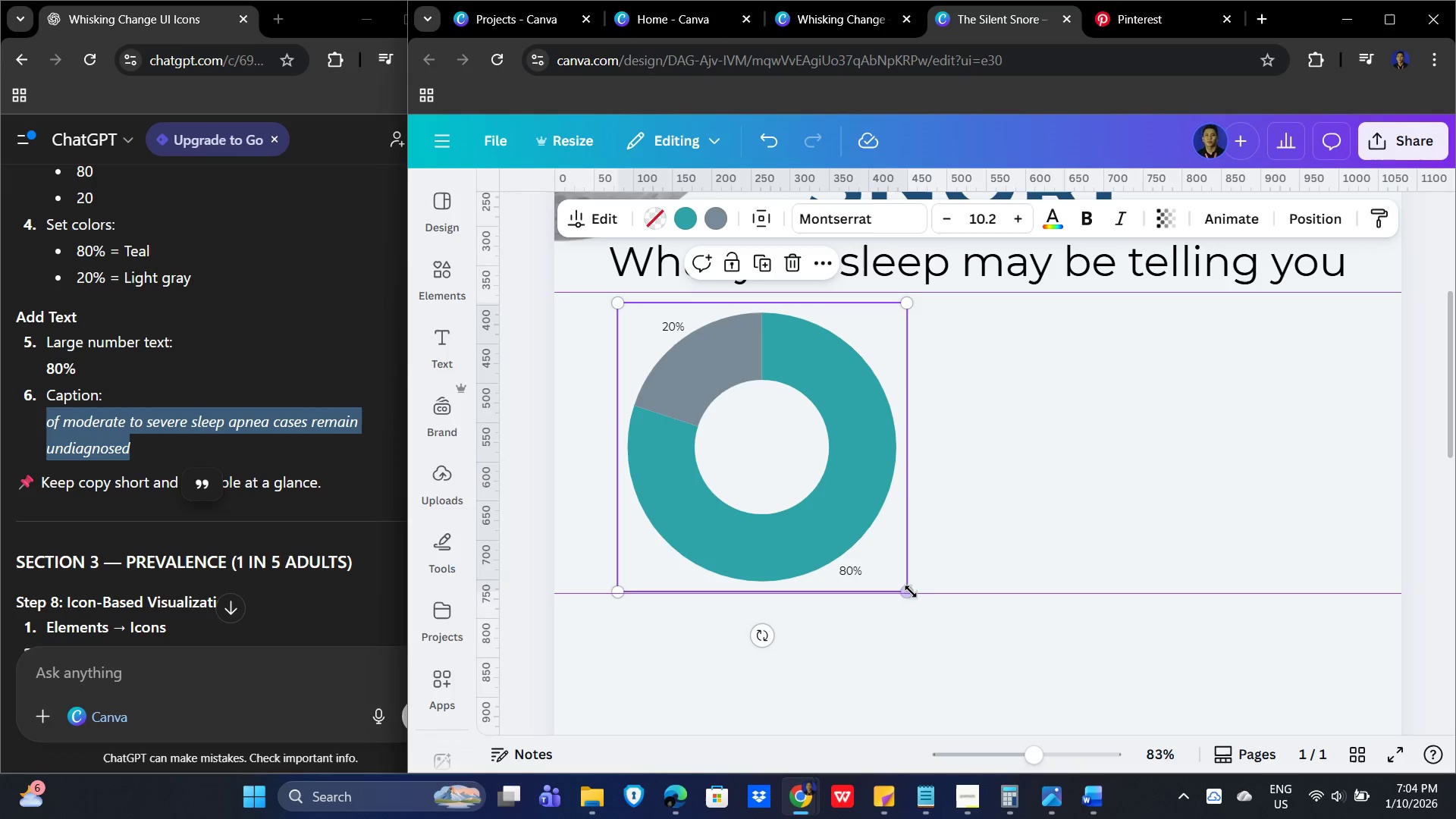 
left_click_drag(start_coordinate=[907, 590], to_coordinate=[895, 570])
 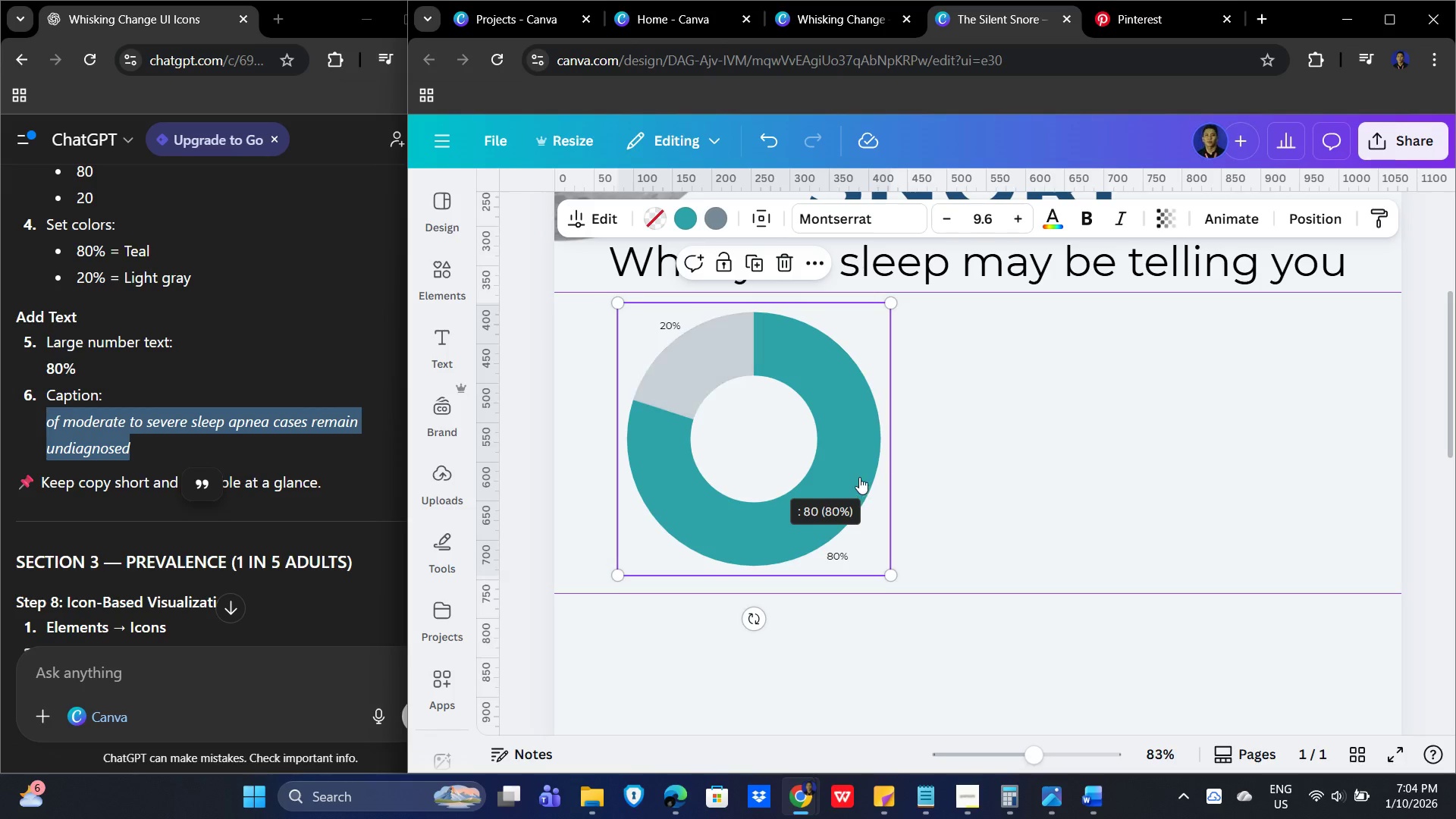 
left_click_drag(start_coordinate=[854, 469], to_coordinate=[827, 468])
 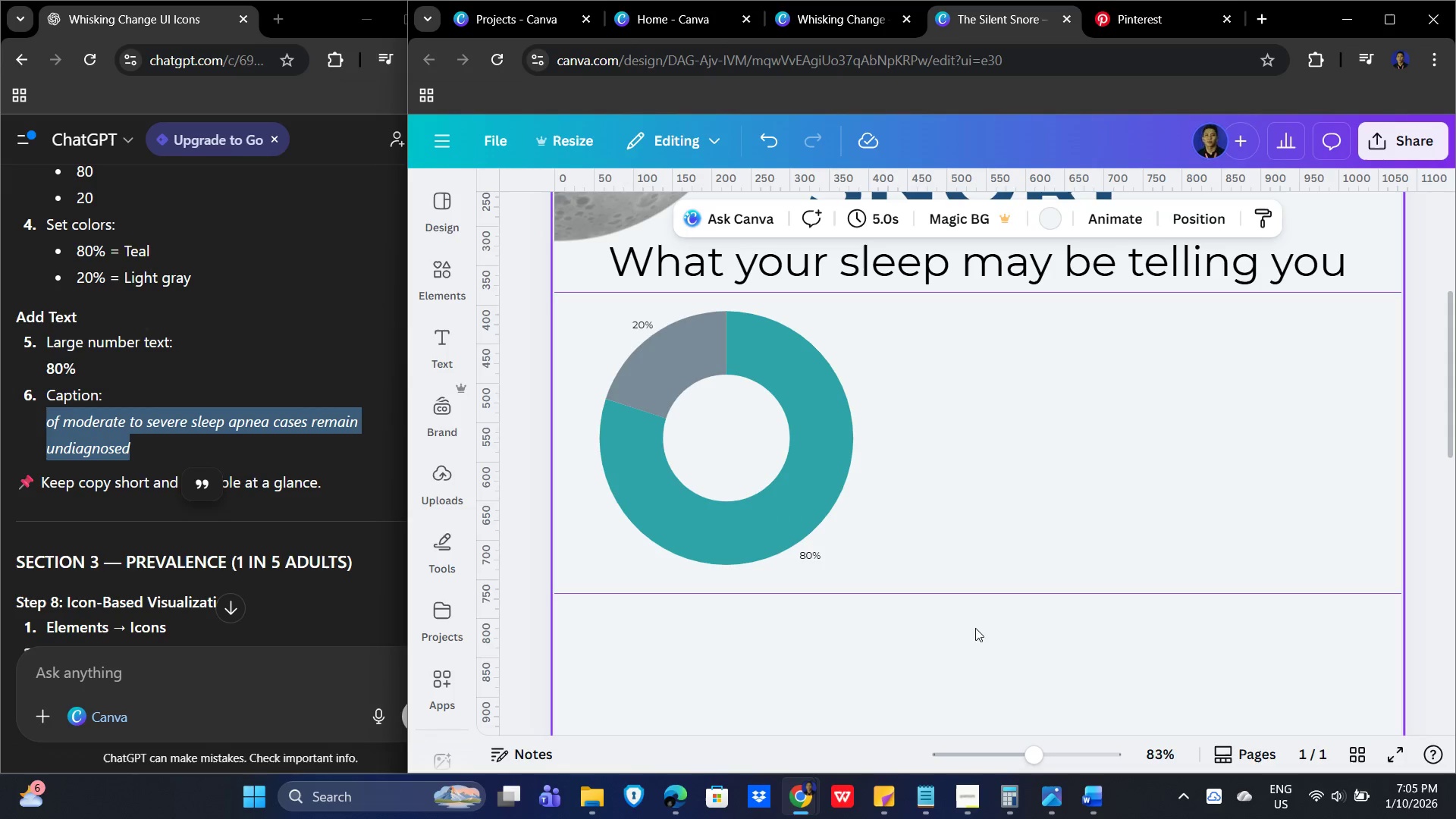 
left_click([997, 490])
 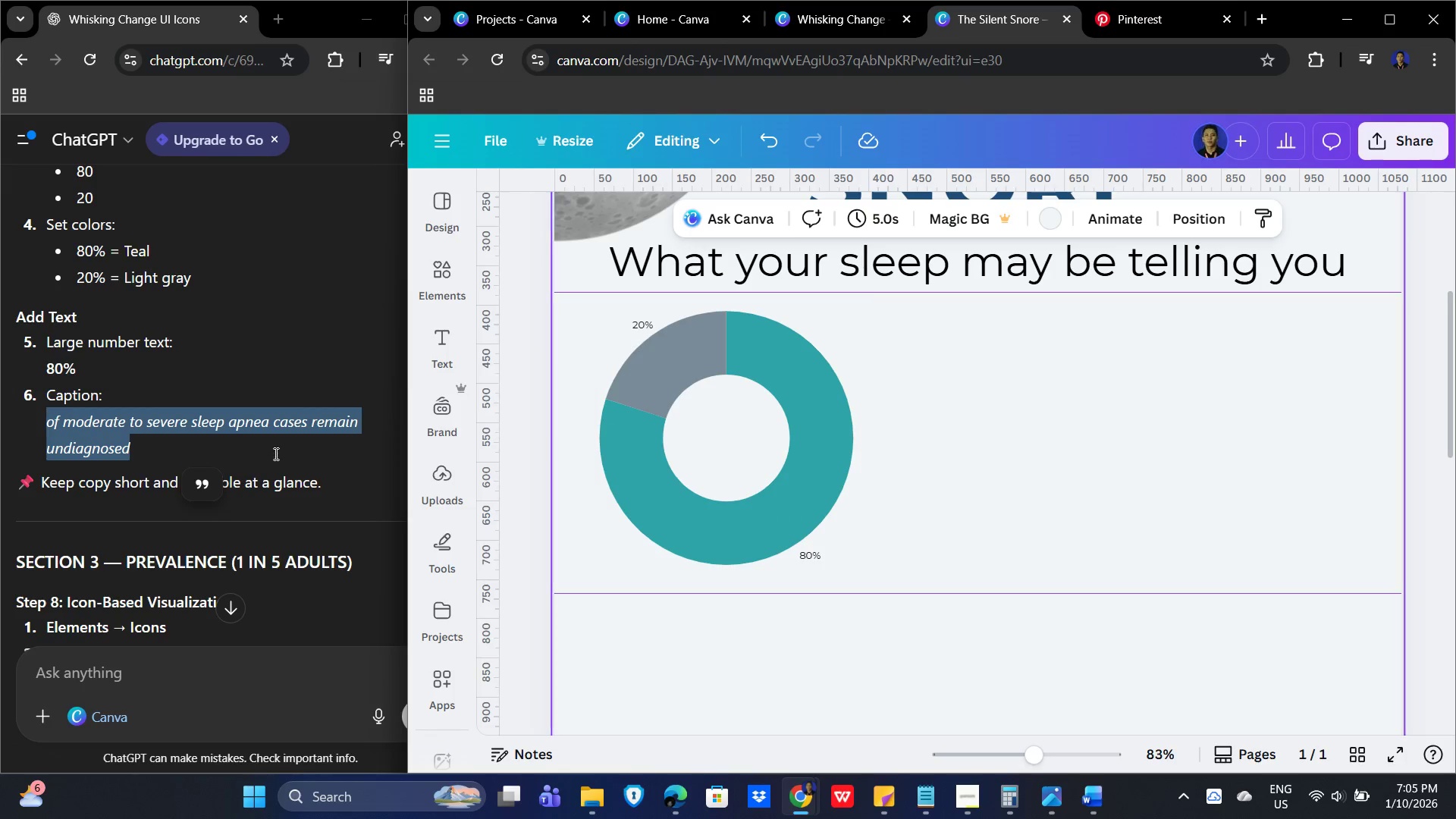 
scroll: coordinate [276, 471], scroll_direction: down, amount: 3.0
 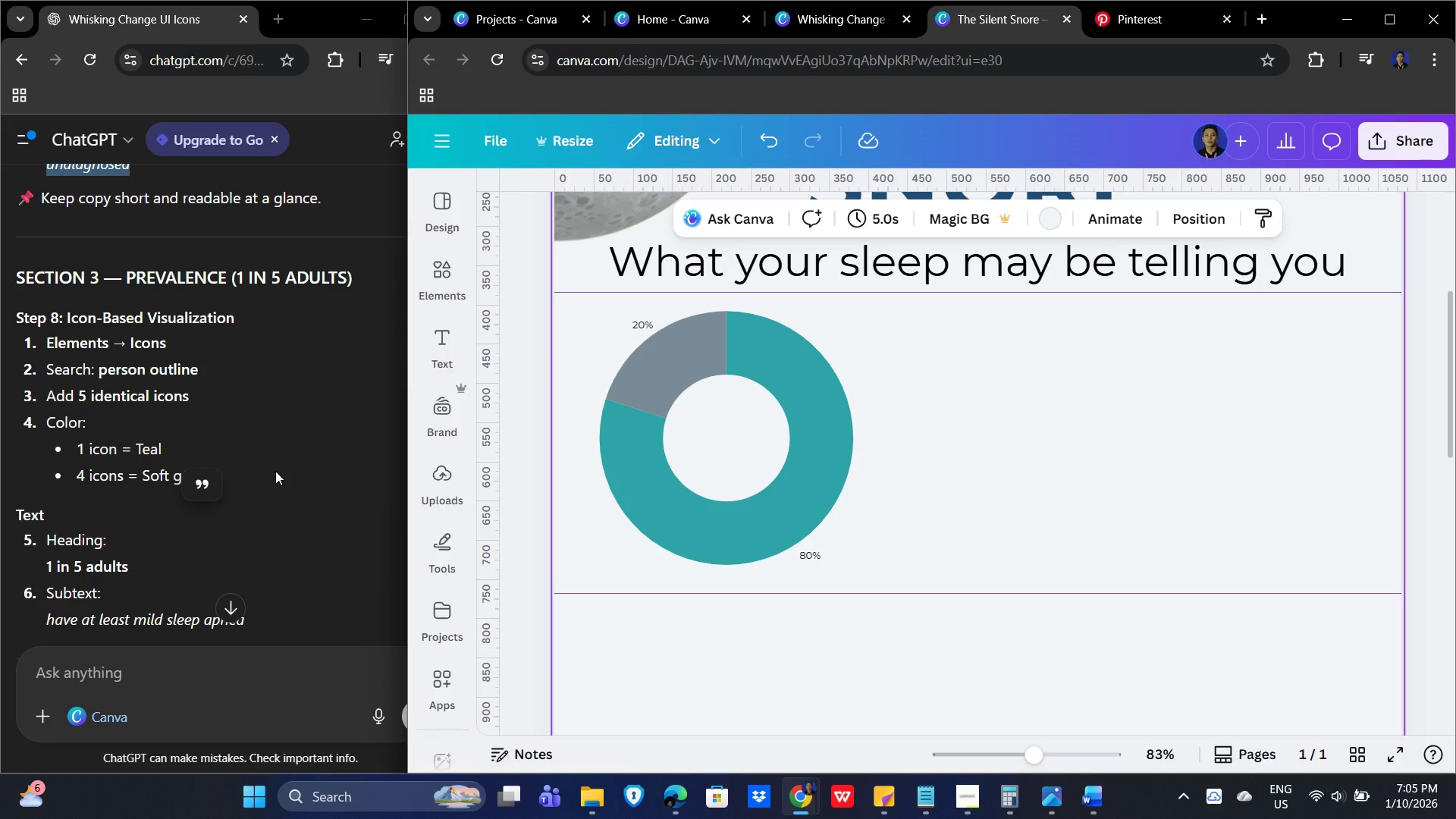 
scroll: coordinate [275, 471], scroll_direction: up, amount: 4.0
 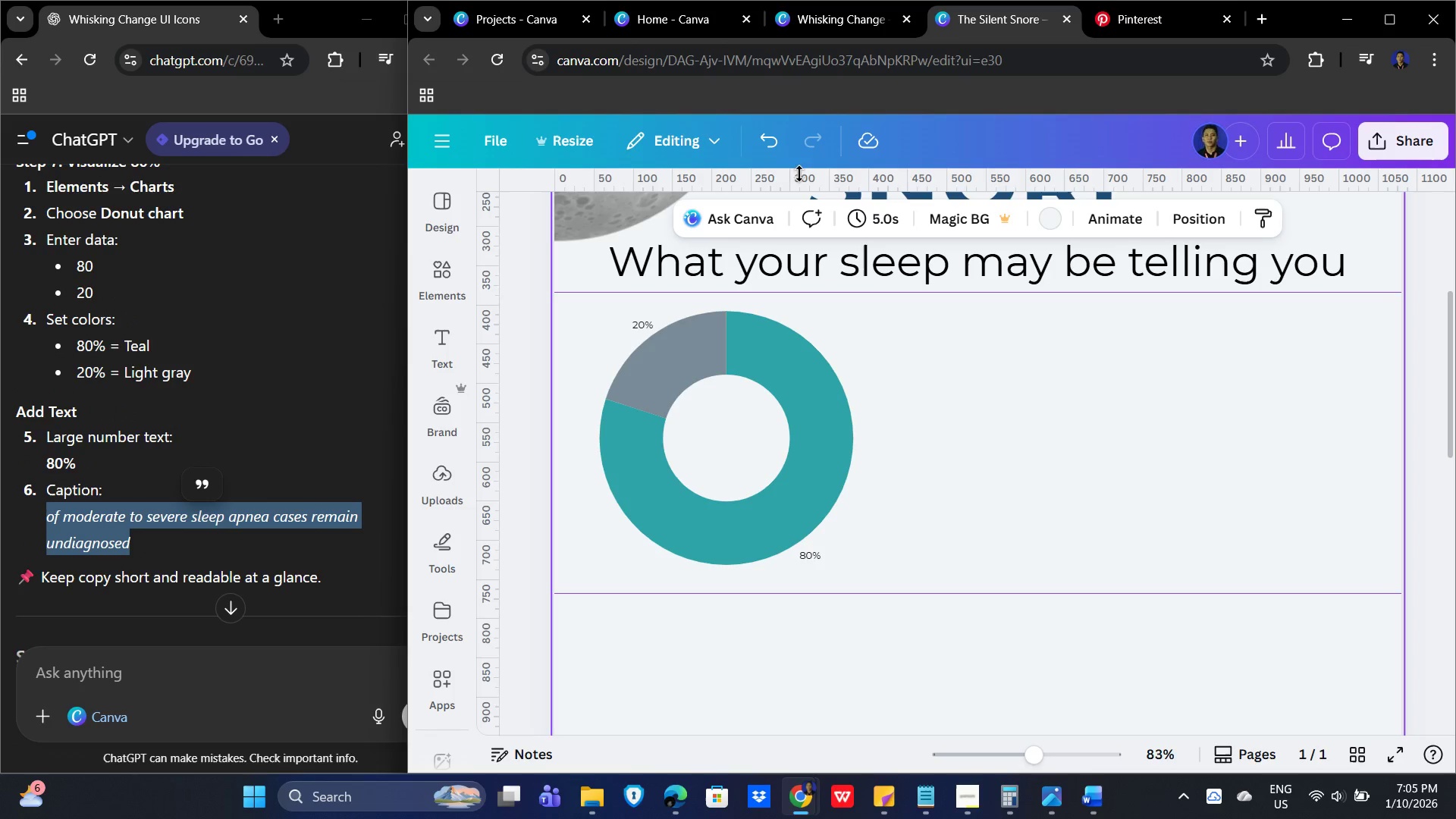 
left_click([1006, 450])
 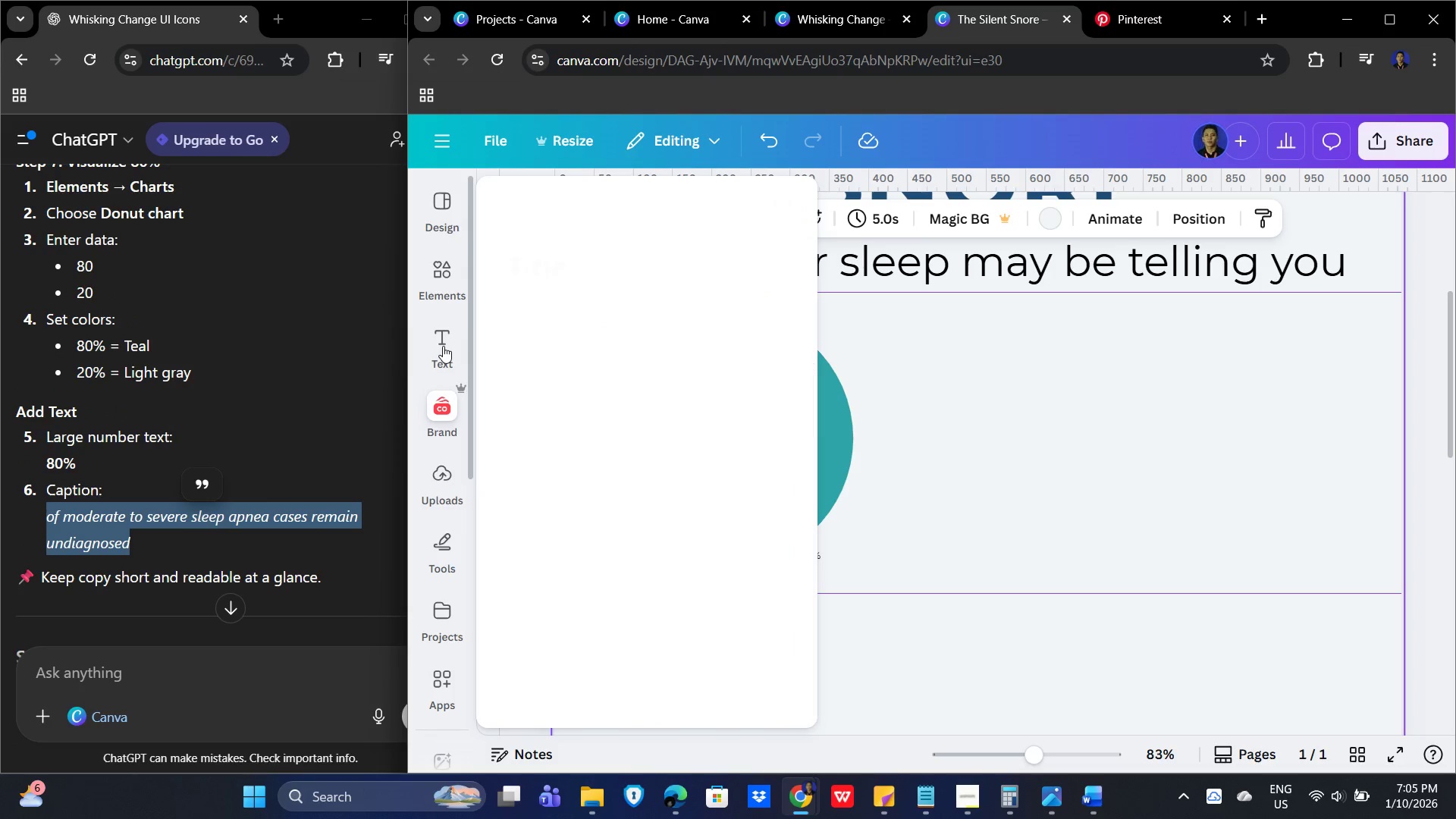 
left_click([444, 346])
 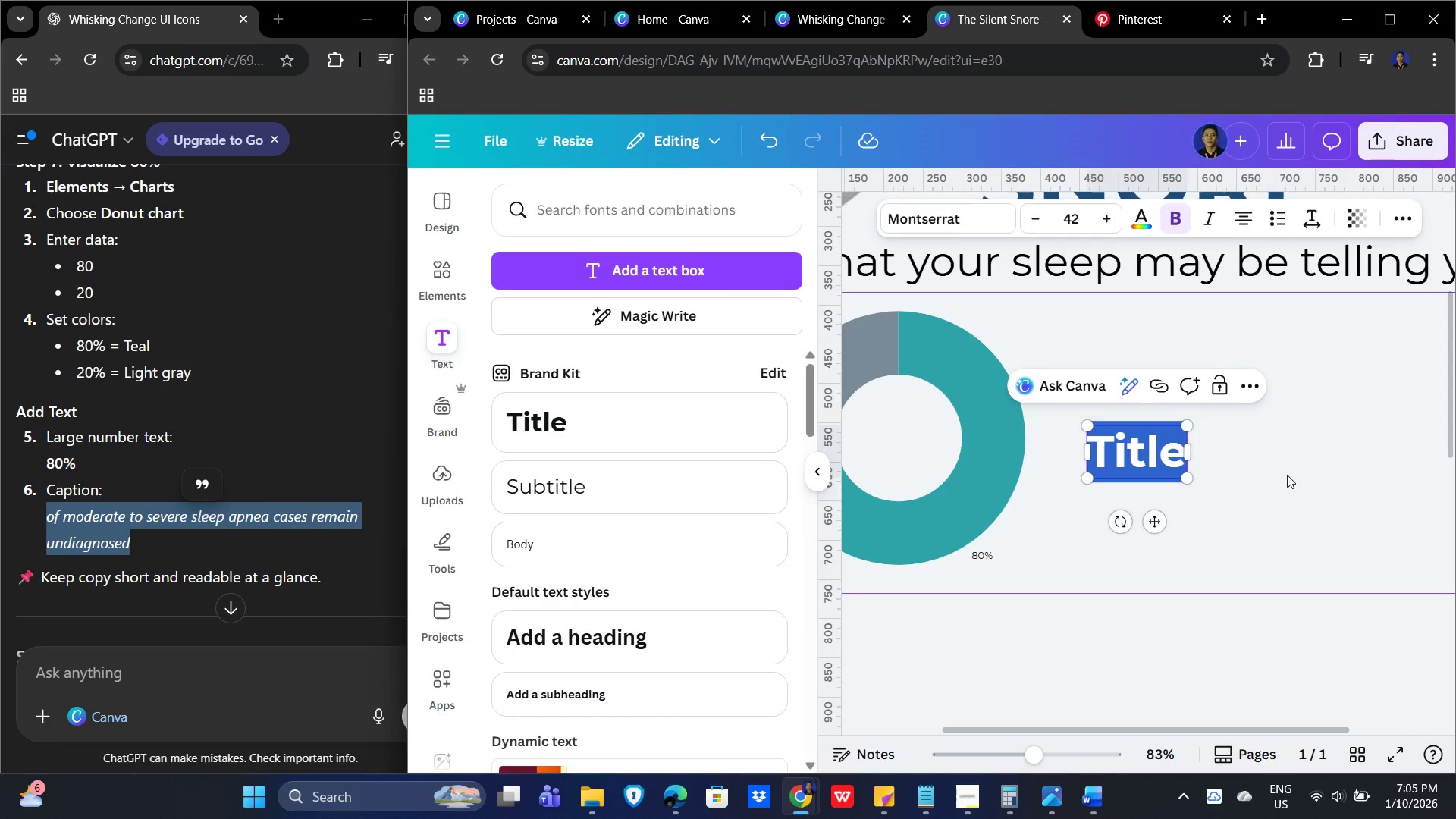 
key(Numpad8)
 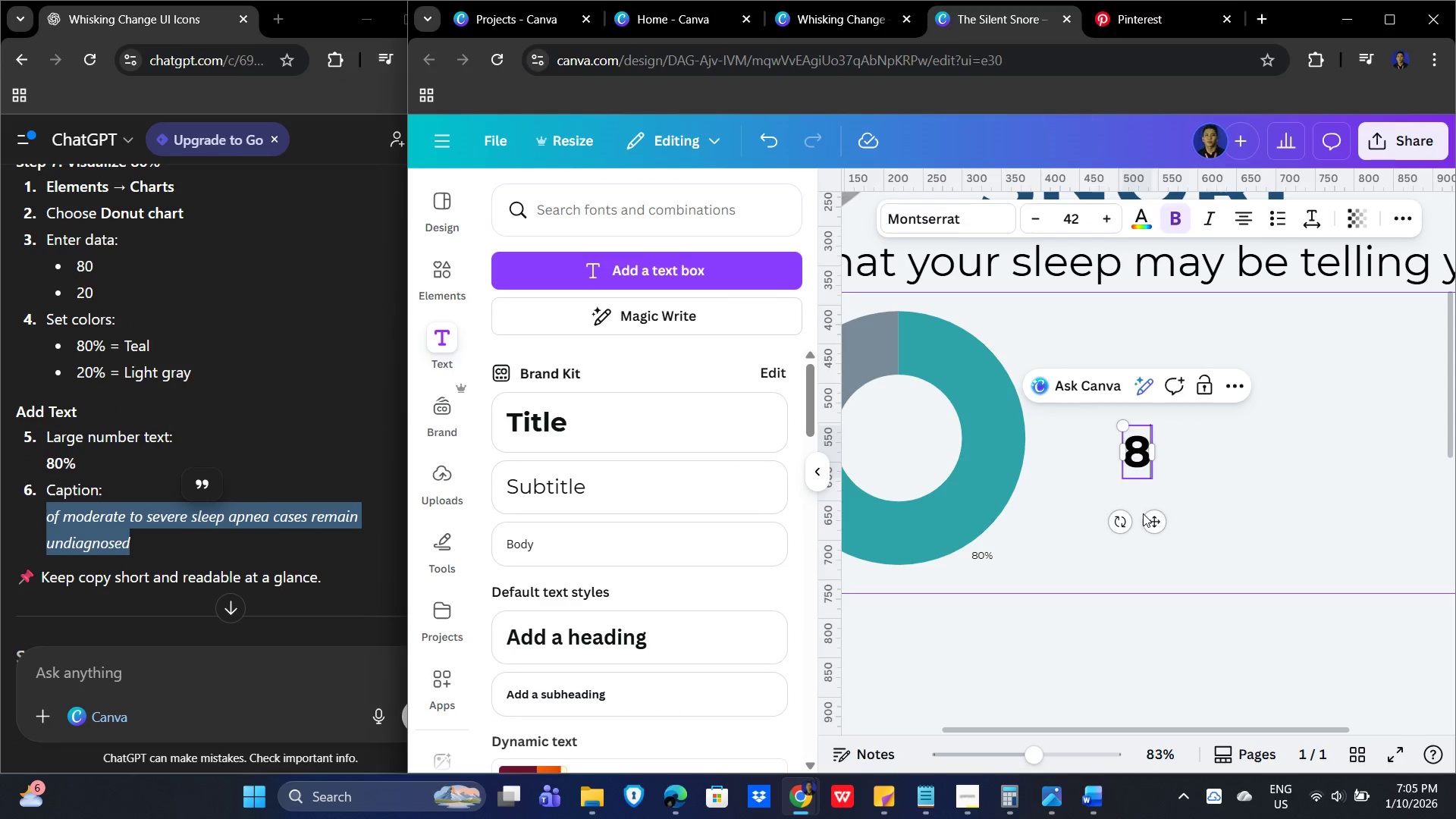 
key(Numpad0)
 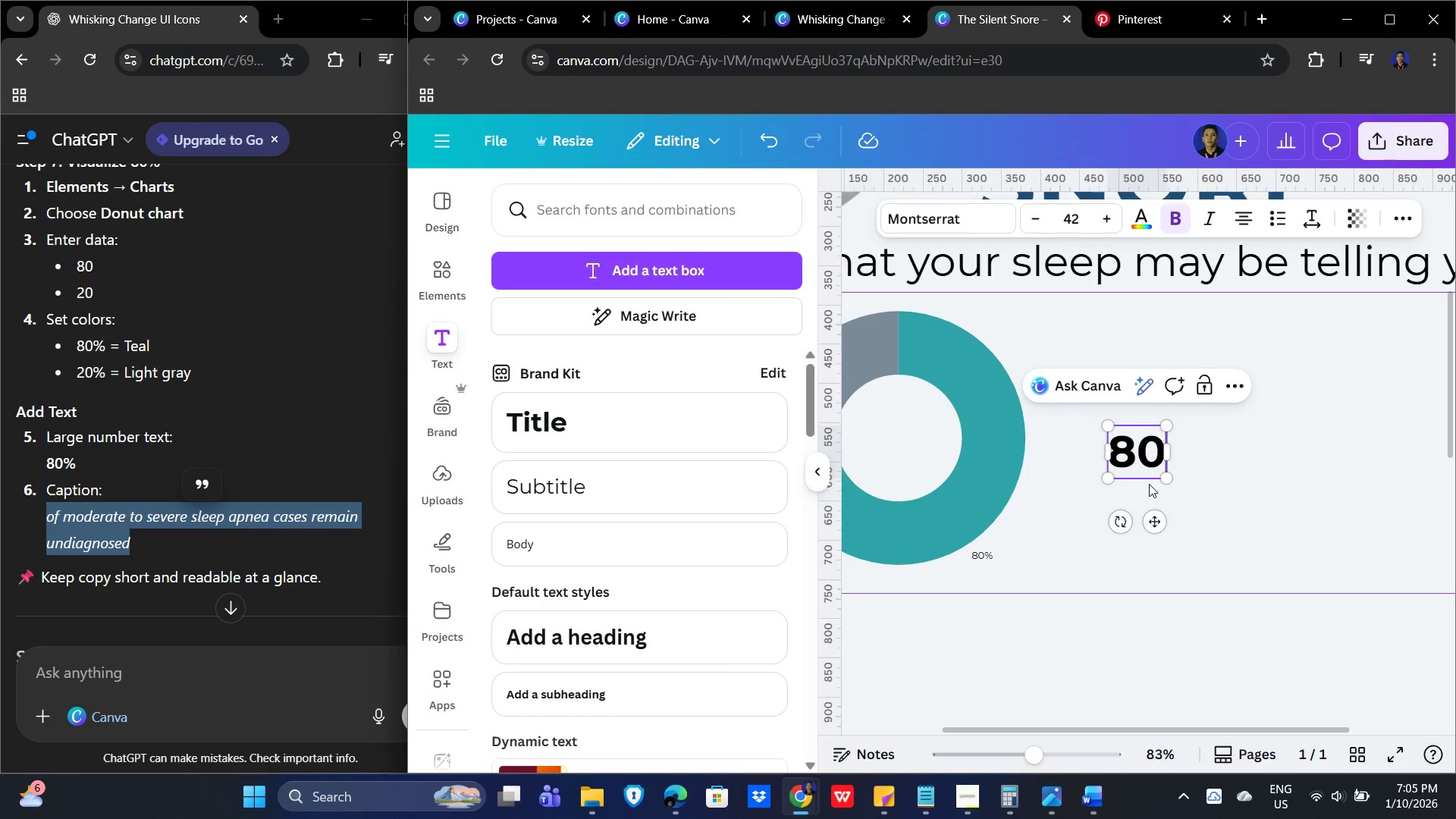 
key(Shift+5)
 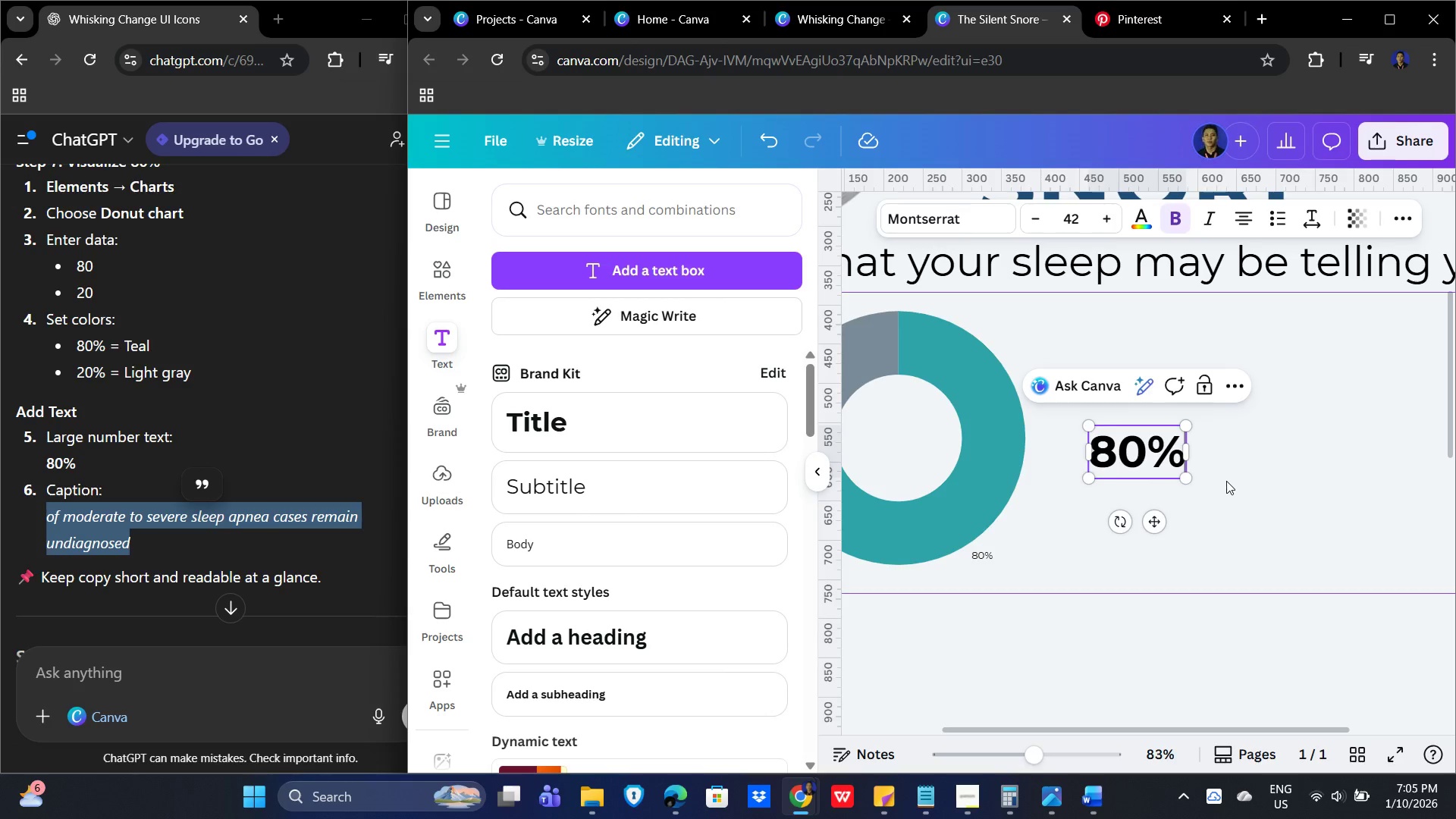 
left_click([1257, 474])
 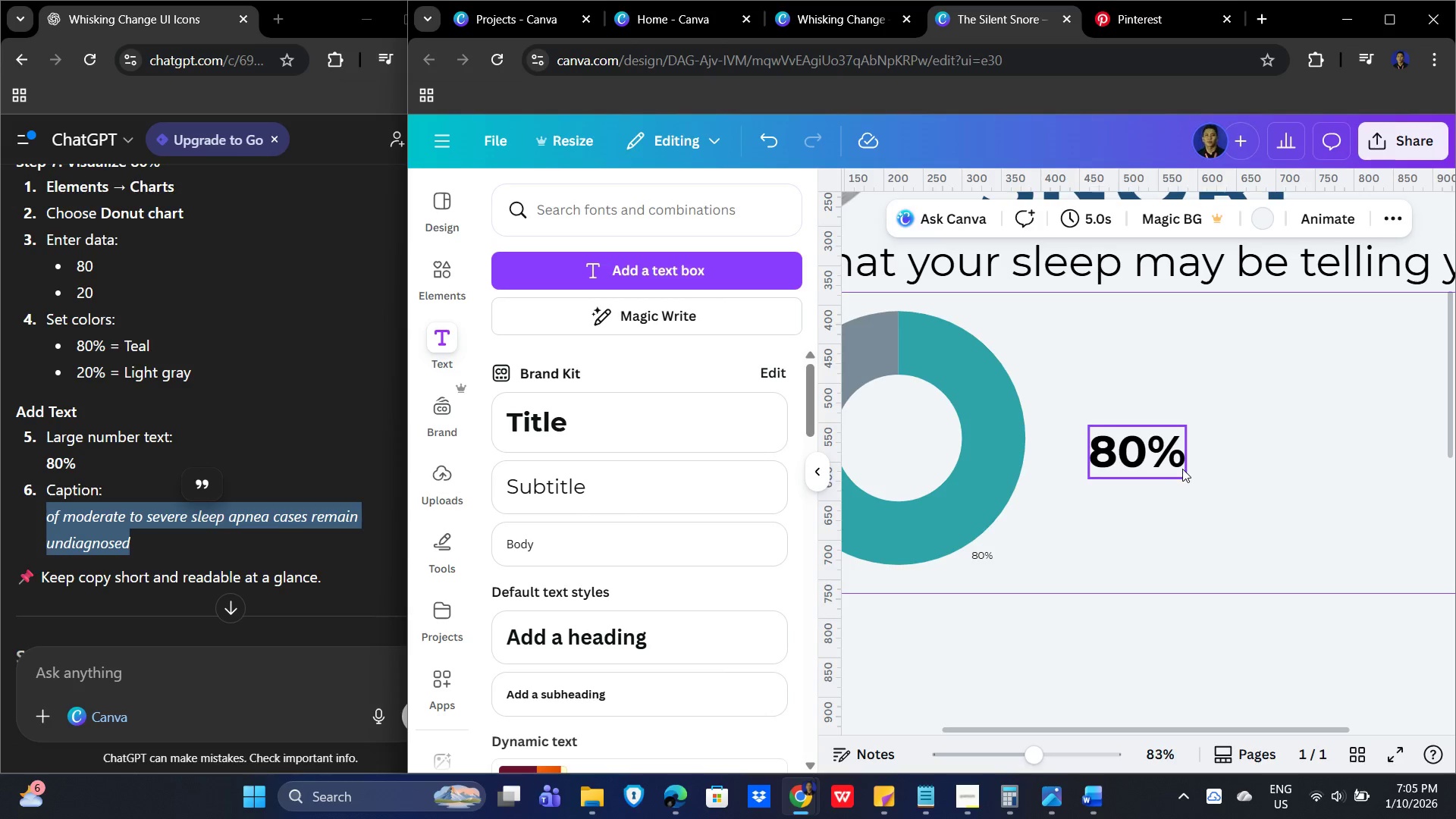 
left_click([1124, 453])
 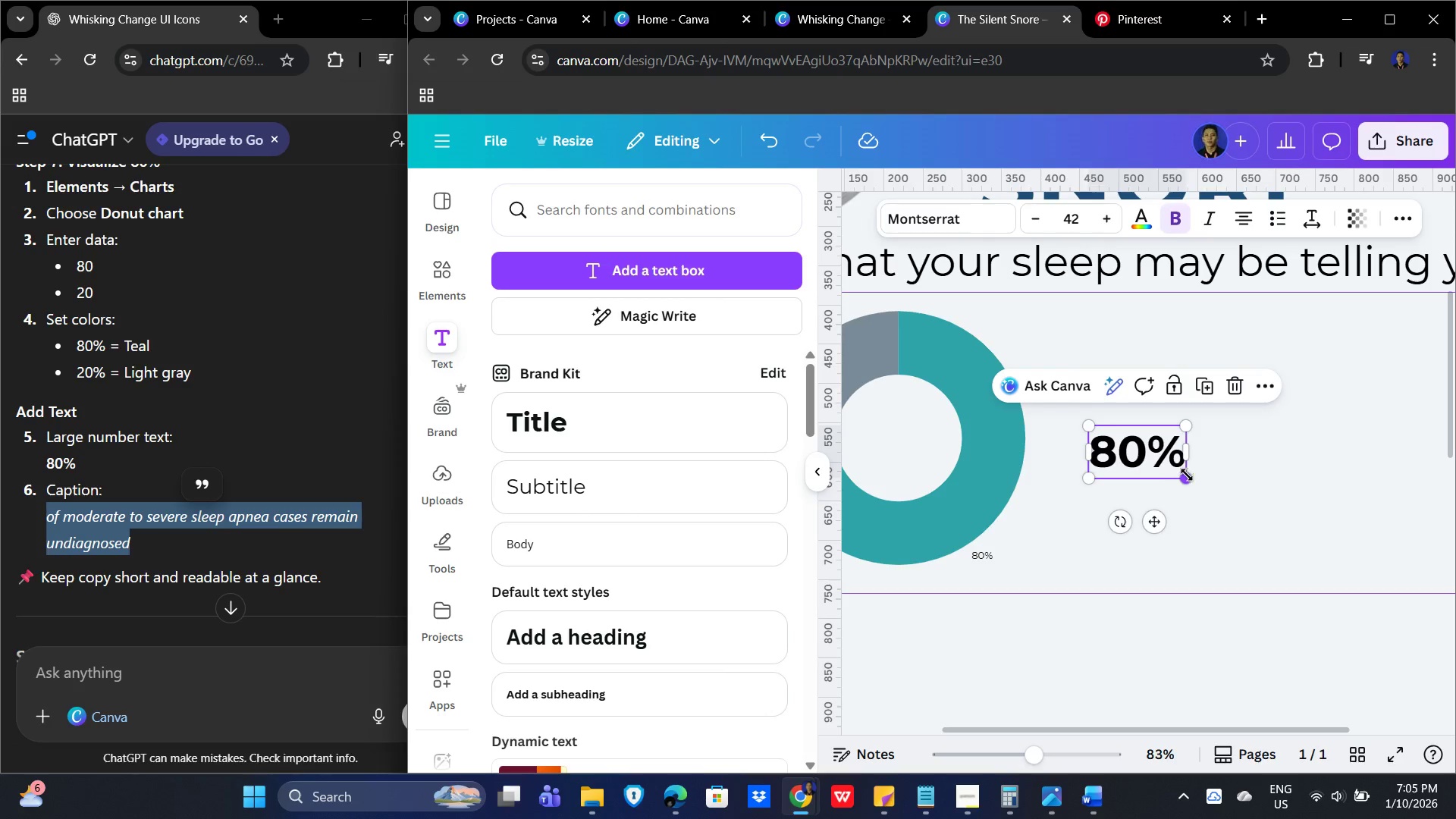 
left_click_drag(start_coordinate=[1186, 475], to_coordinate=[1332, 592])
 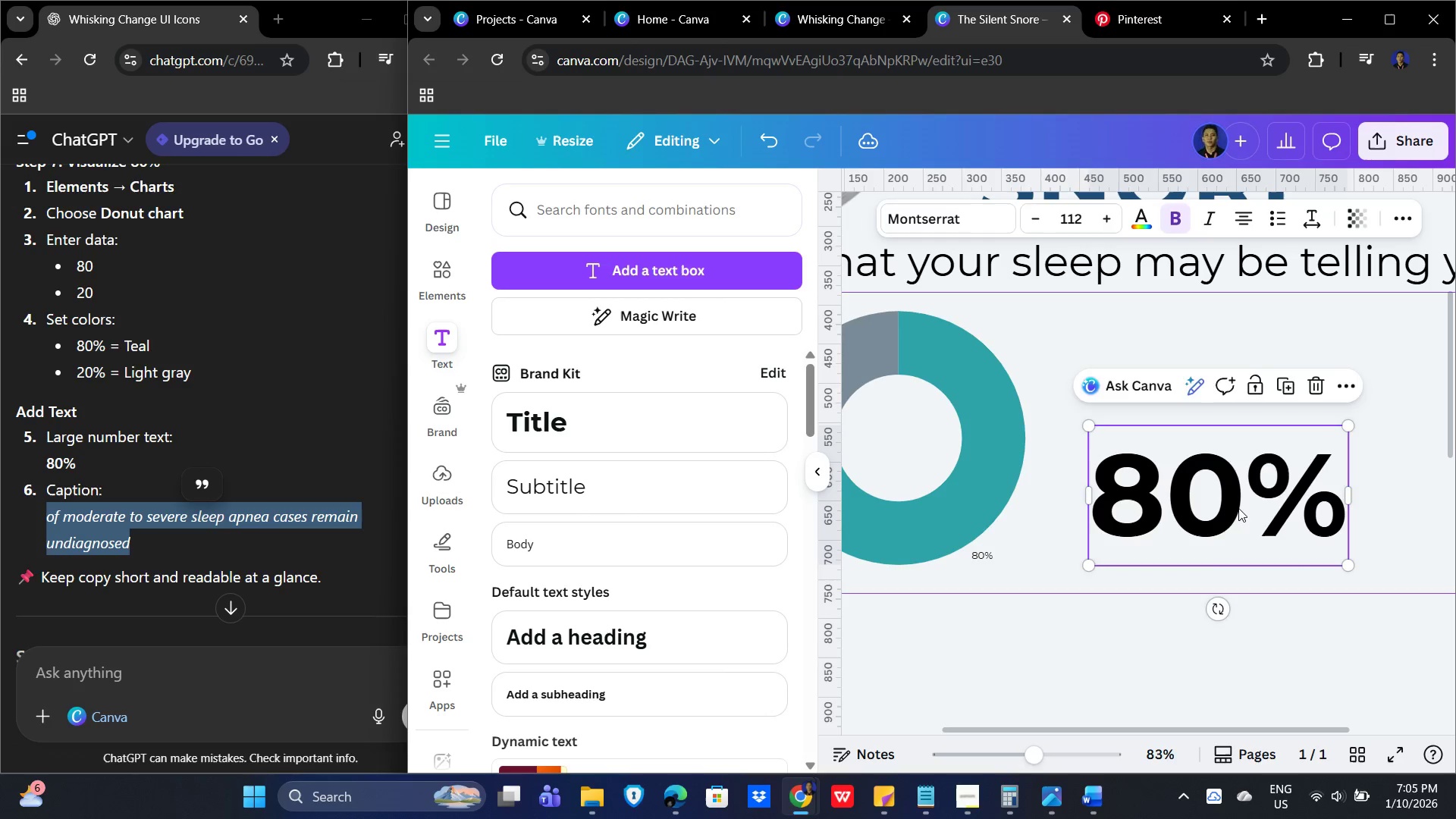 
left_click_drag(start_coordinate=[1238, 508], to_coordinate=[1171, 384])
 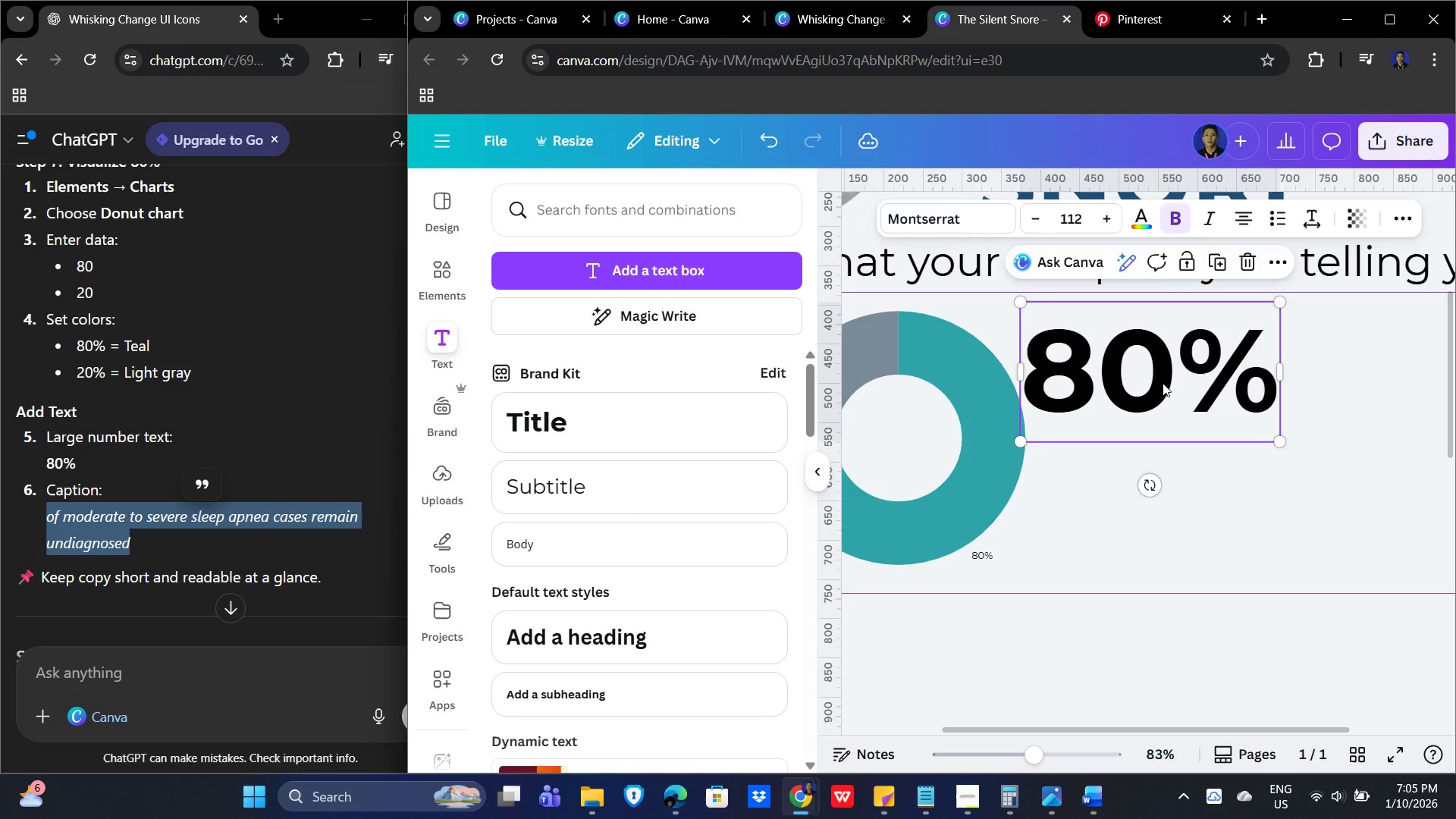 
left_click_drag(start_coordinate=[1158, 378], to_coordinate=[1174, 378])
 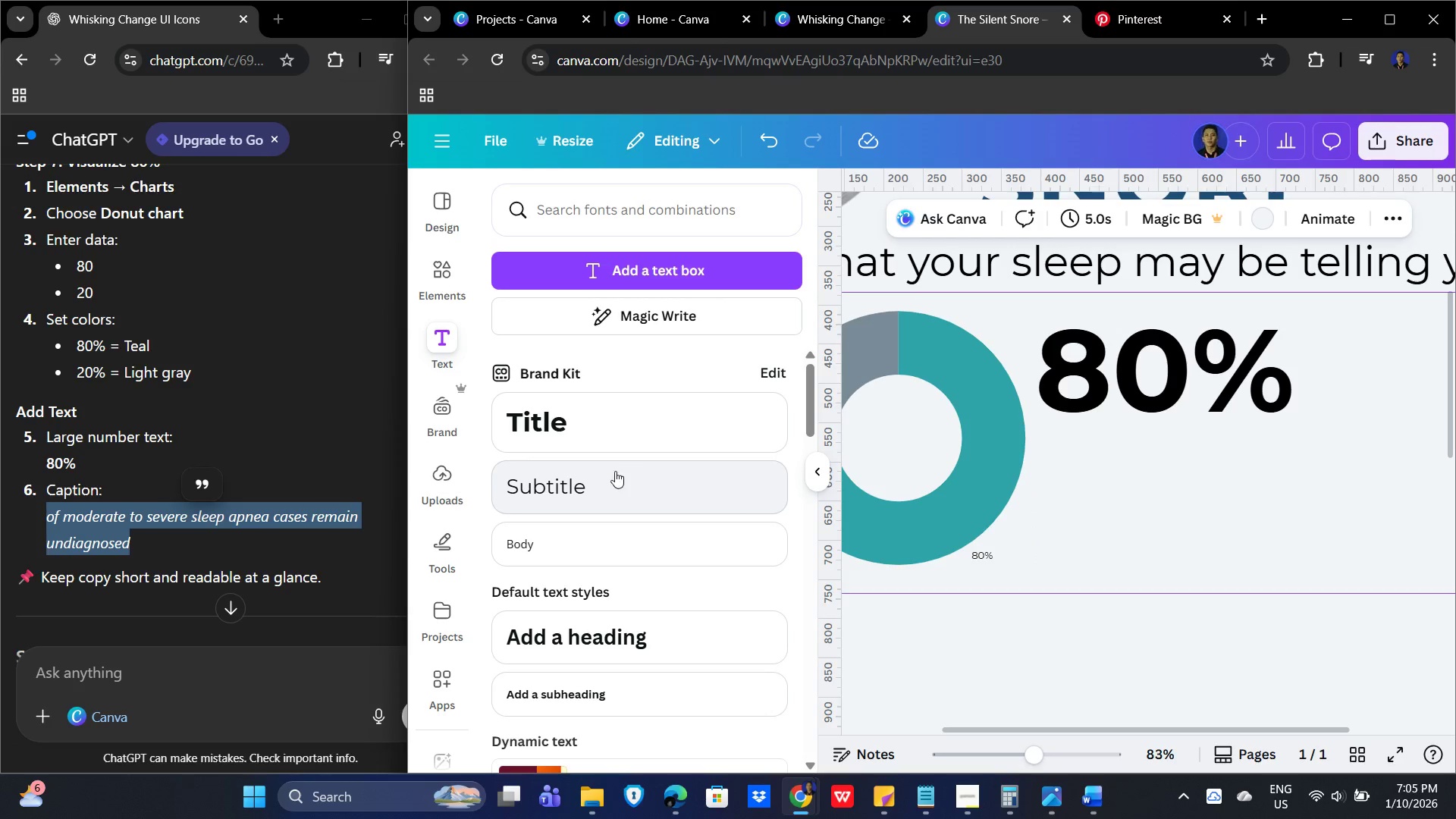 
left_click([607, 484])
 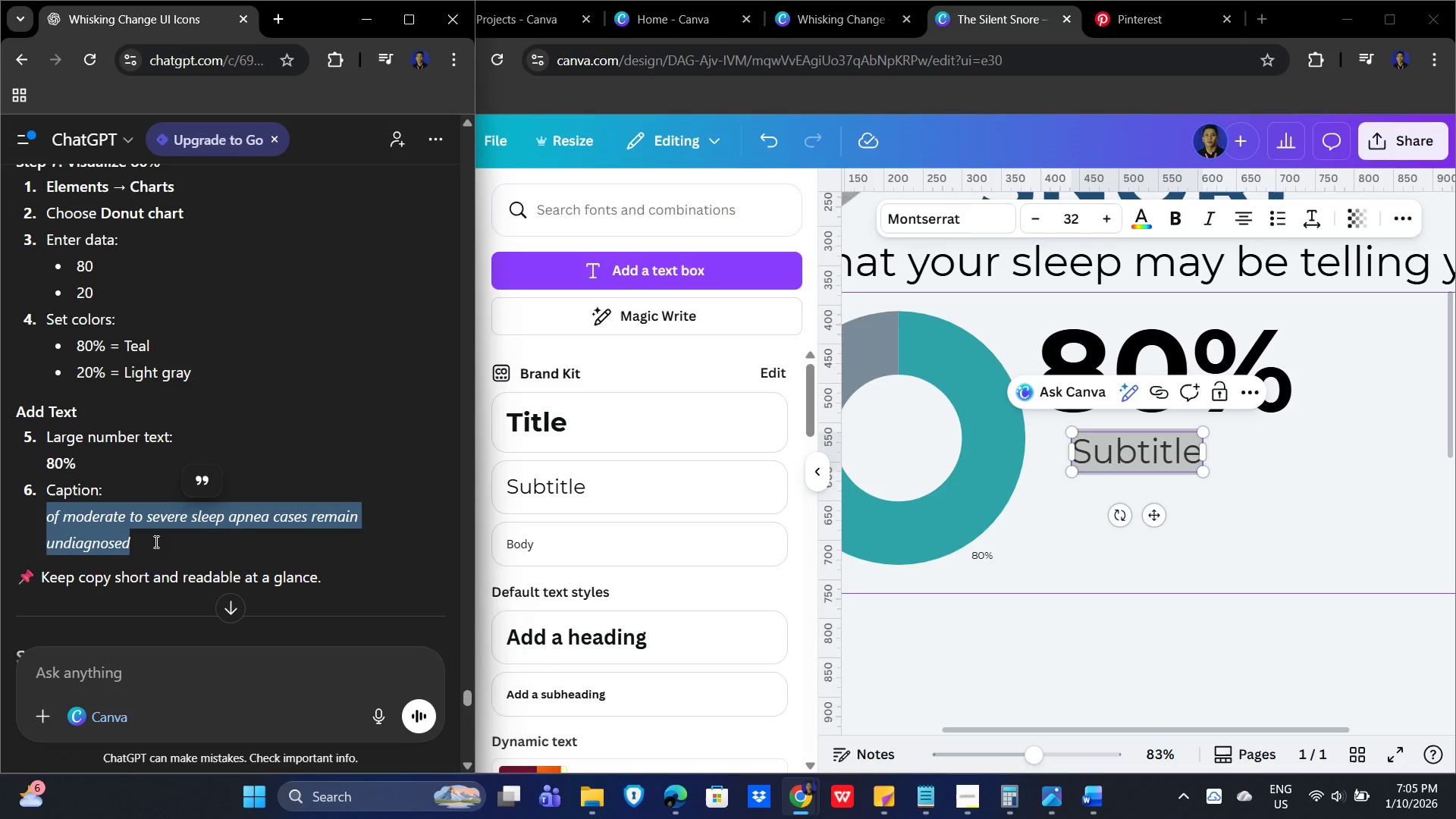 
double_click([1155, 455])
 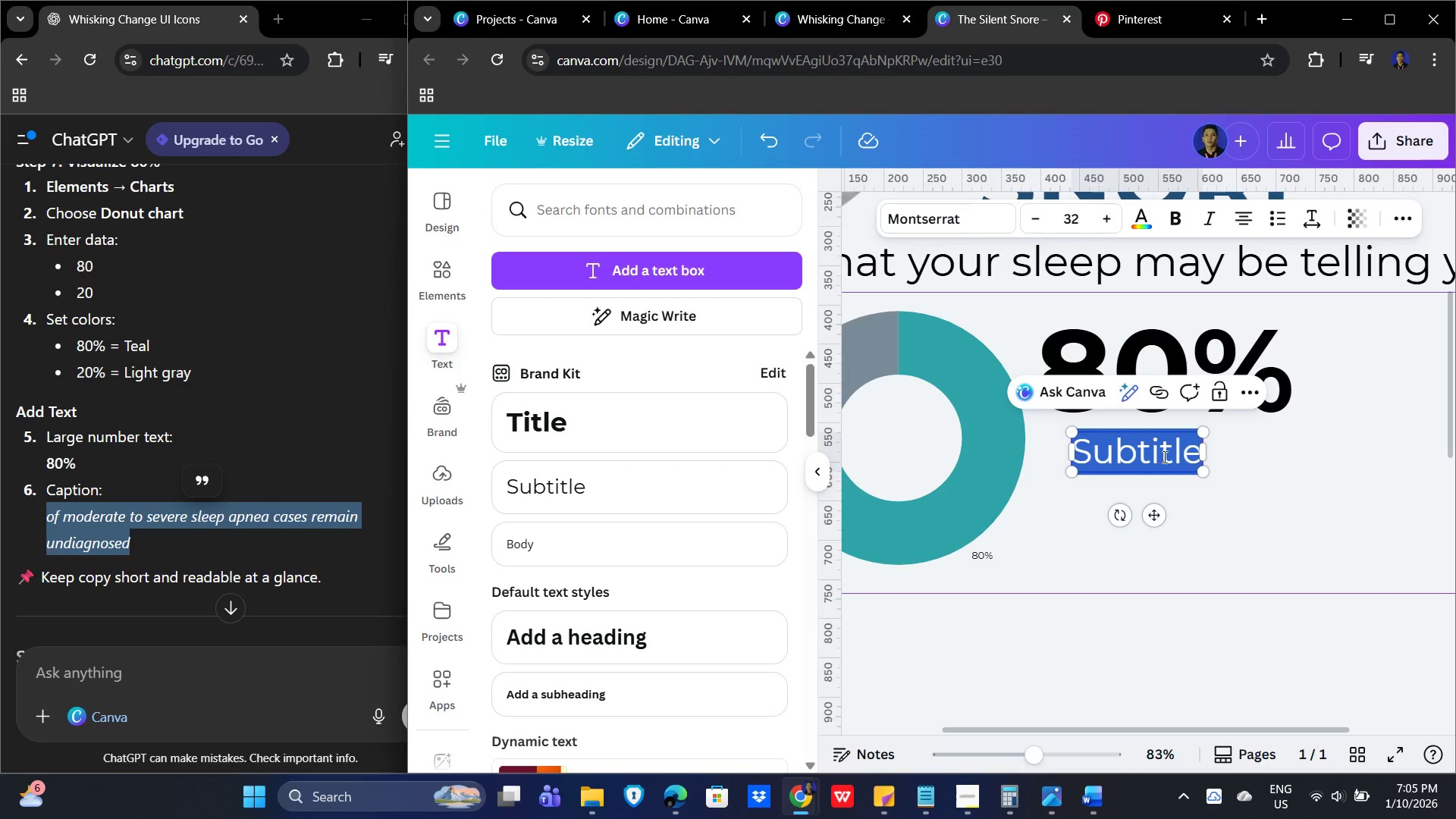 
key(Control+V)
 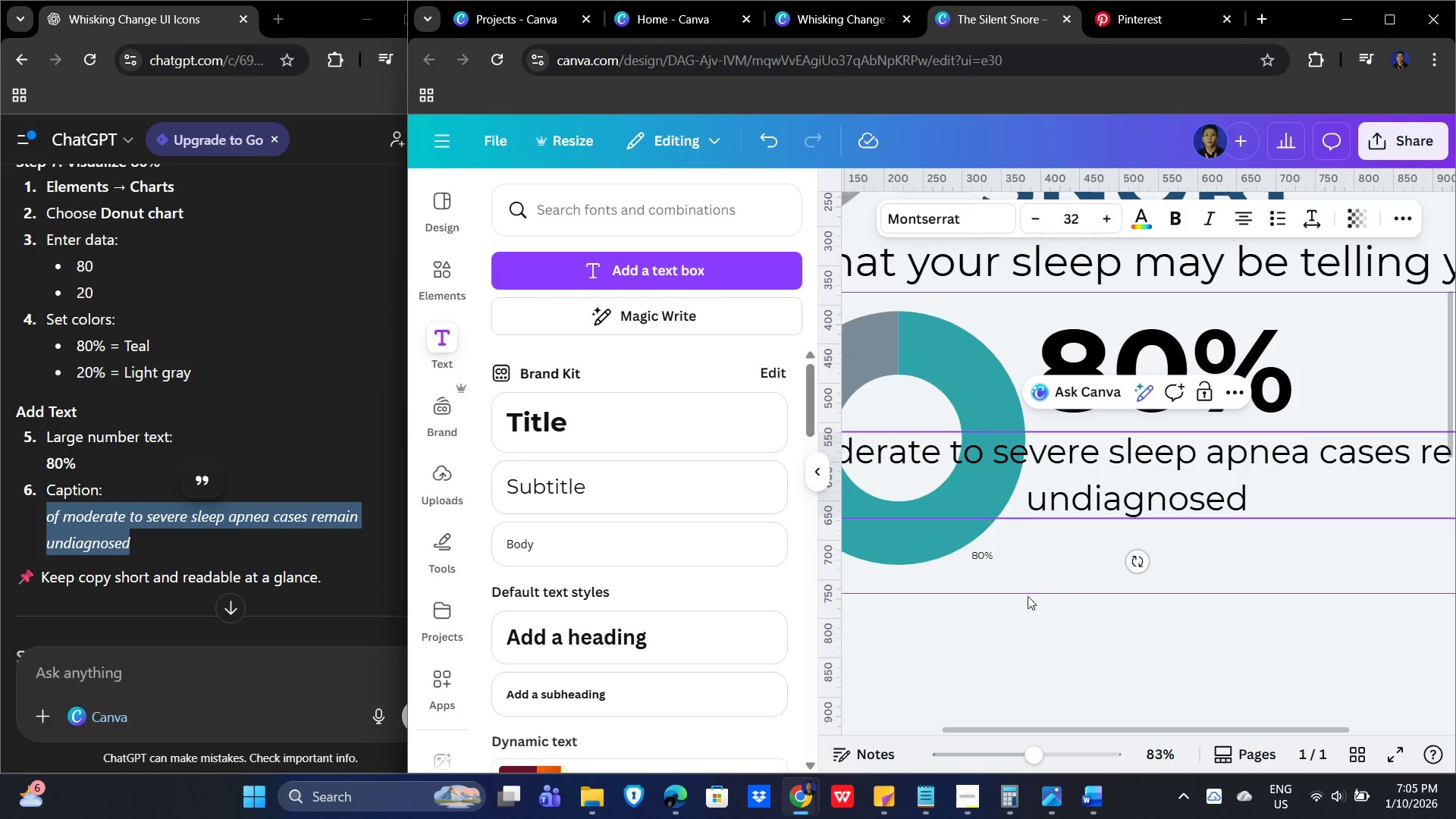 
left_click([1080, 563])
 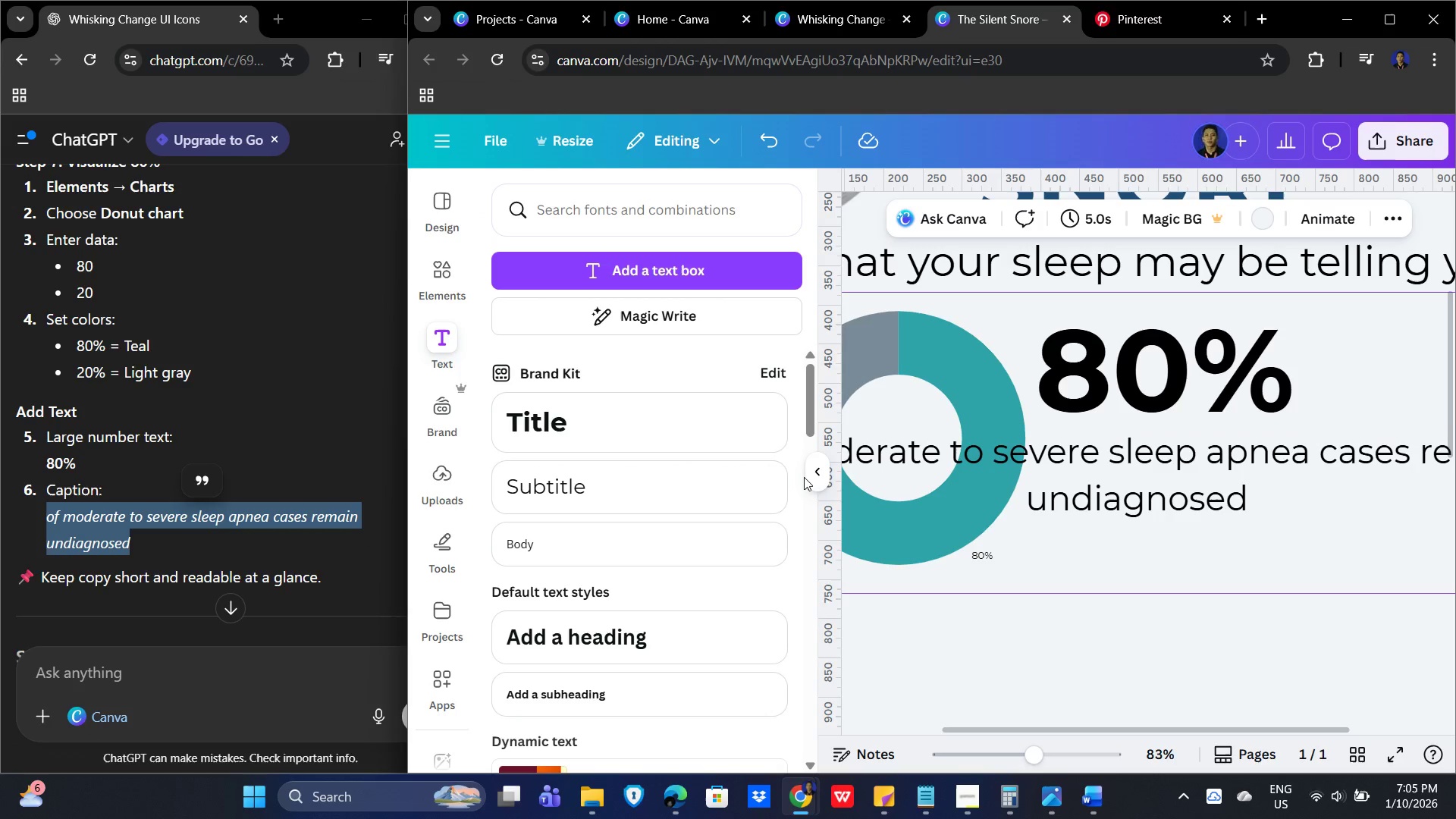 
left_click([809, 470])
 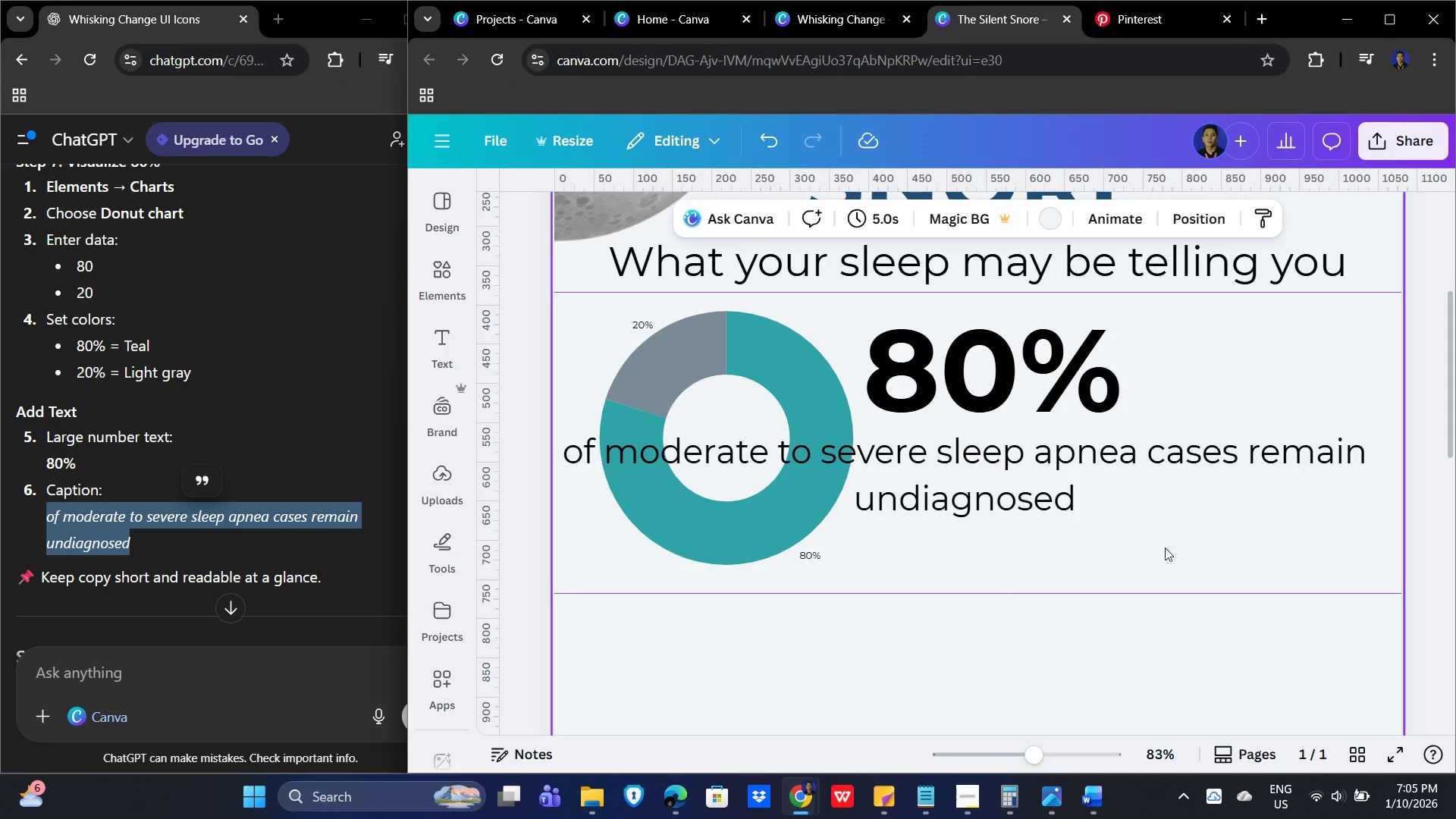 
hold_key(key=ControlLeft, duration=0.7)
scroll: coordinate [1087, 544], scroll_direction: down, amount: 3.0
 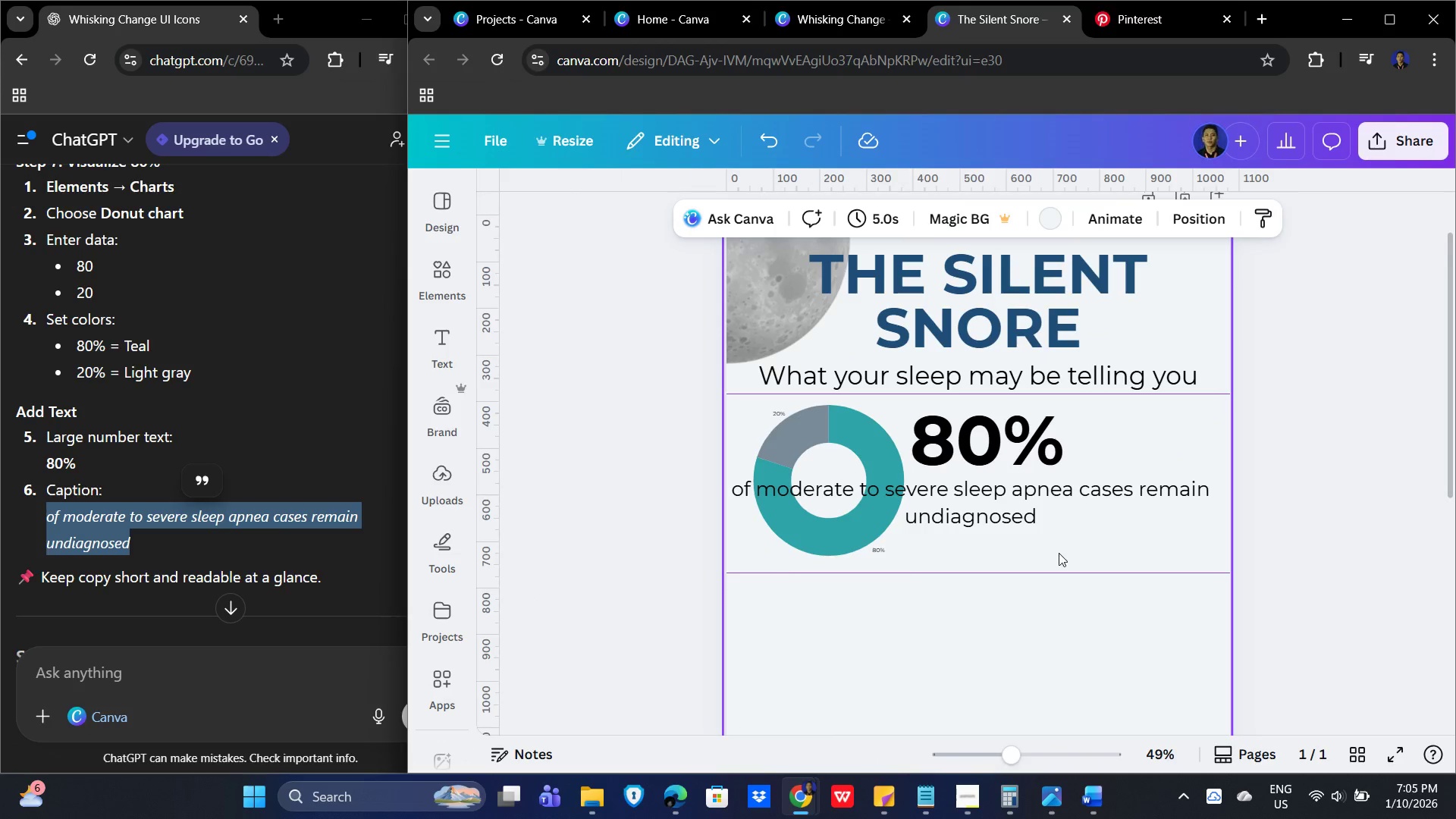 
left_click([974, 495])
 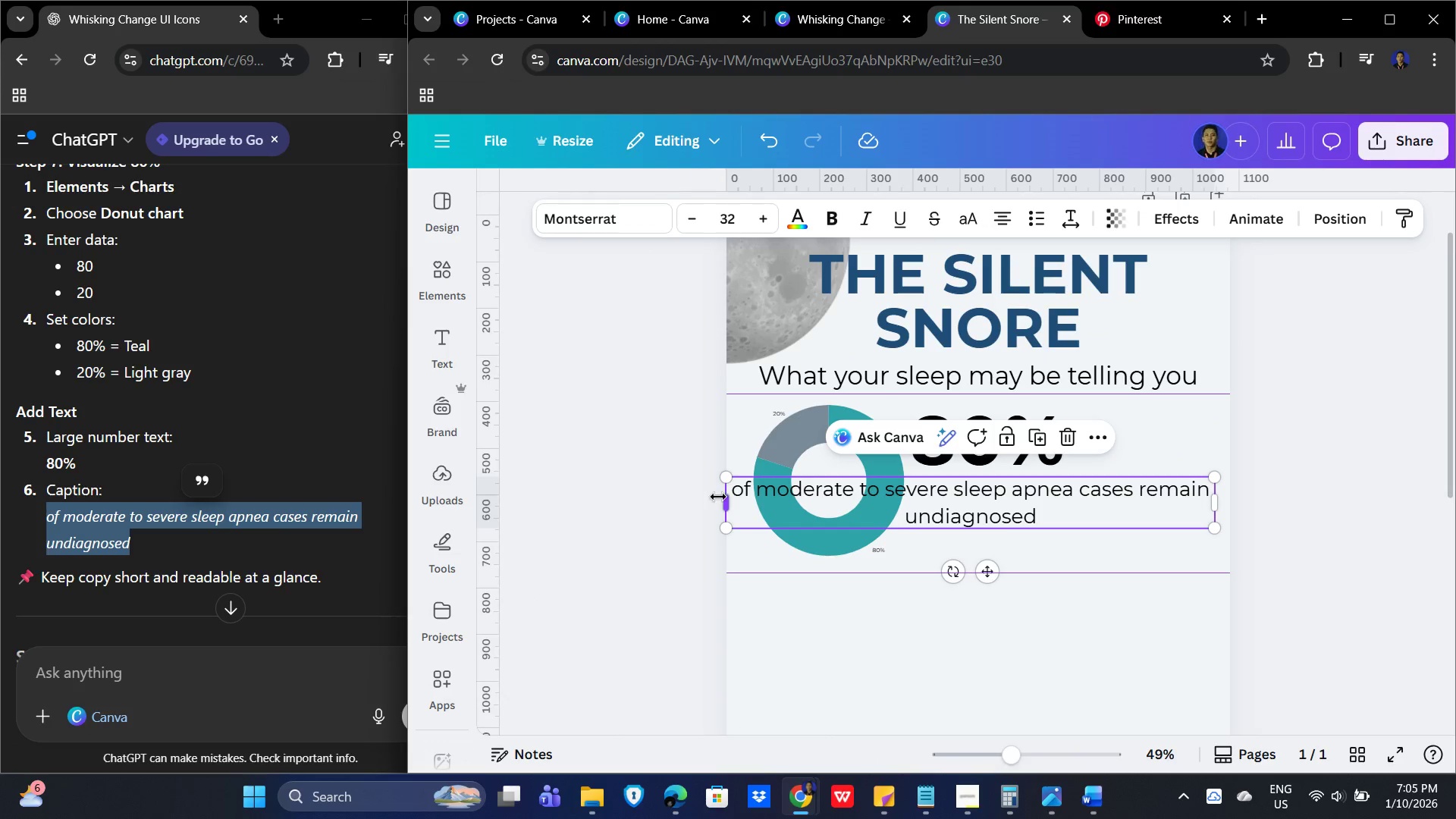 
left_click_drag(start_coordinate=[723, 499], to_coordinate=[900, 504])
 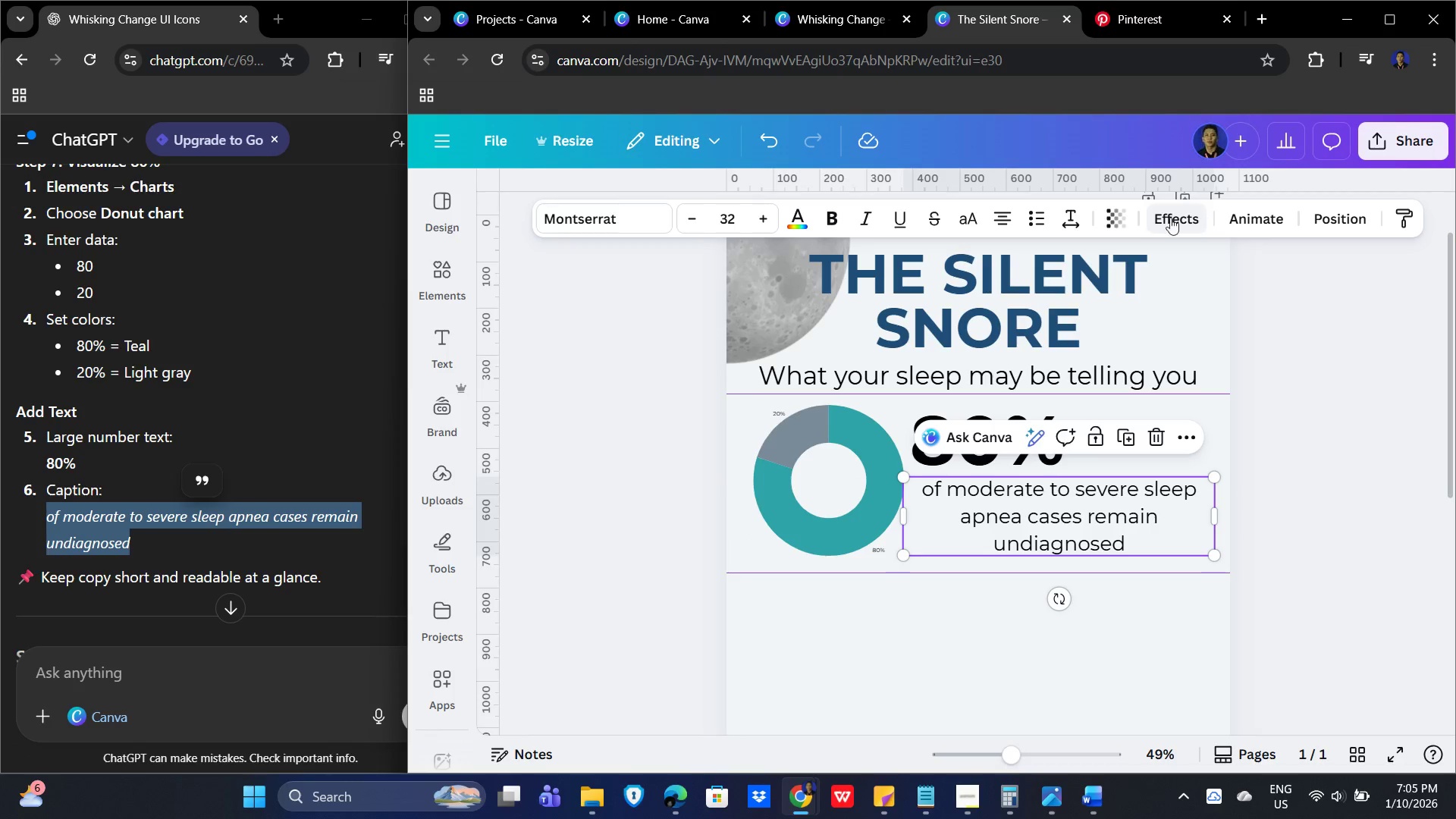 
left_click([1008, 214])
 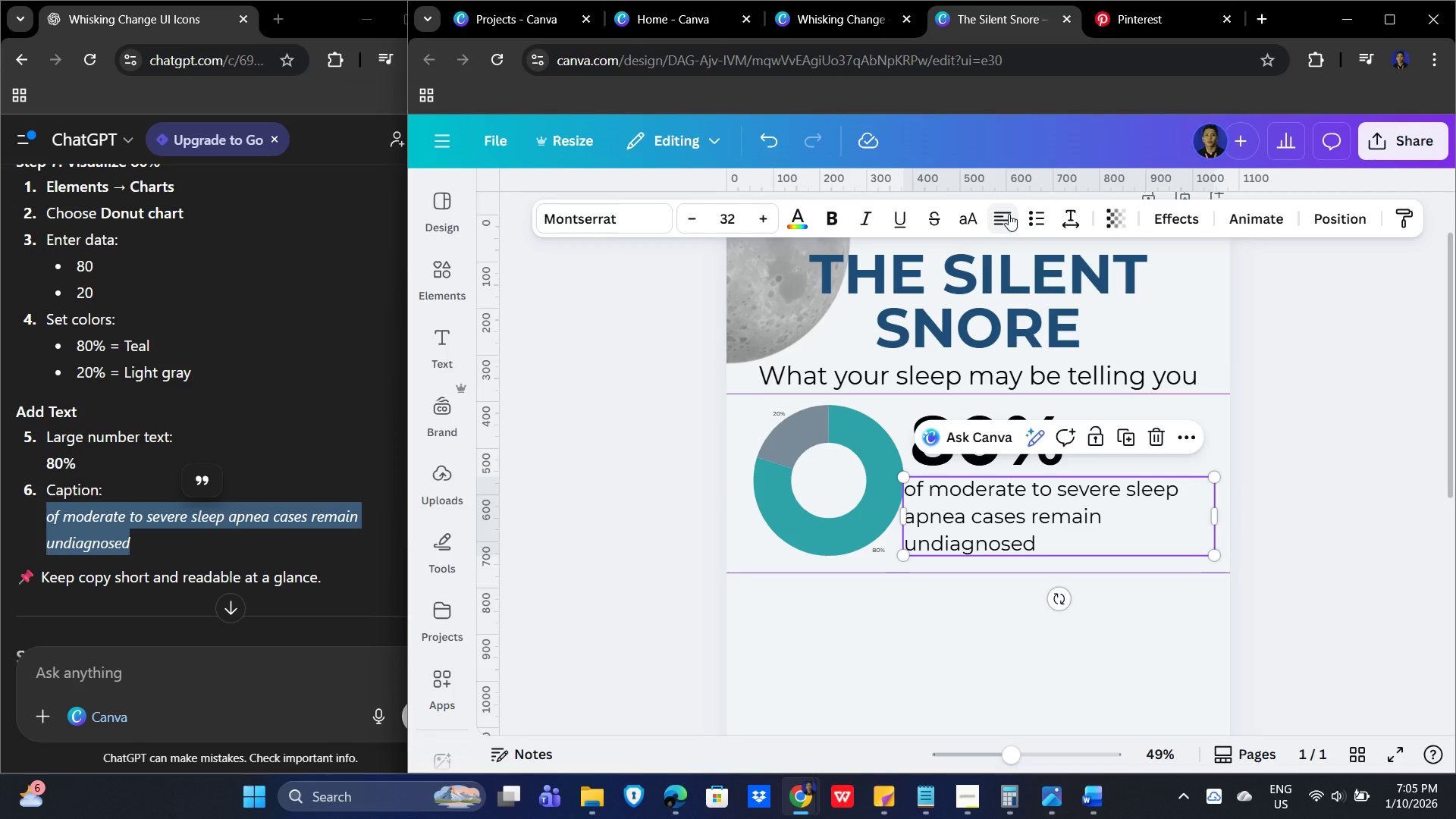 
left_click([1010, 214])
 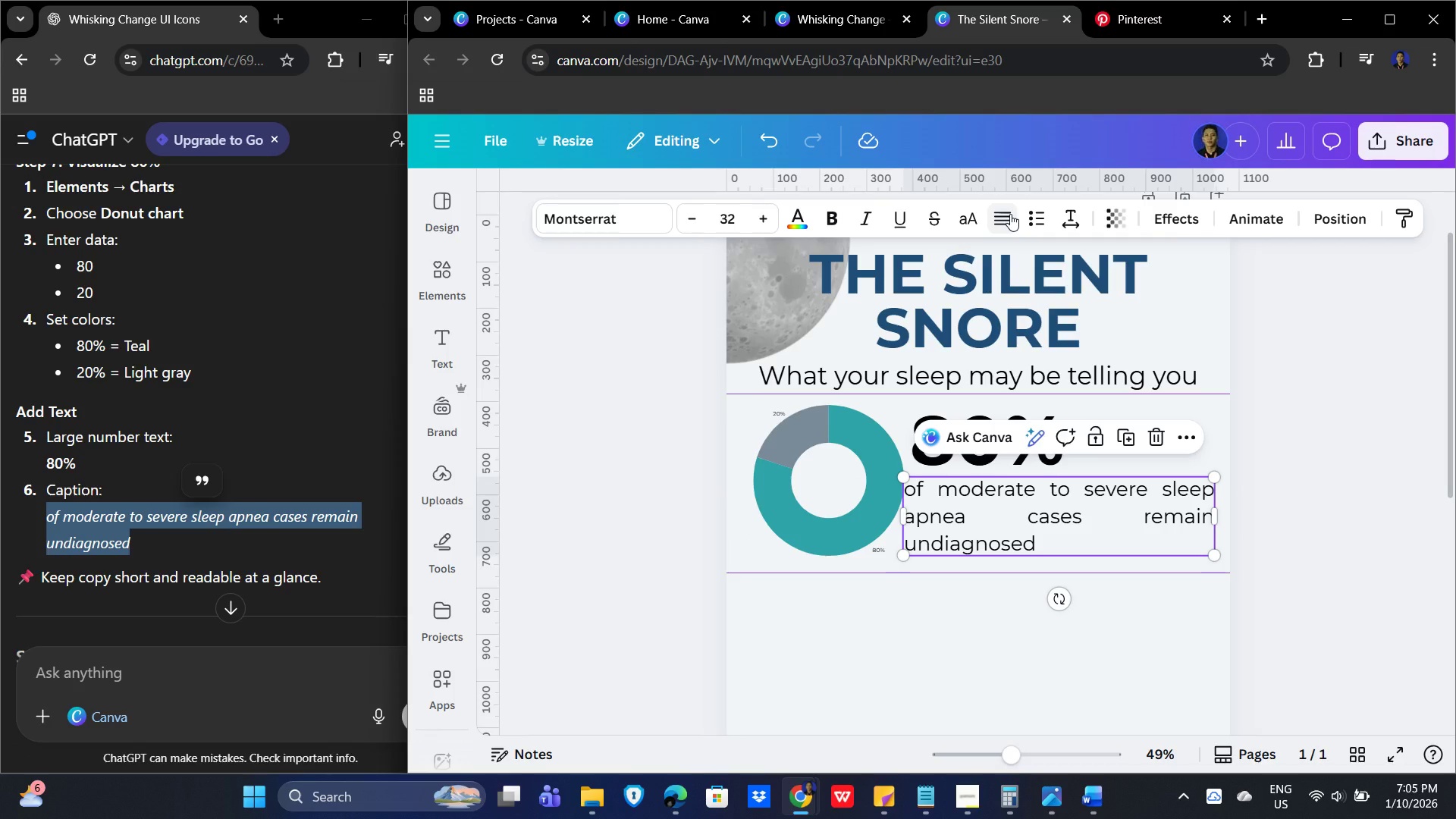 
left_click([1010, 214])
 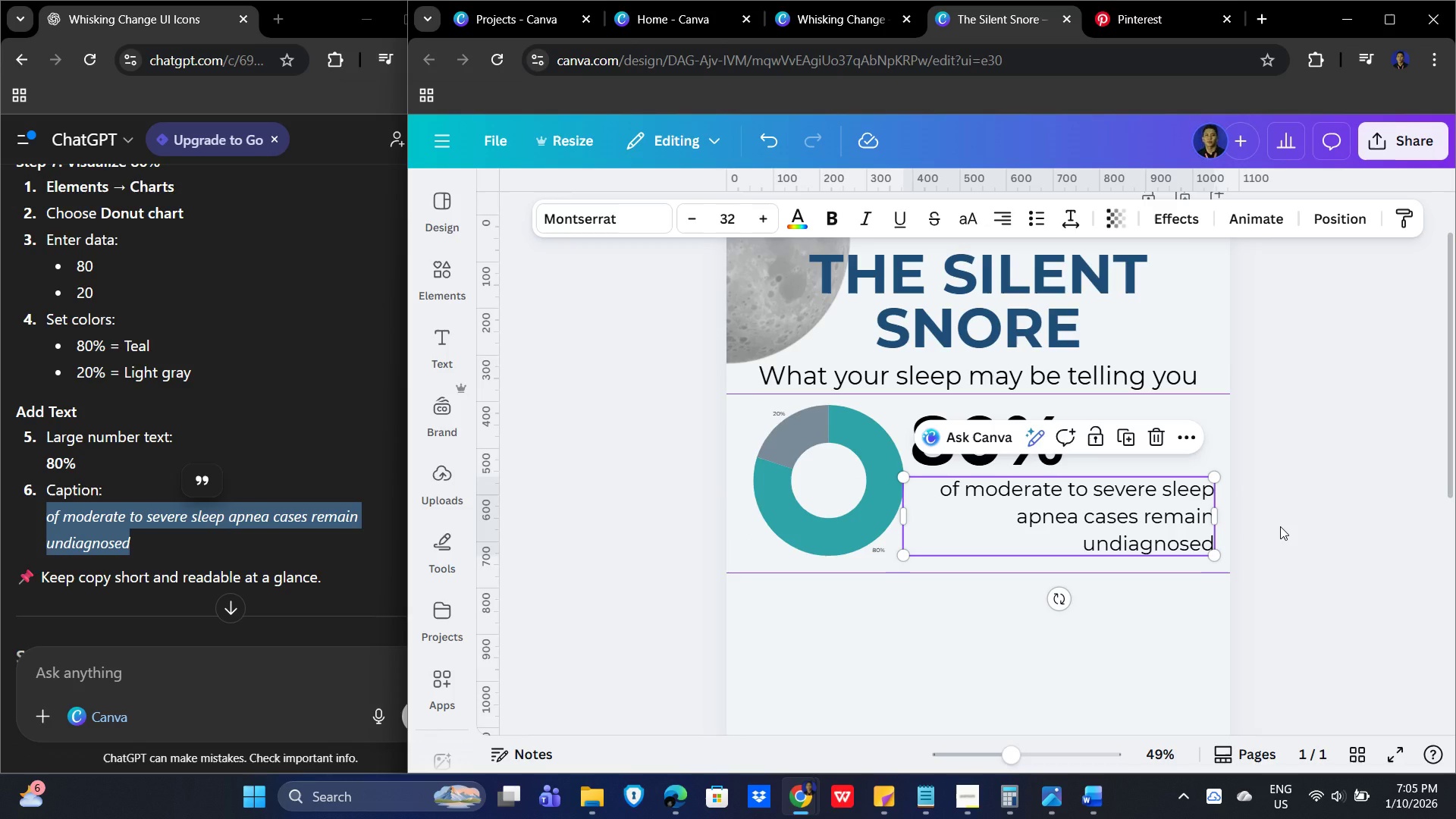 
left_click([1280, 526])
 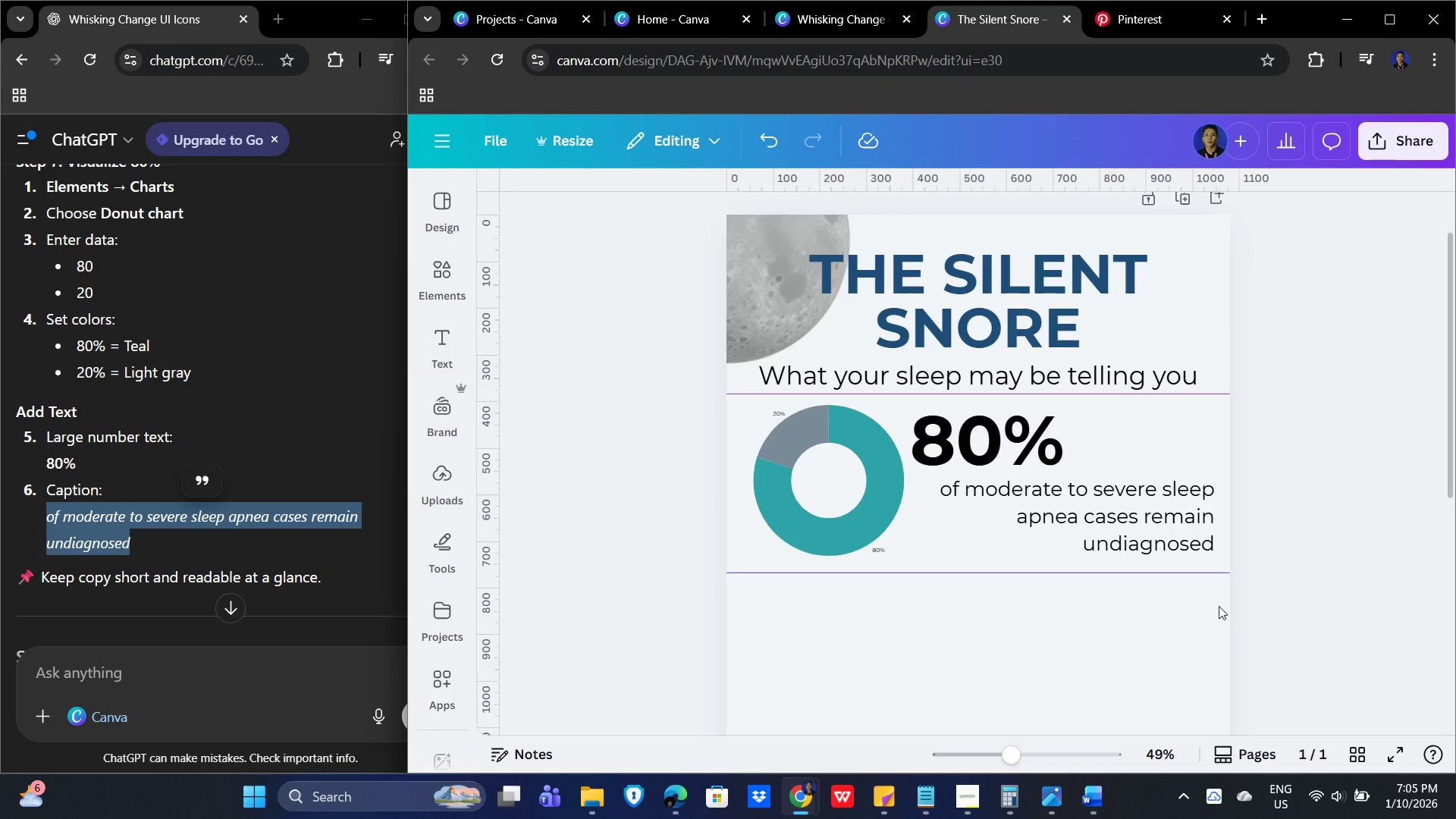 
left_click([1121, 531])
 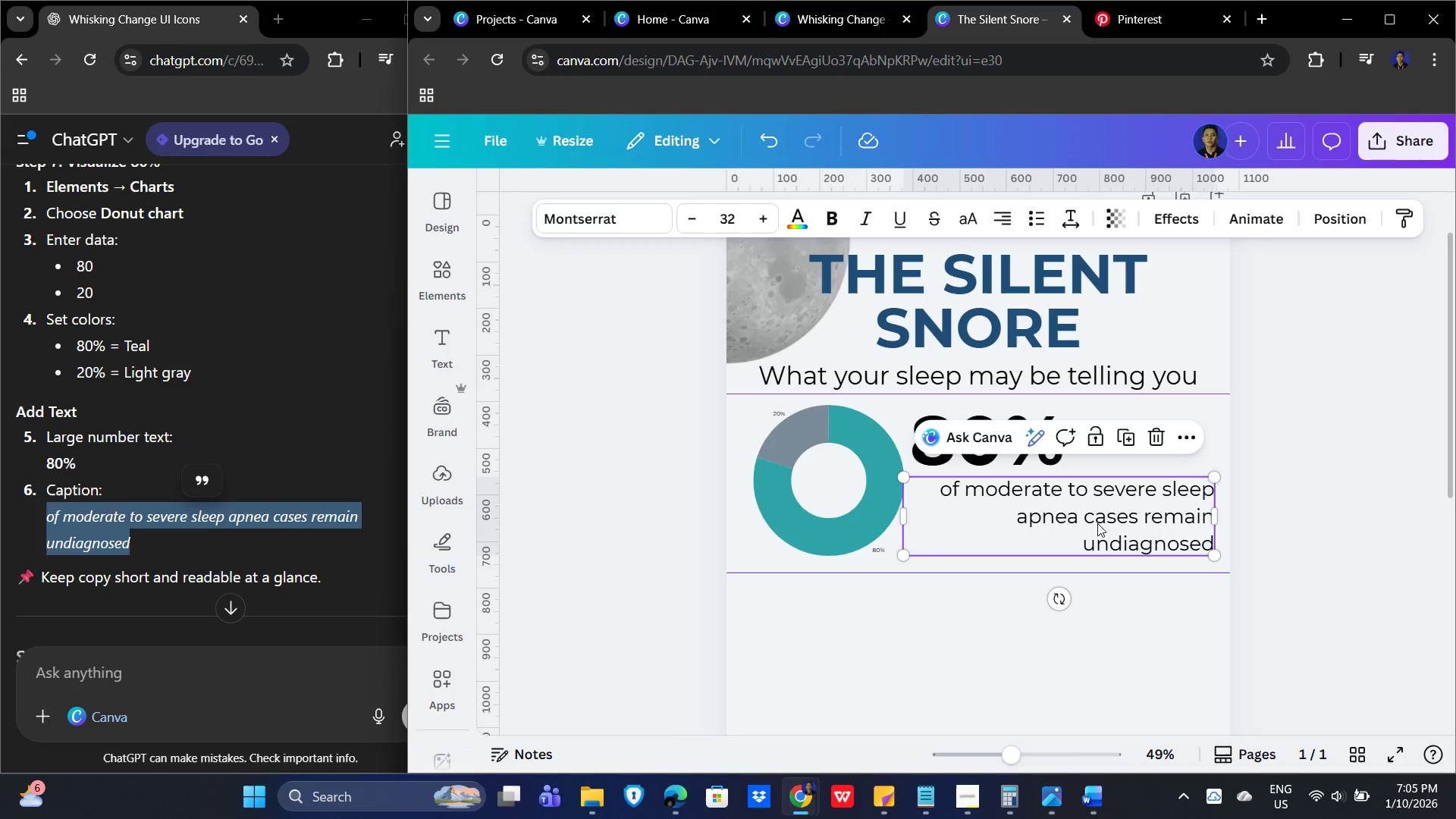 
left_click_drag(start_coordinate=[1128, 523], to_coordinate=[1104, 522])
 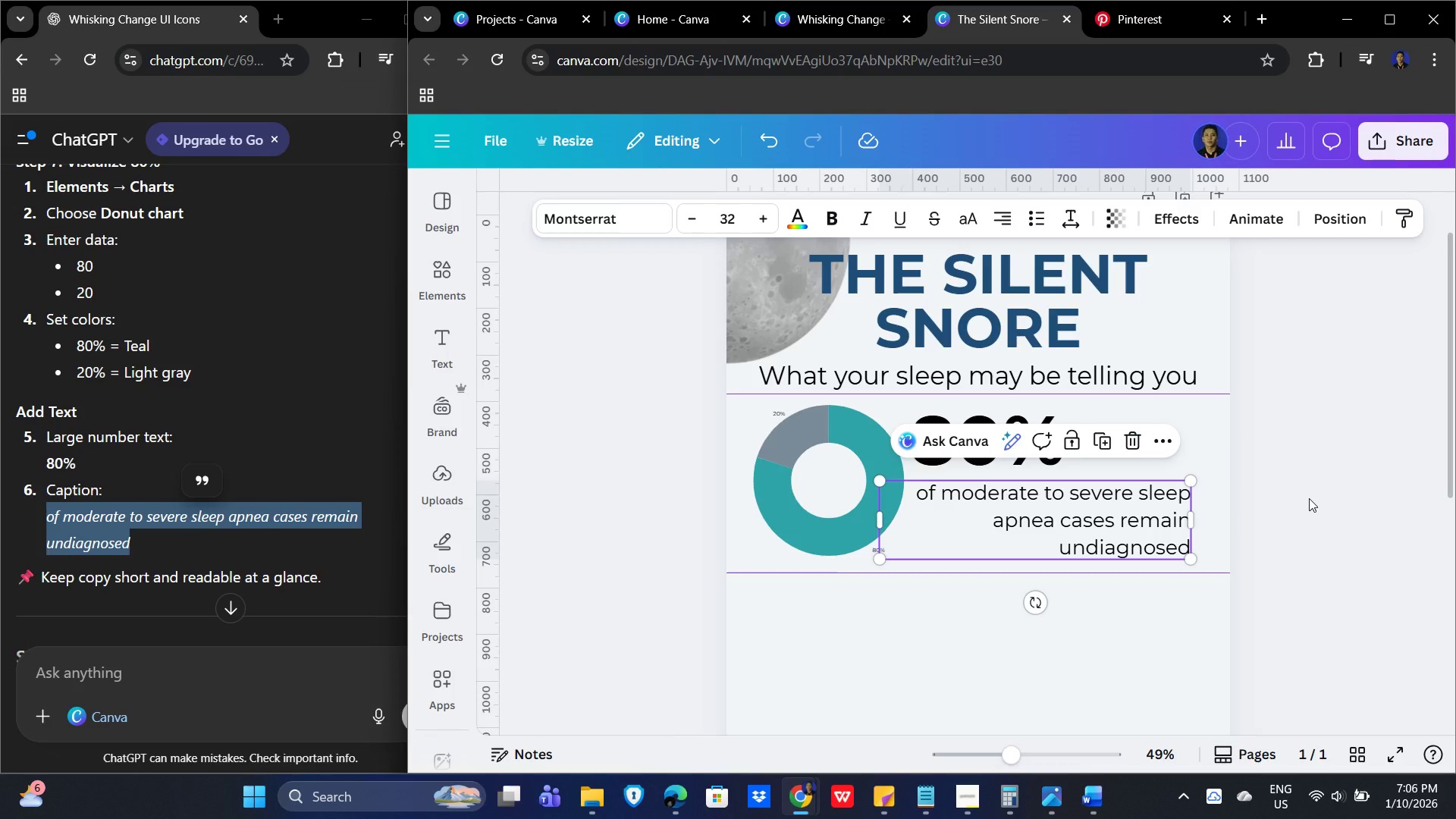 
left_click([1309, 498])
 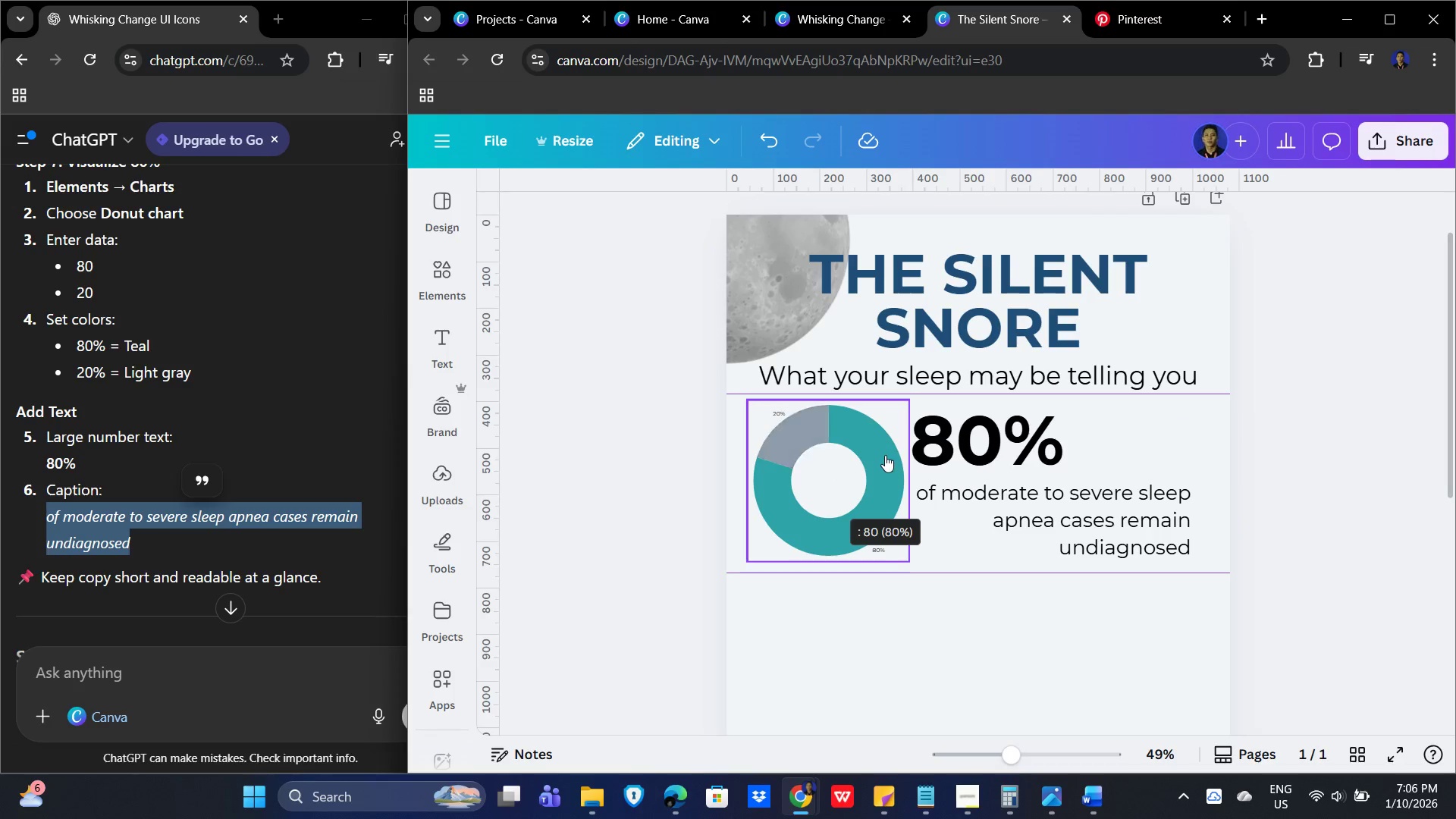 
left_click([876, 444])
 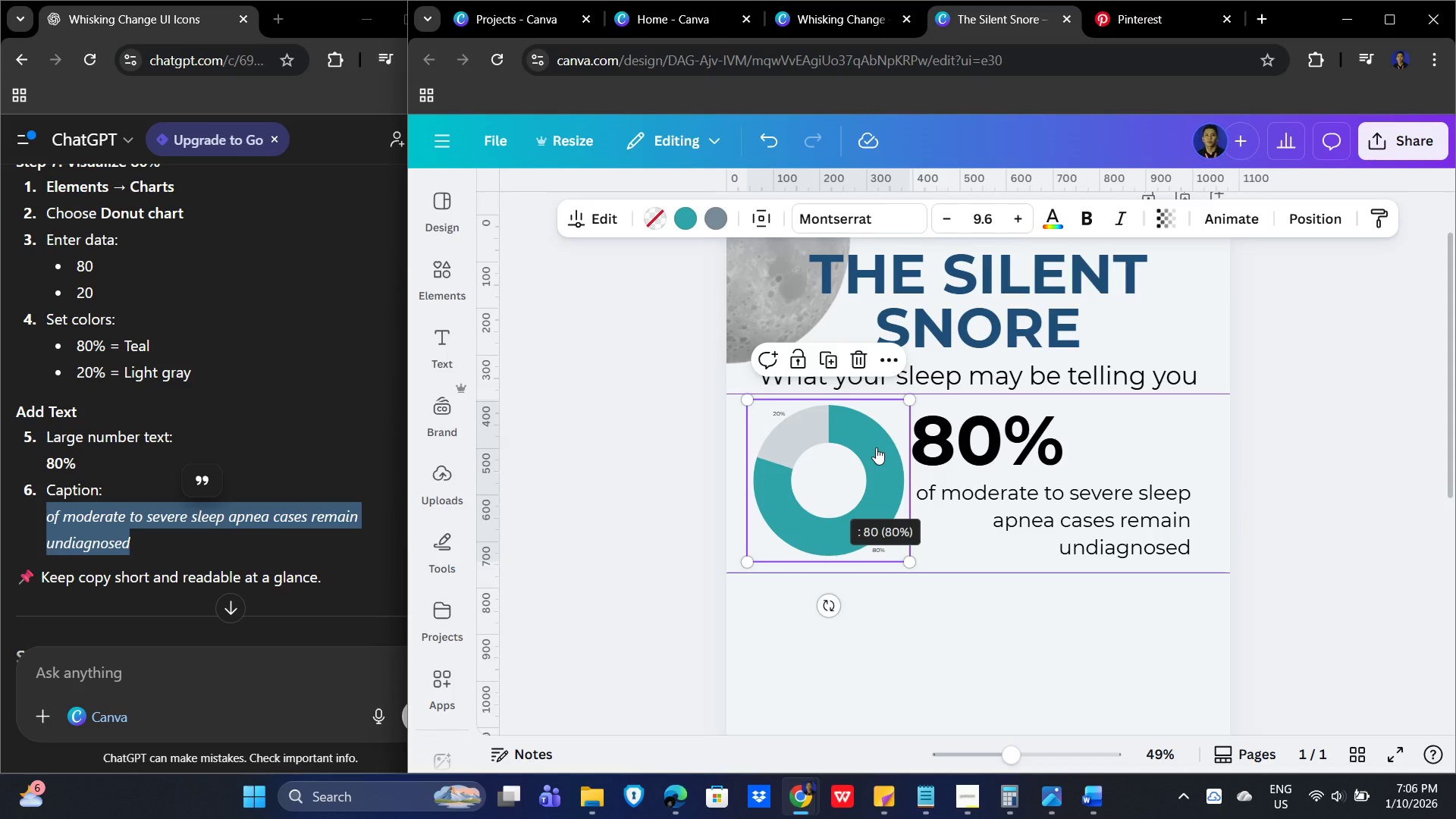 
left_click_drag(start_coordinate=[876, 447], to_coordinate=[880, 446])
 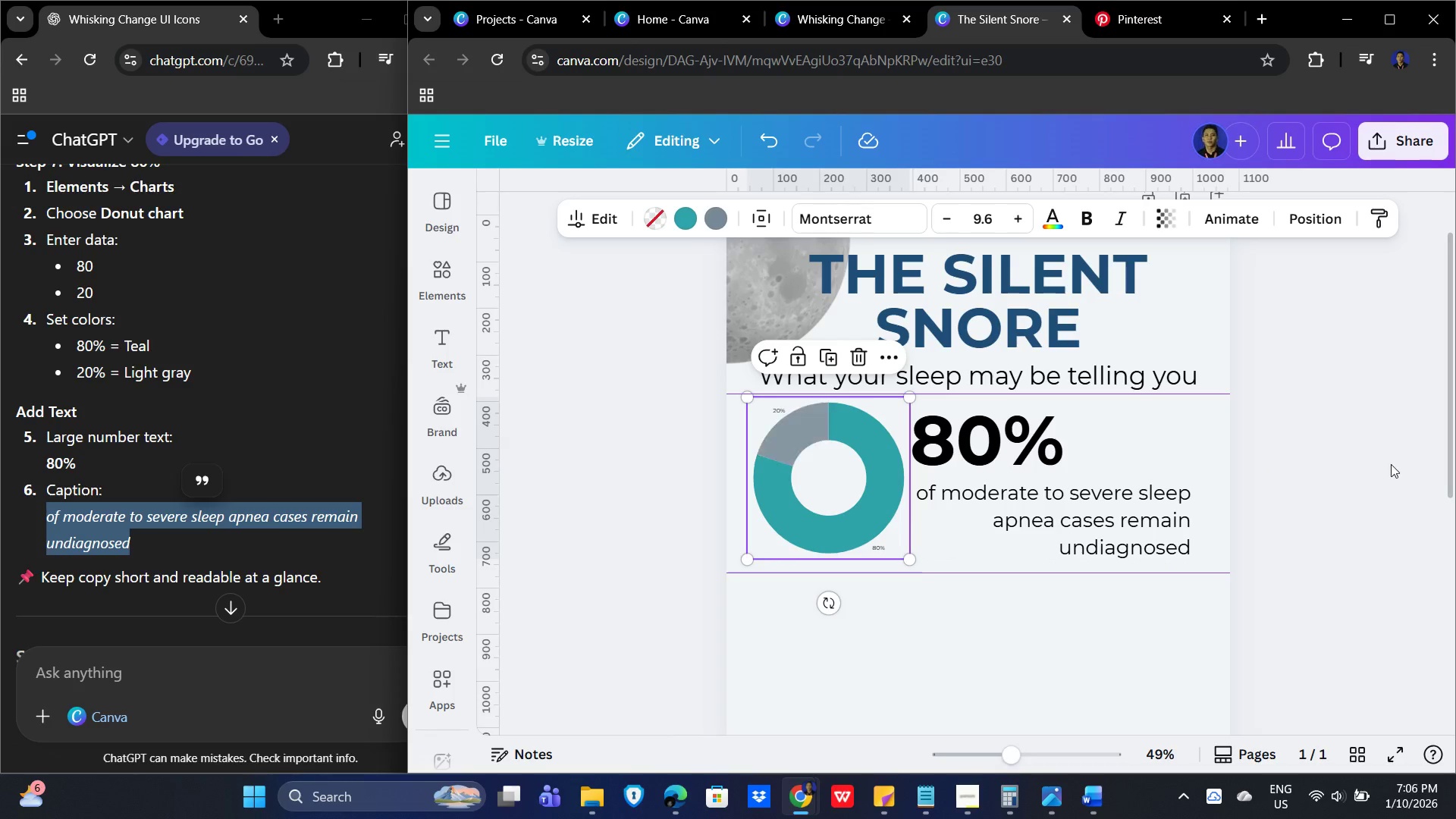 
left_click([1395, 464])
 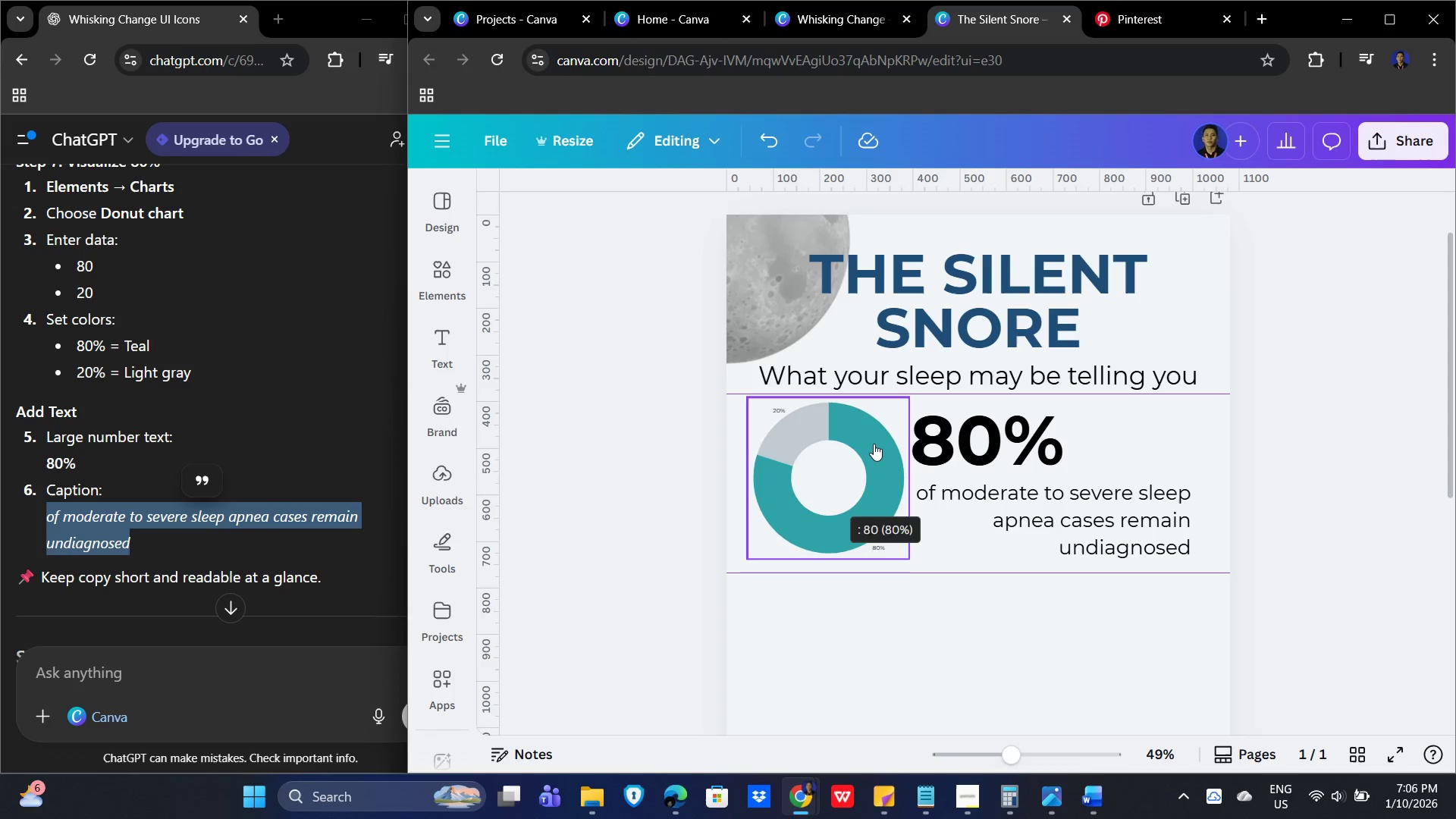 
left_click([796, 435])
 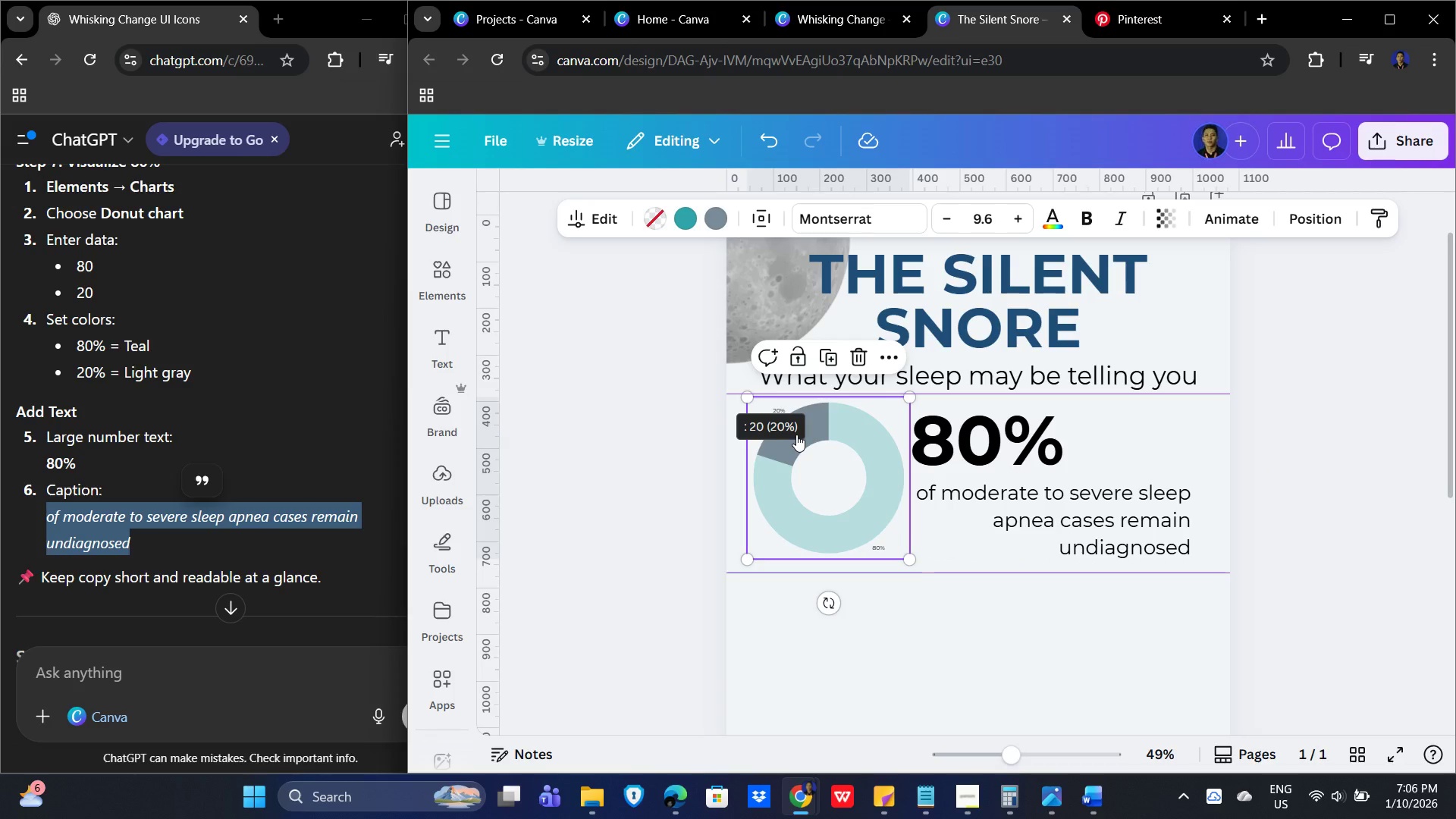 
right_click([797, 434])
 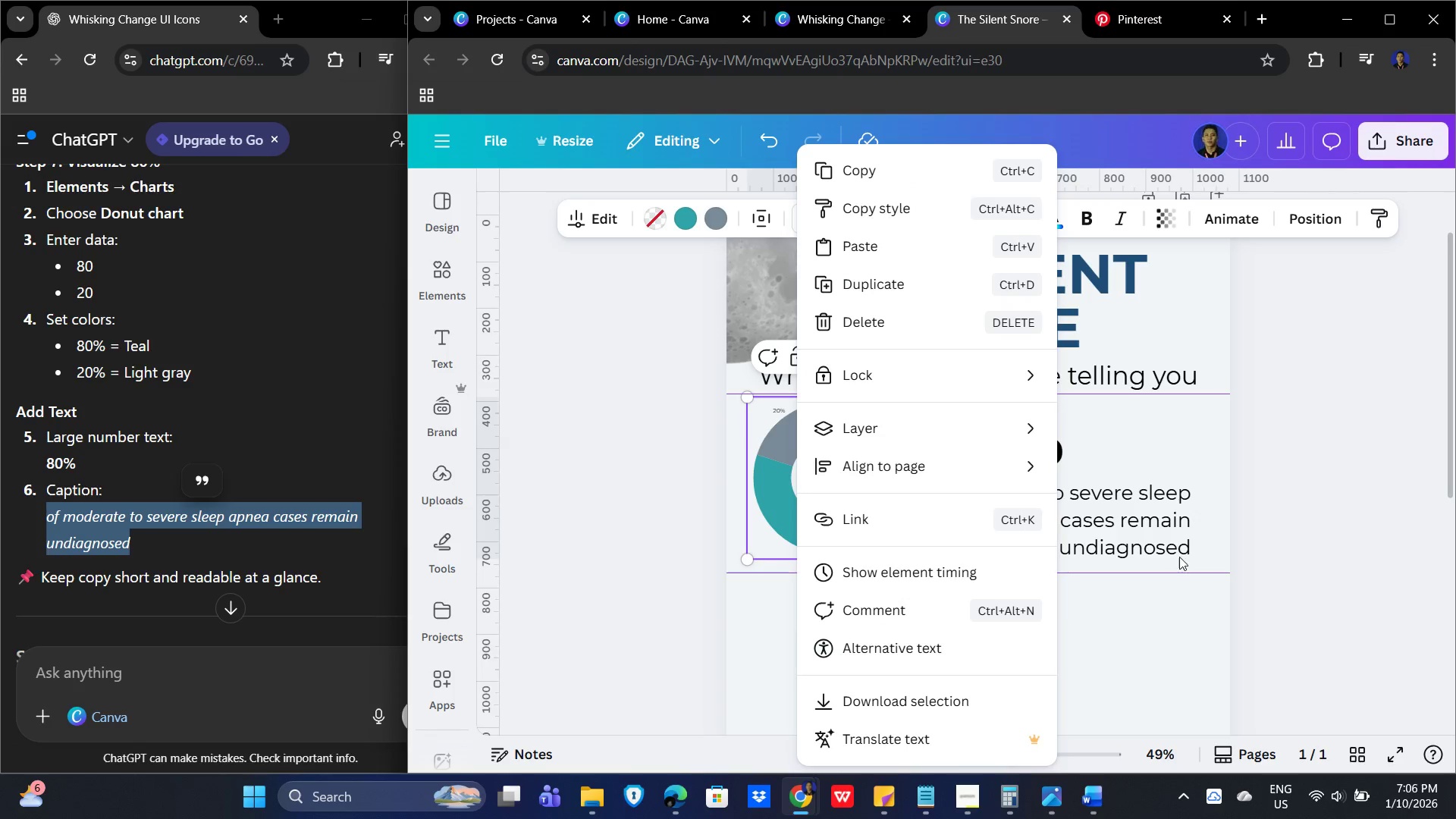 
left_click([1344, 491])
 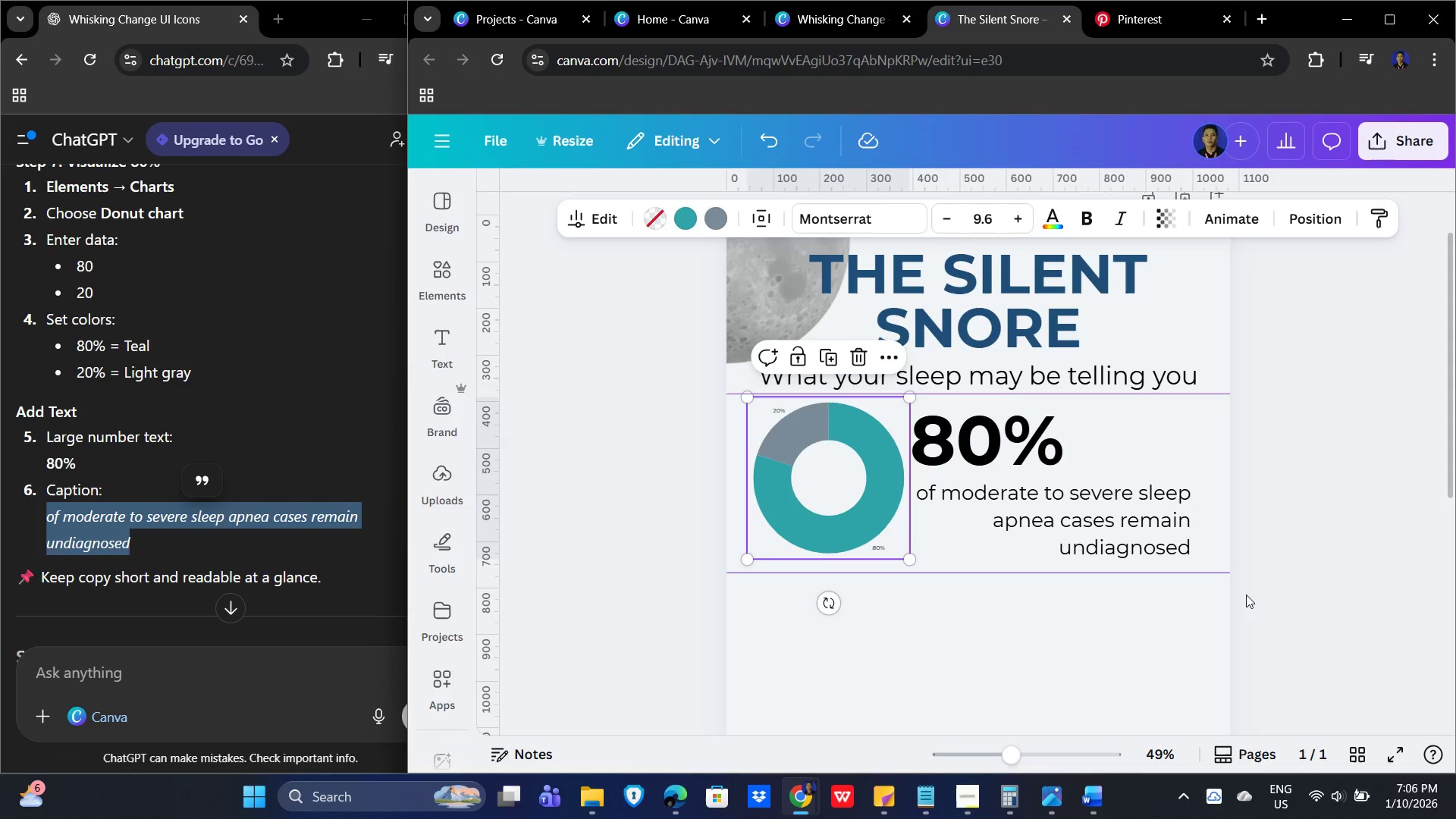 
left_click([1303, 595])
 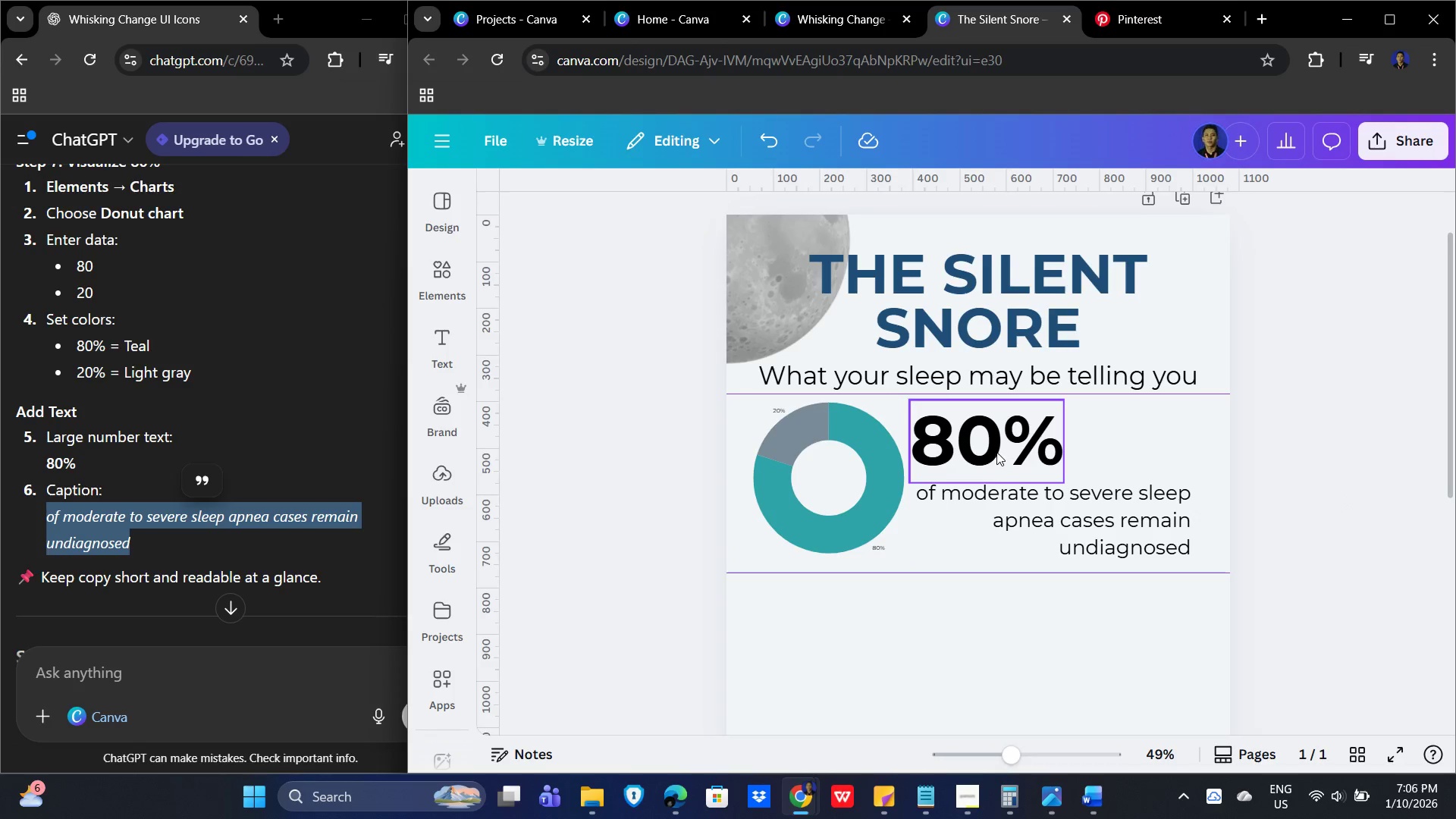 
left_click_drag(start_coordinate=[973, 444], to_coordinate=[987, 448])
 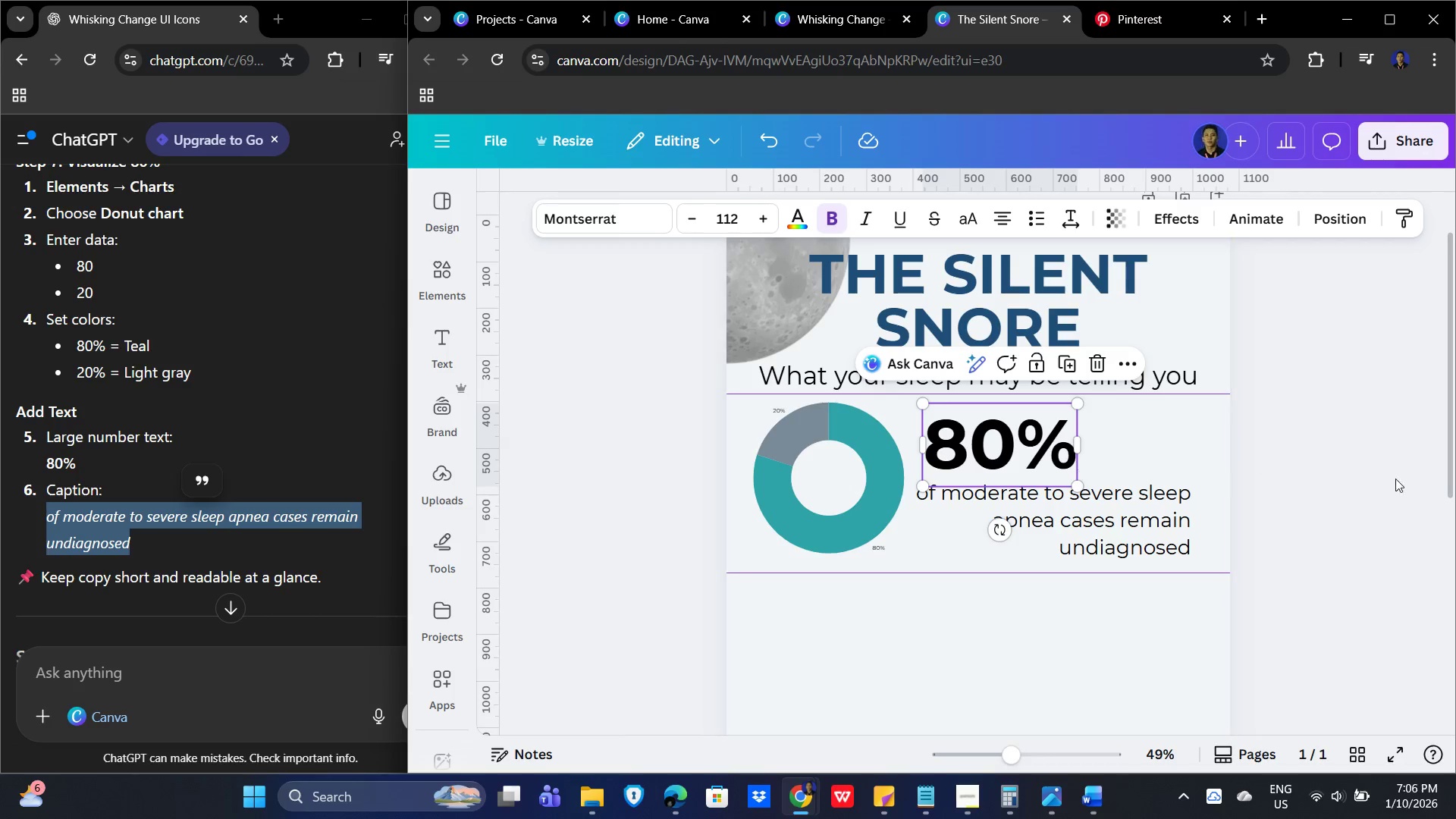 
left_click([1432, 485])
 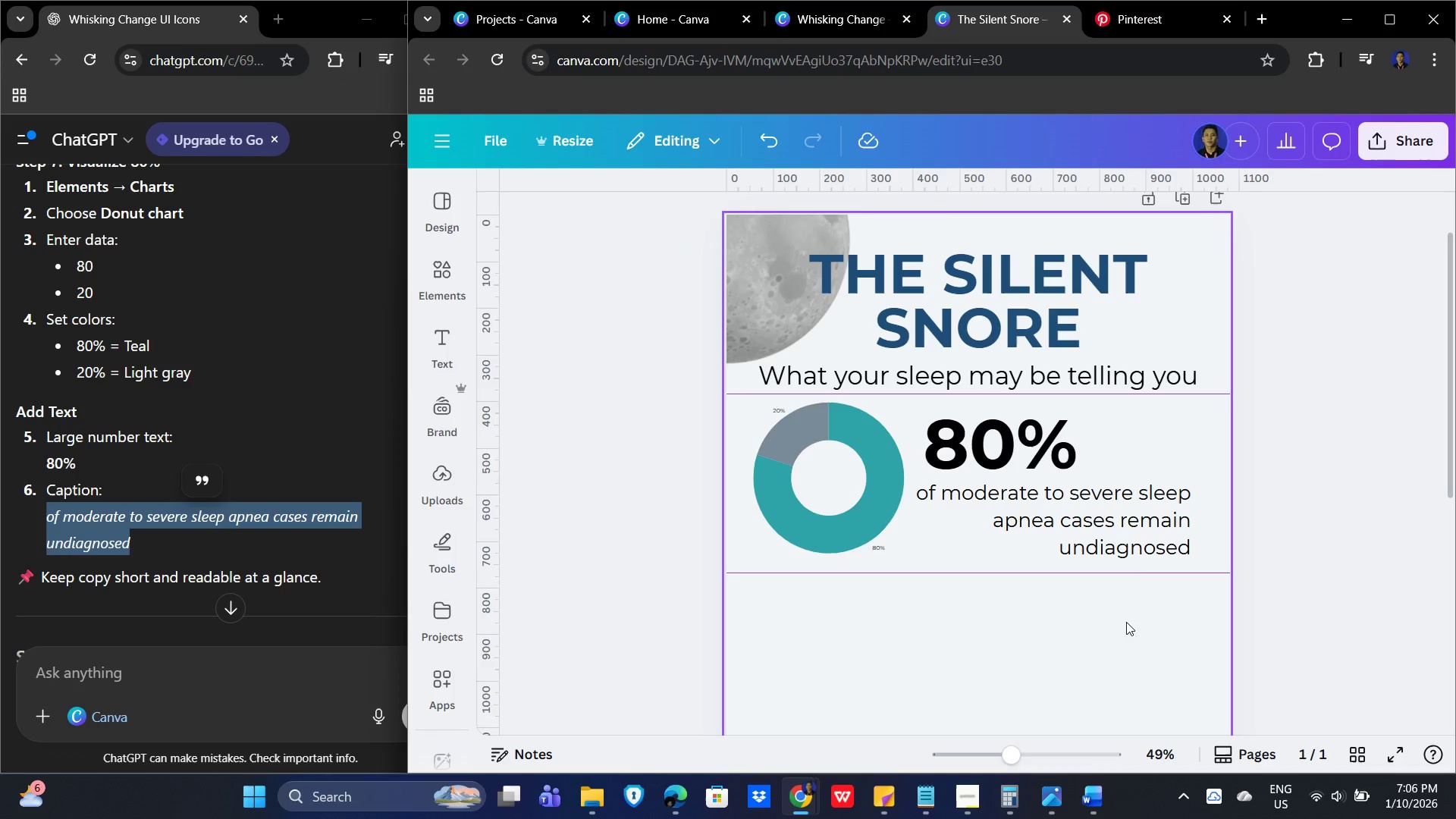 
hold_key(key=ShiftLeft, duration=1.12)
 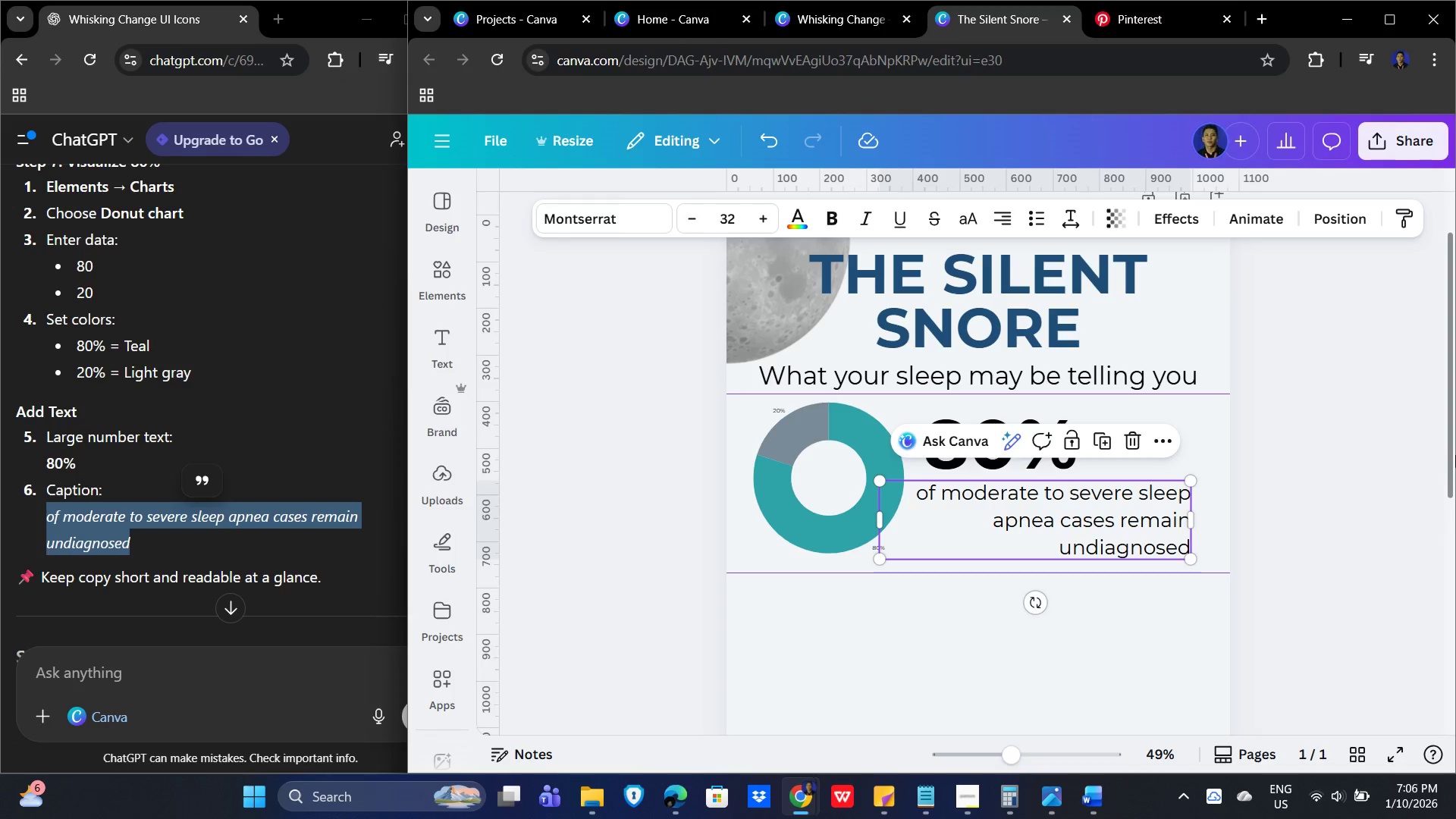 
left_click_drag(start_coordinate=[1455, 455], to_coordinate=[1450, 455])
 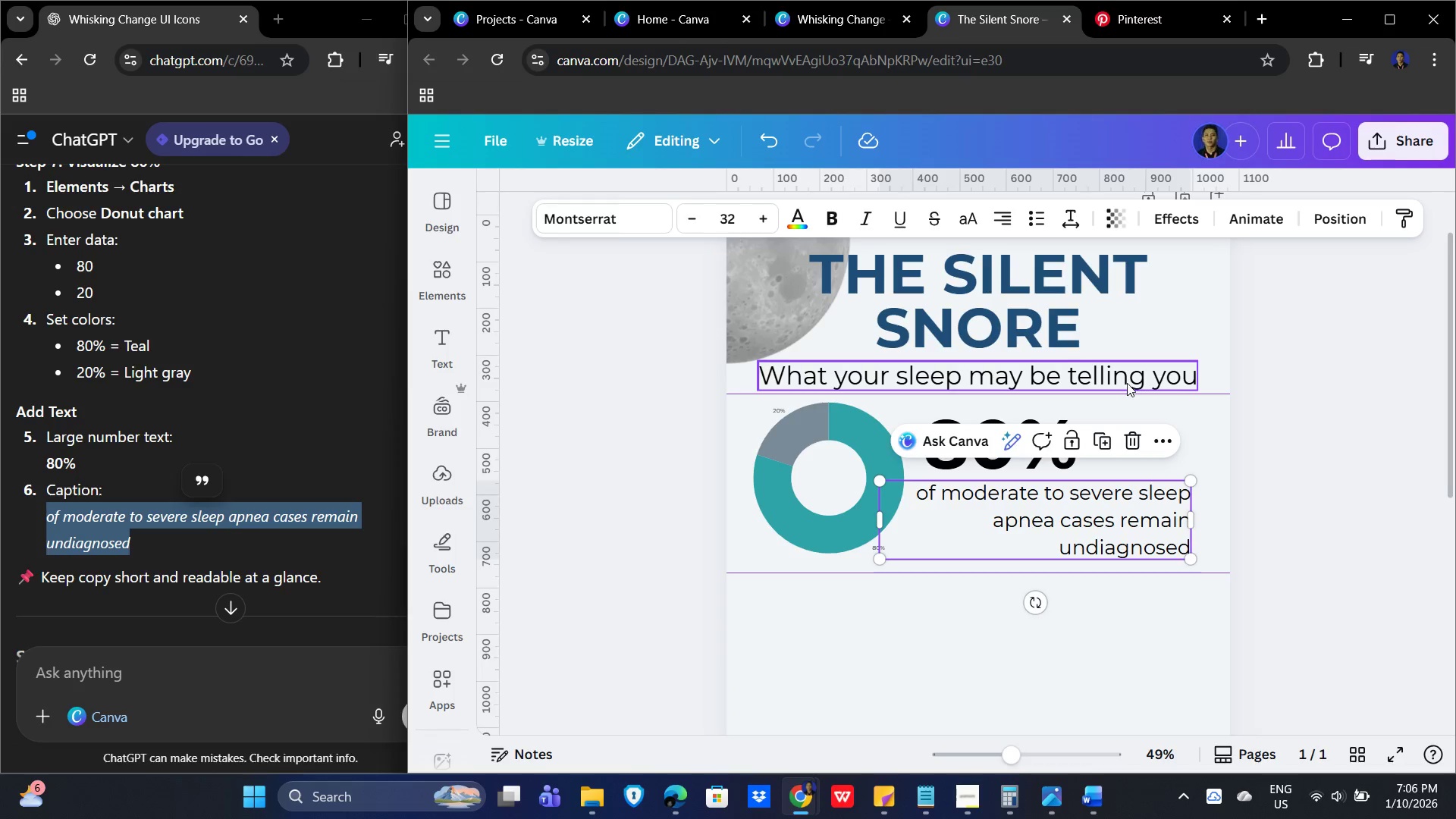 
left_click([1128, 375])
 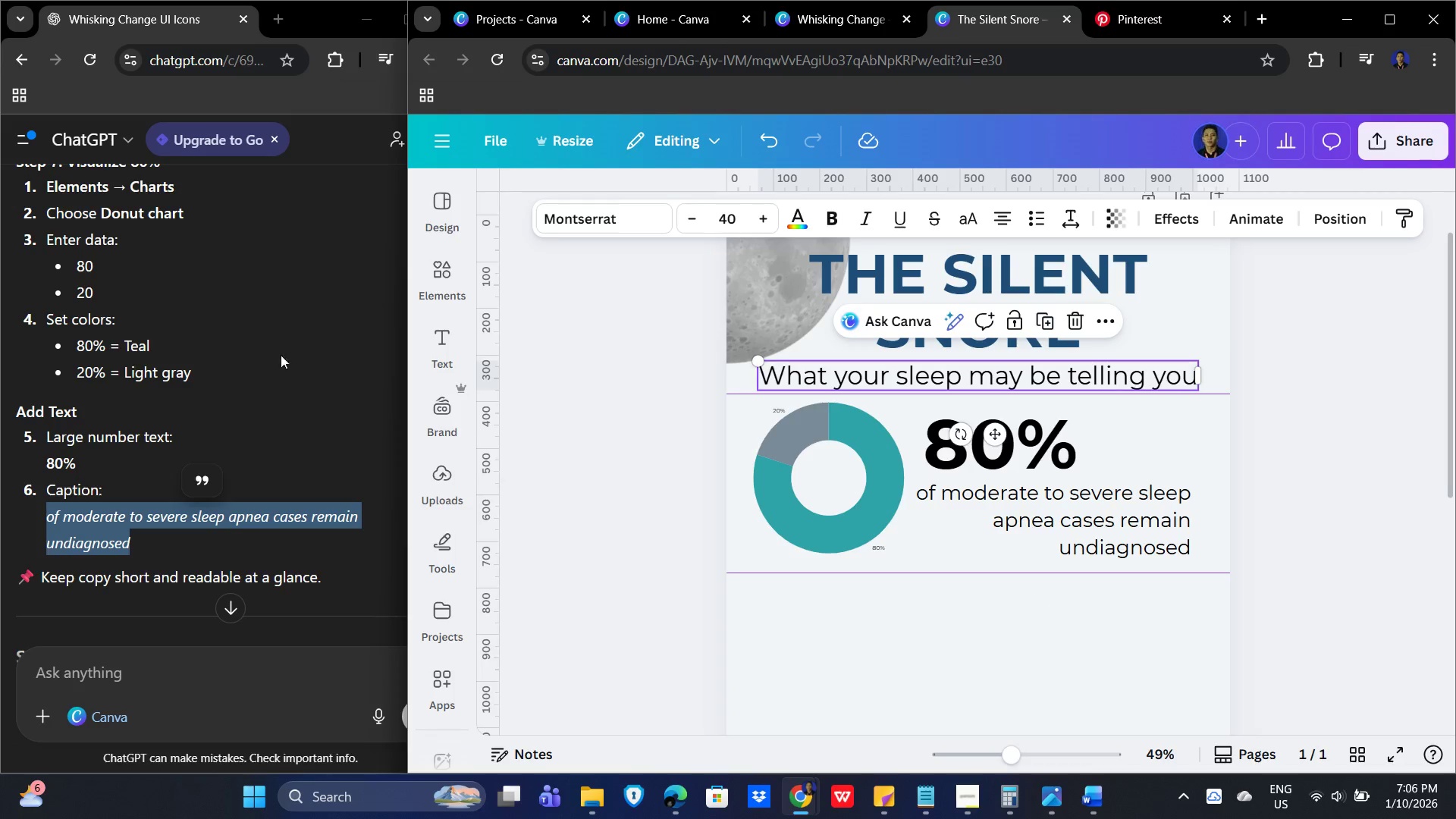 
scroll: coordinate [249, 344], scroll_direction: up, amount: 12.0
 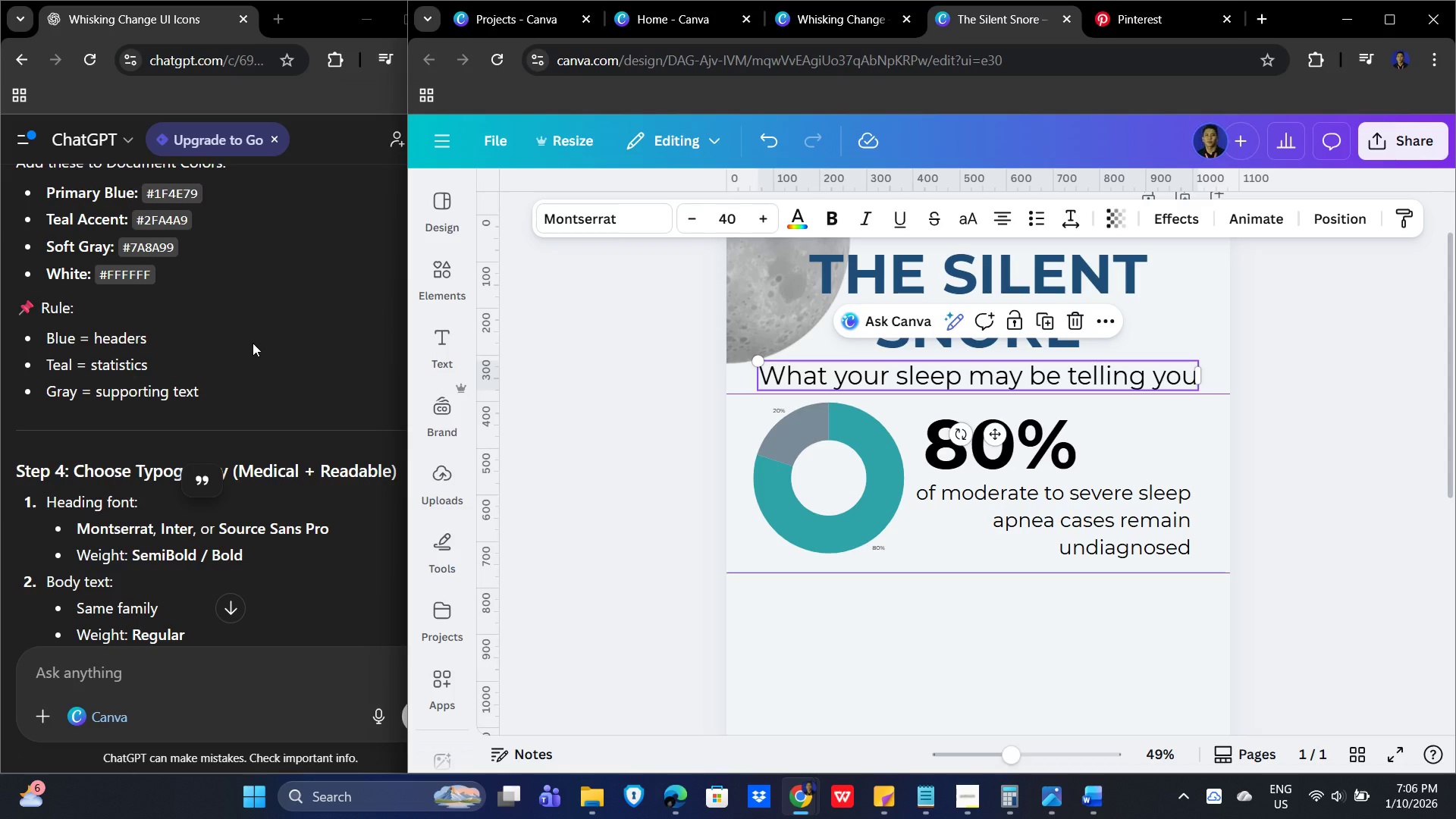 
wait(8.94)
 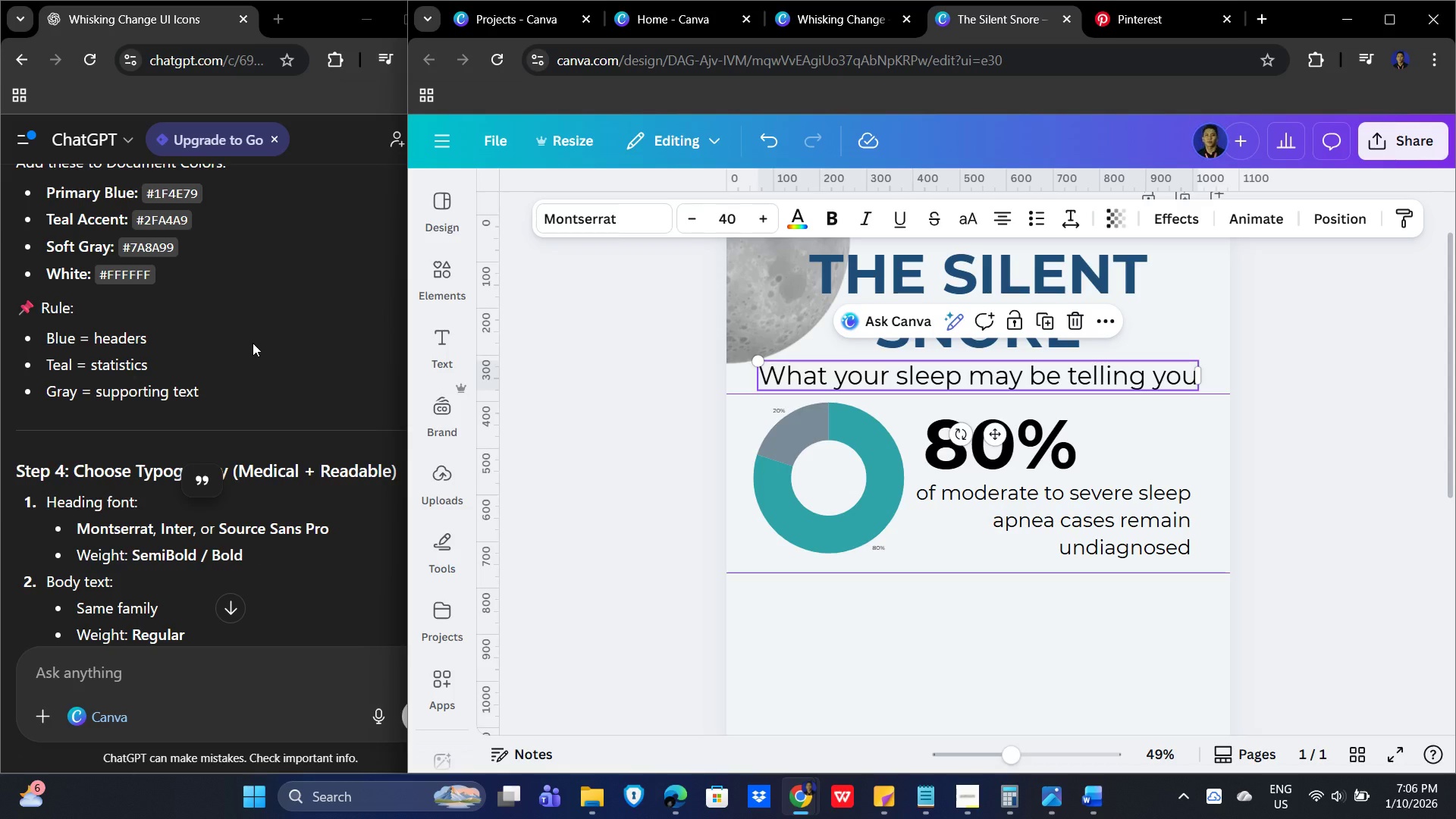 
left_click([1103, 531])
 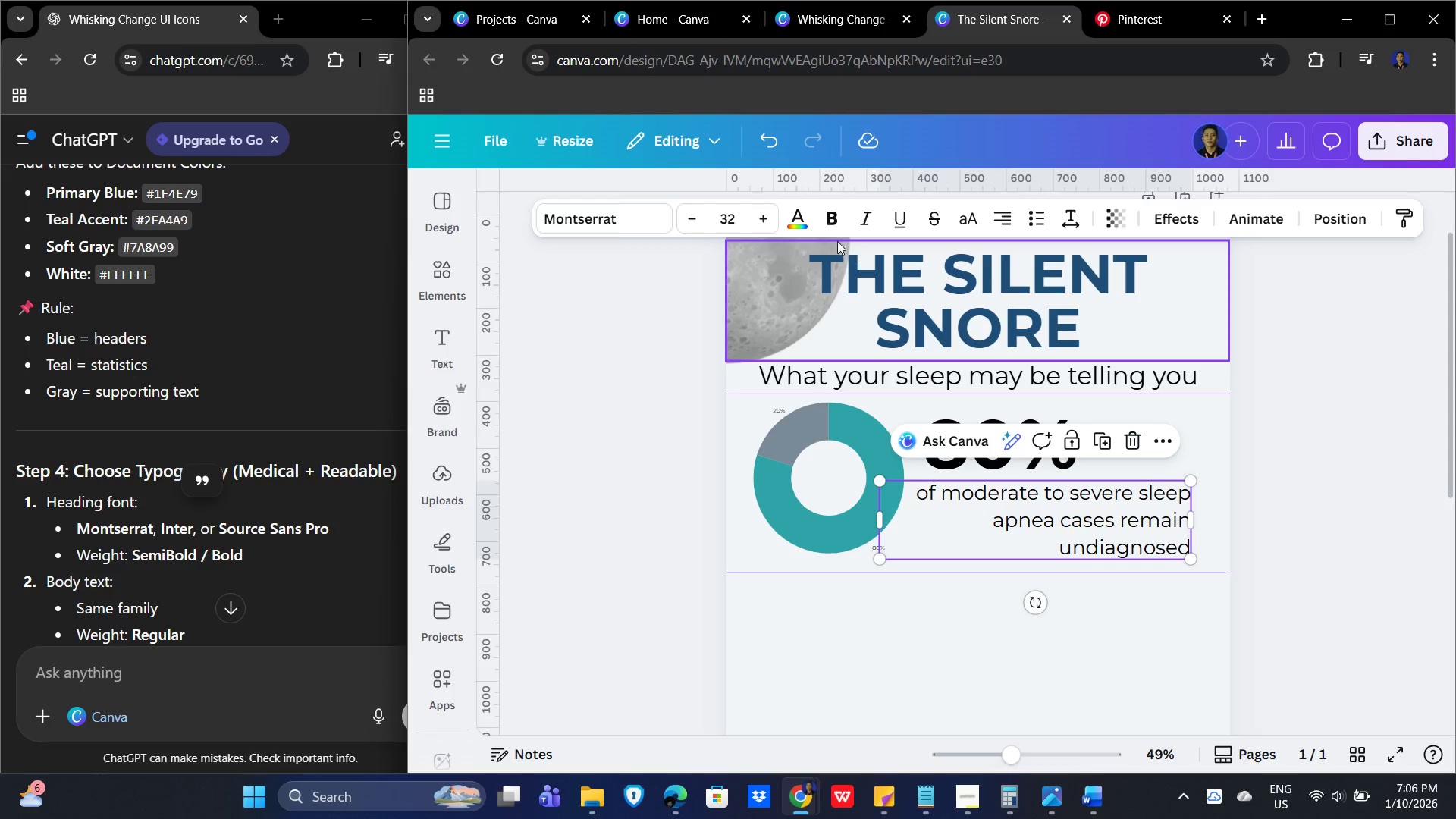 
left_click([804, 220])
 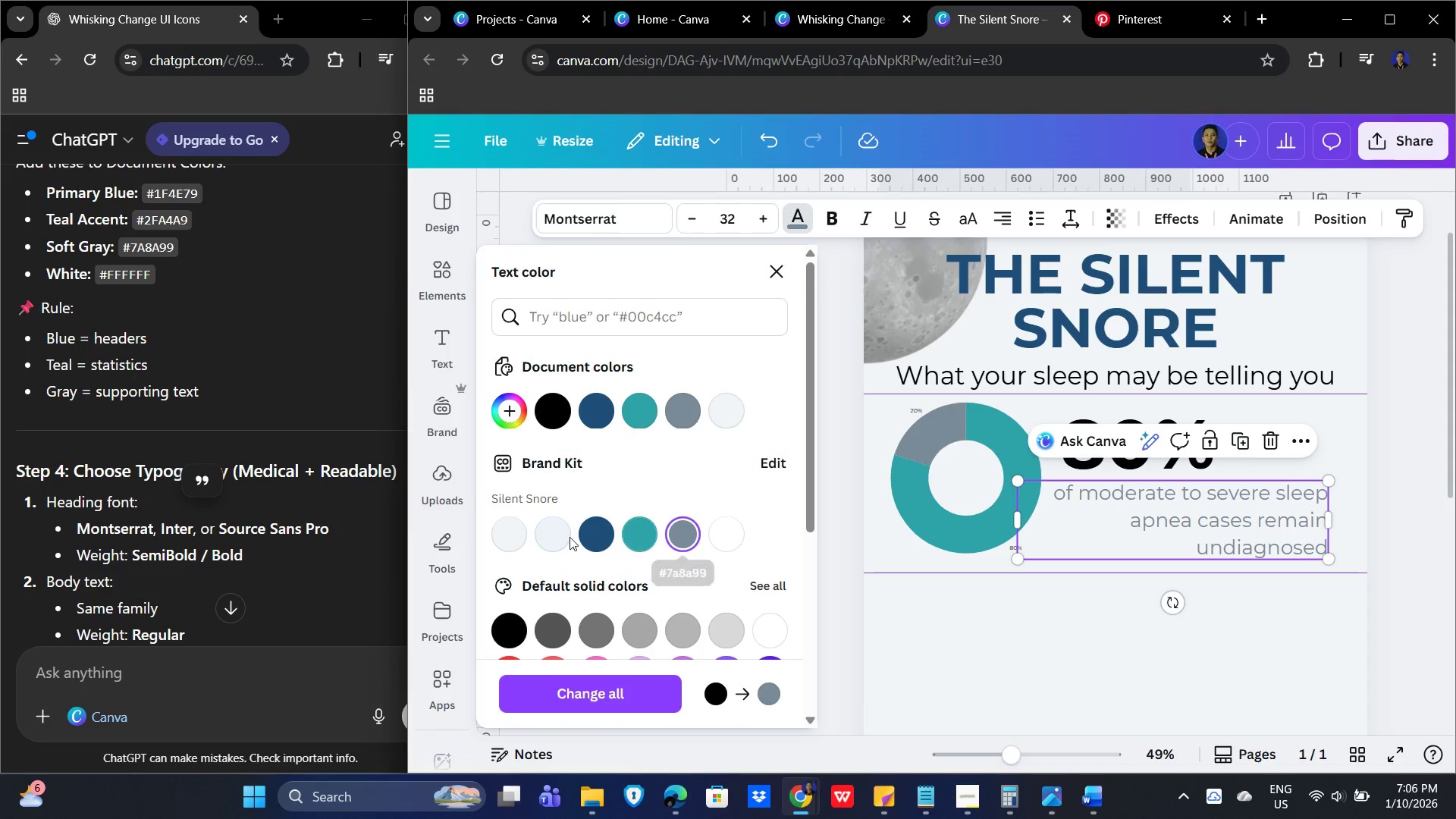 
wait(5.22)
 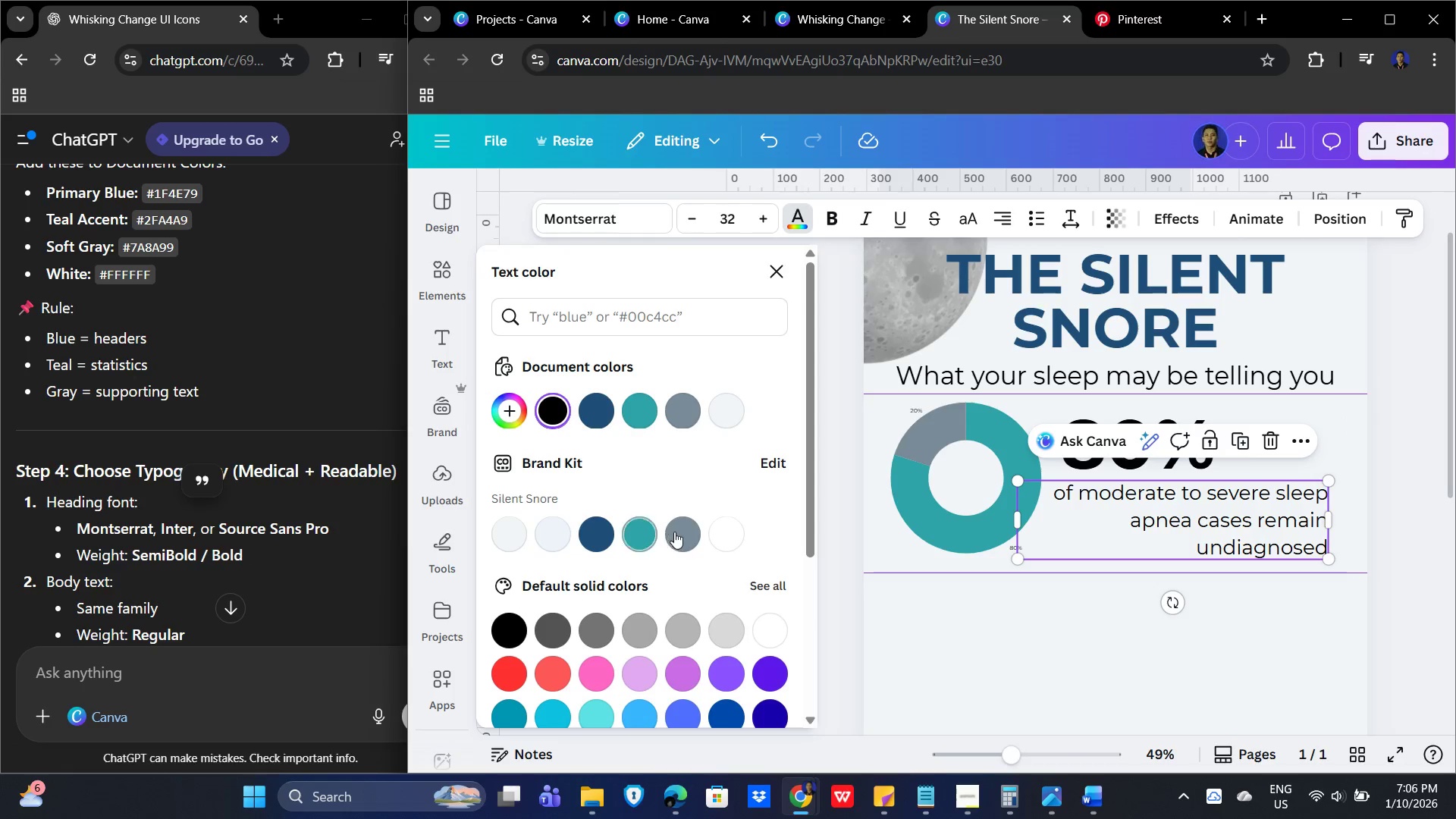 
left_click([635, 535])
 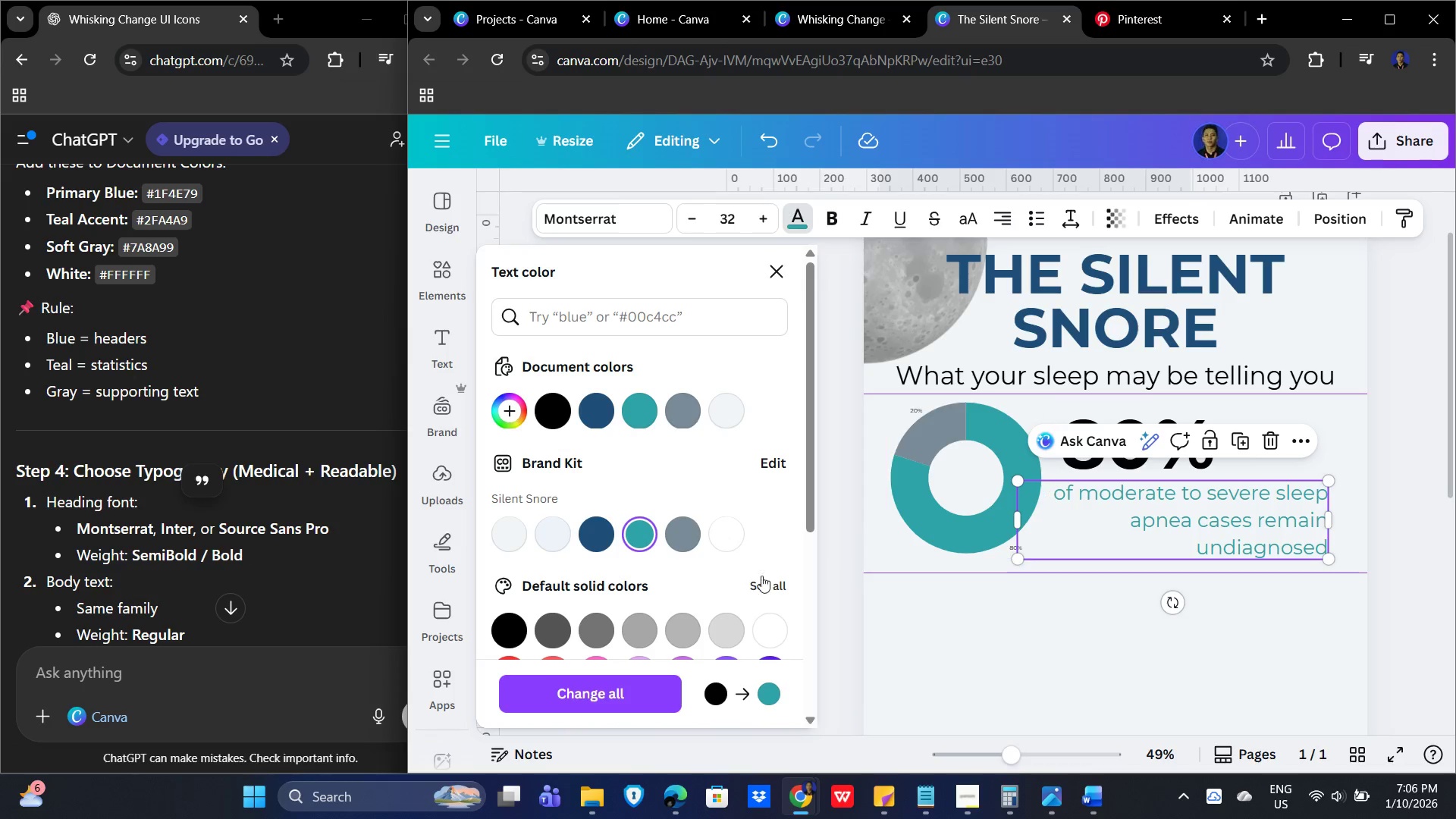 
left_click([680, 538])
 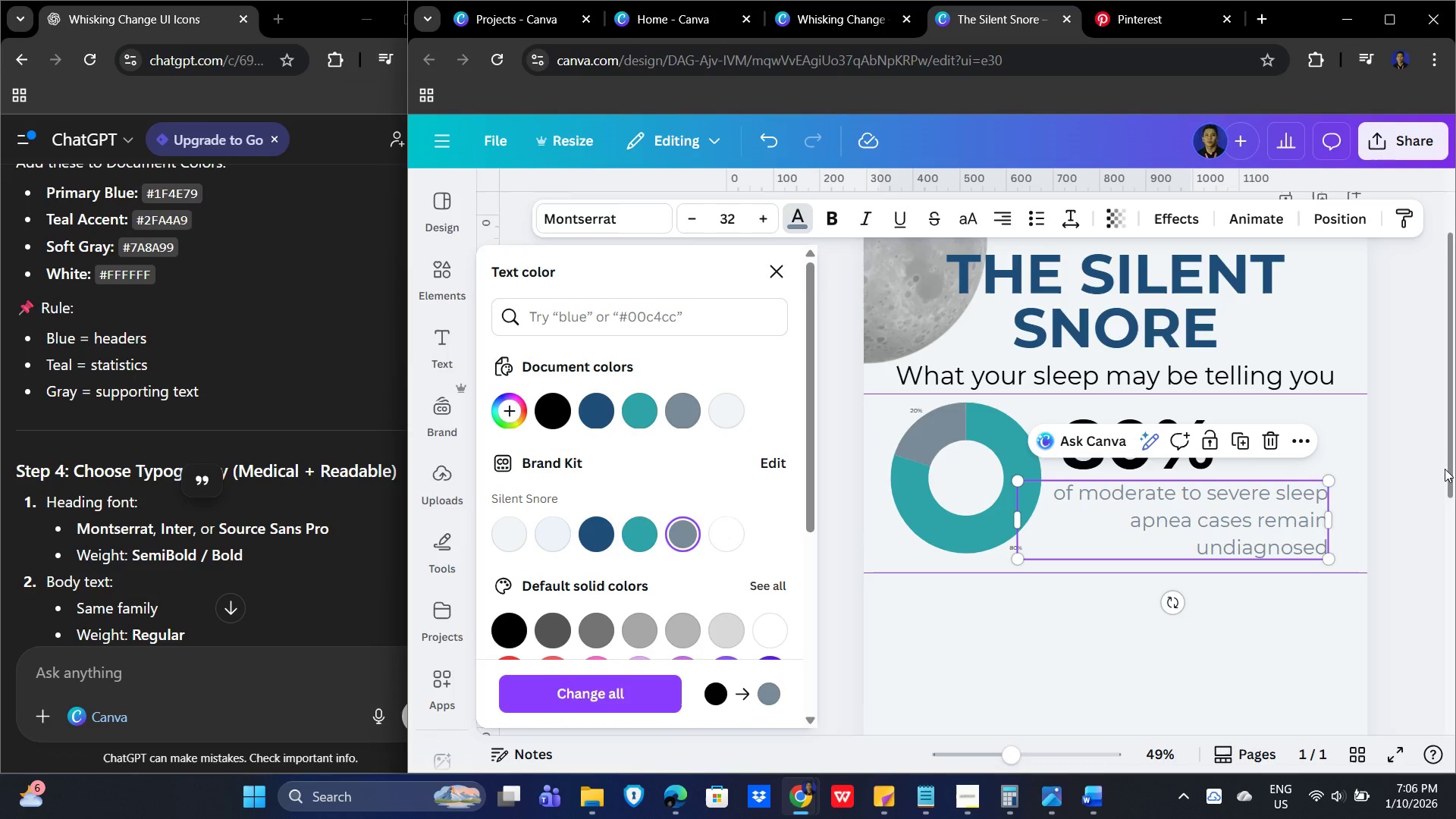 
left_click([1398, 466])
 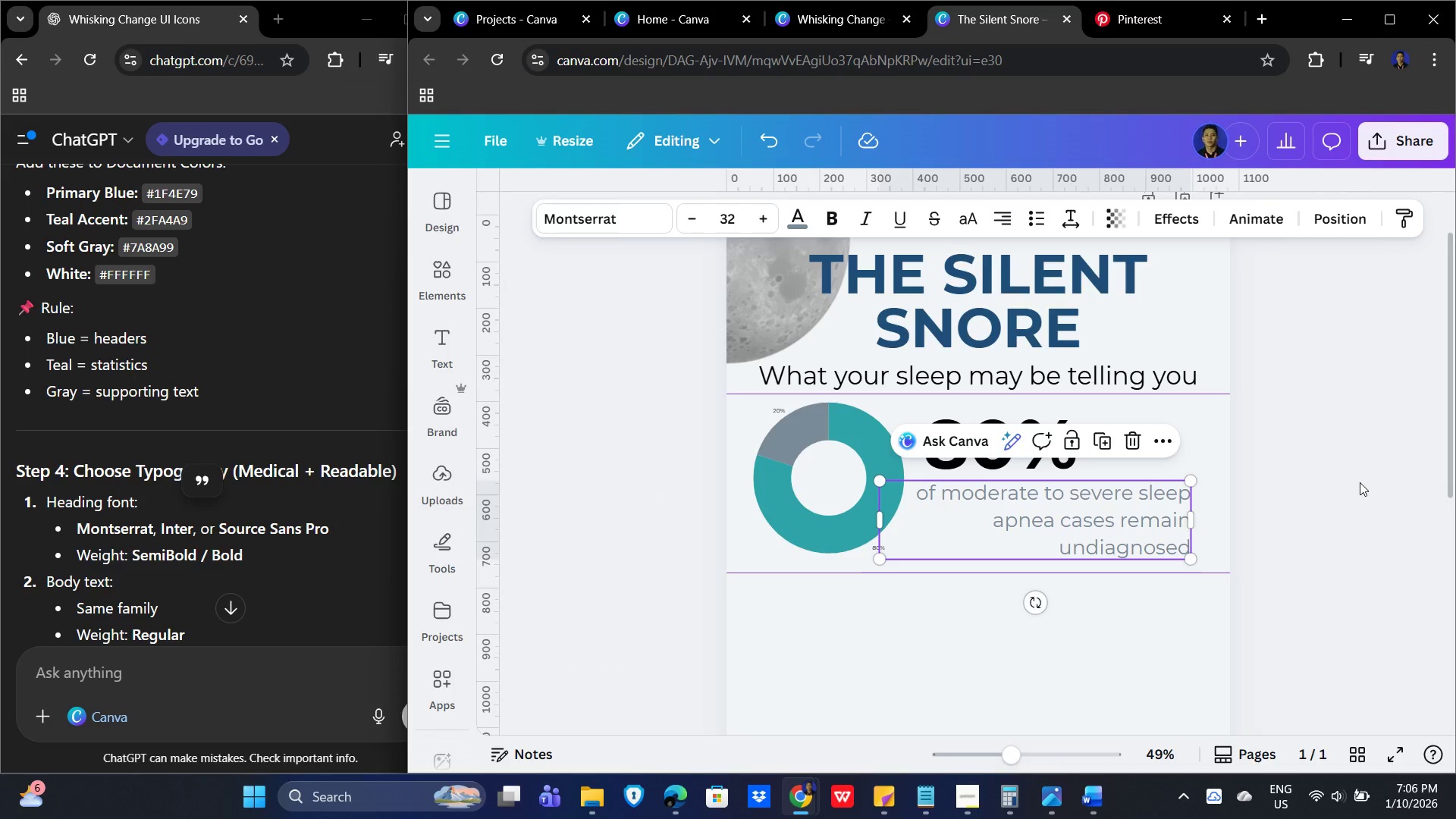 
left_click([802, 220])
 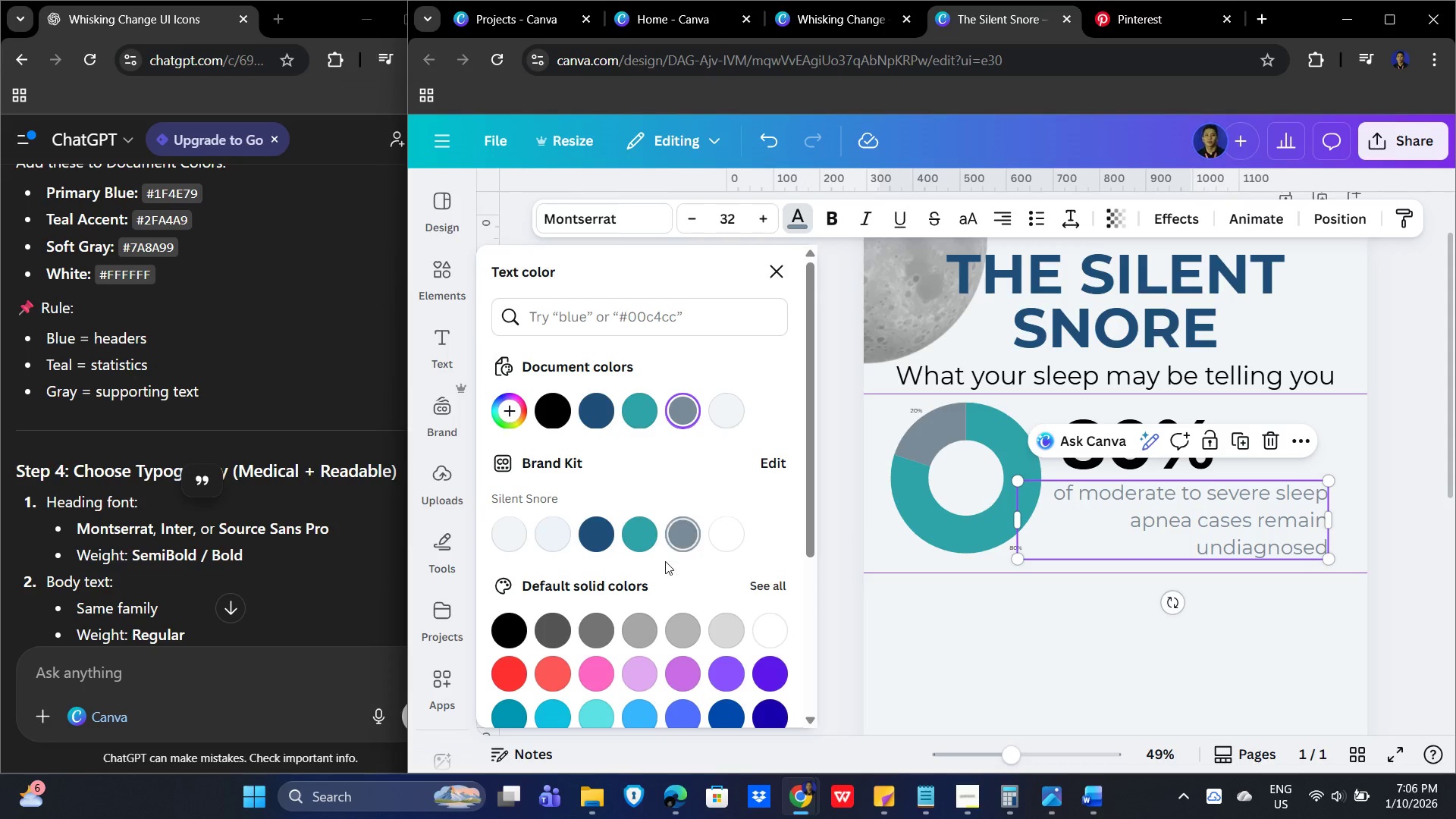 
scroll: coordinate [733, 600], scroll_direction: down, amount: 1.0
 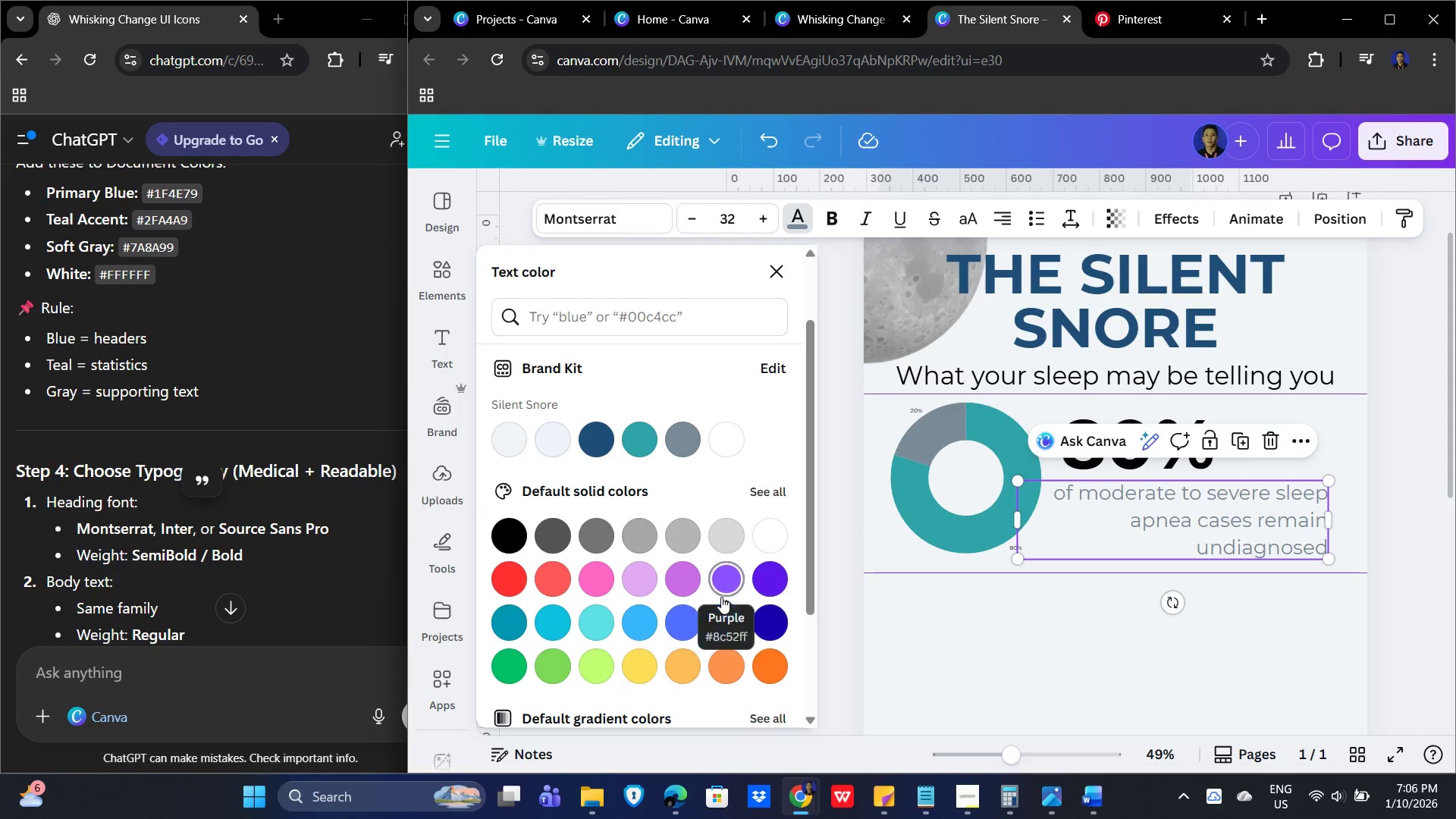 
scroll: coordinate [720, 594], scroll_direction: up, amount: 3.0
 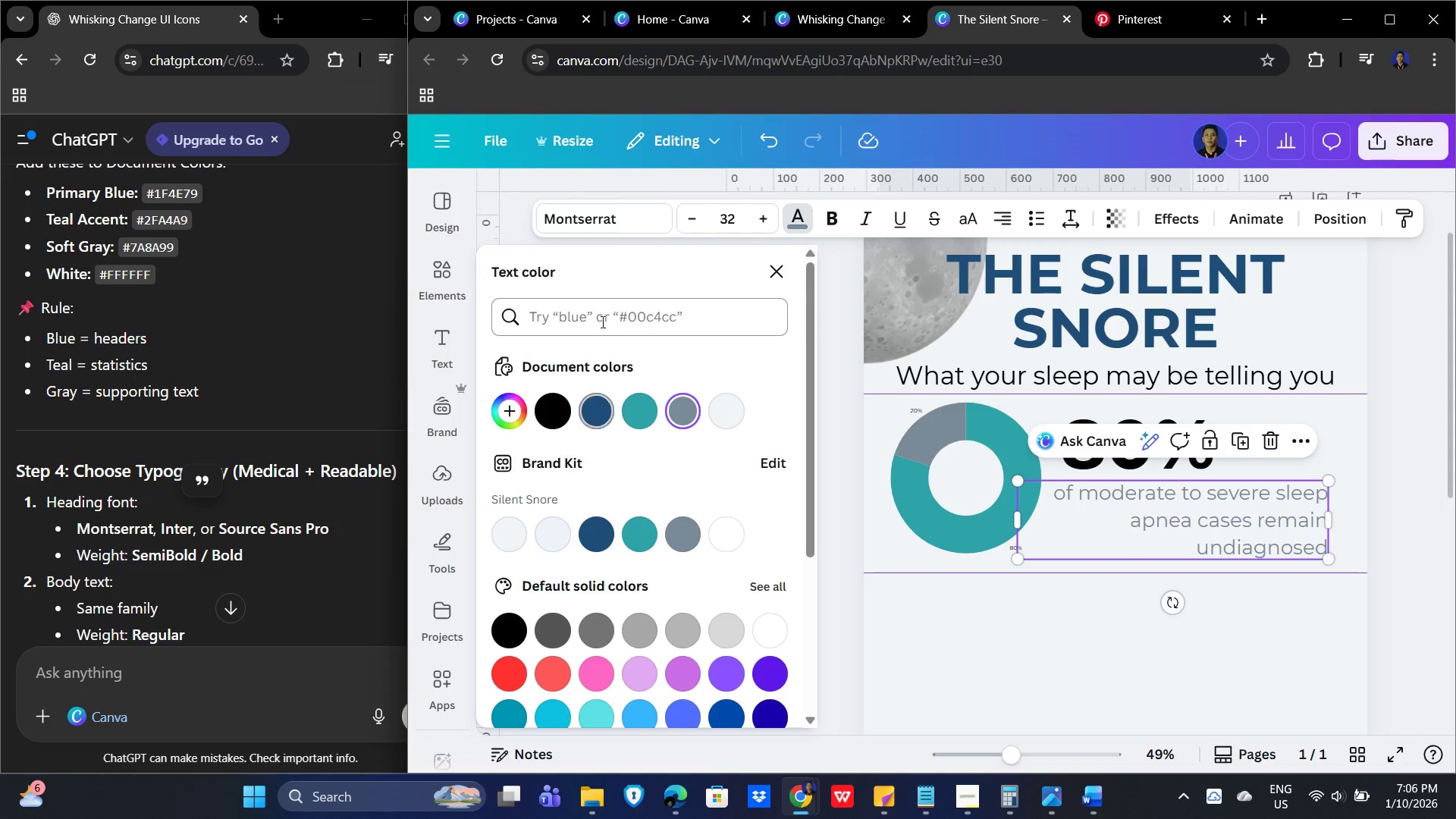 
left_click([607, 310])
 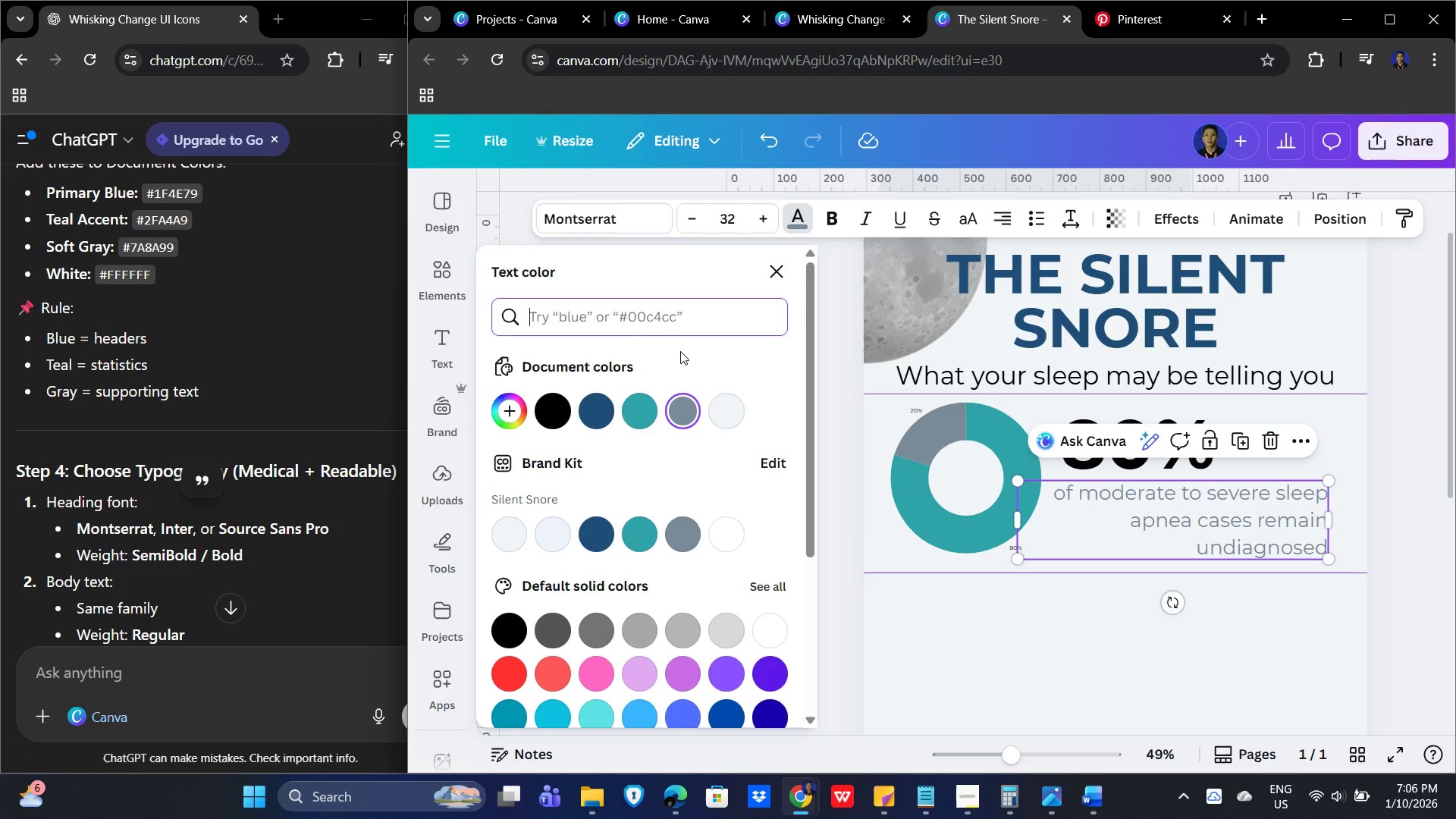 
type(gray)
 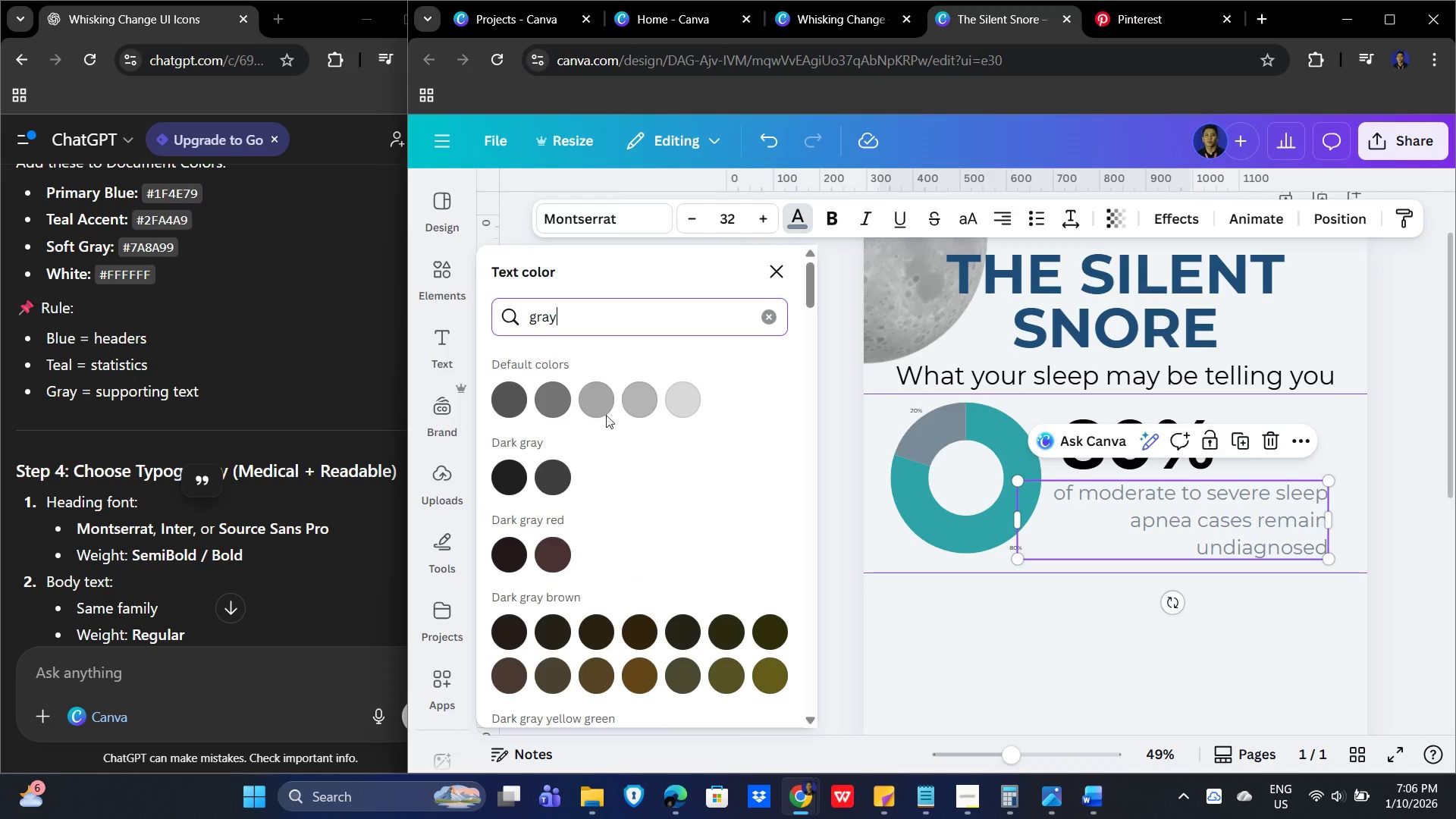 
left_click([501, 394])
 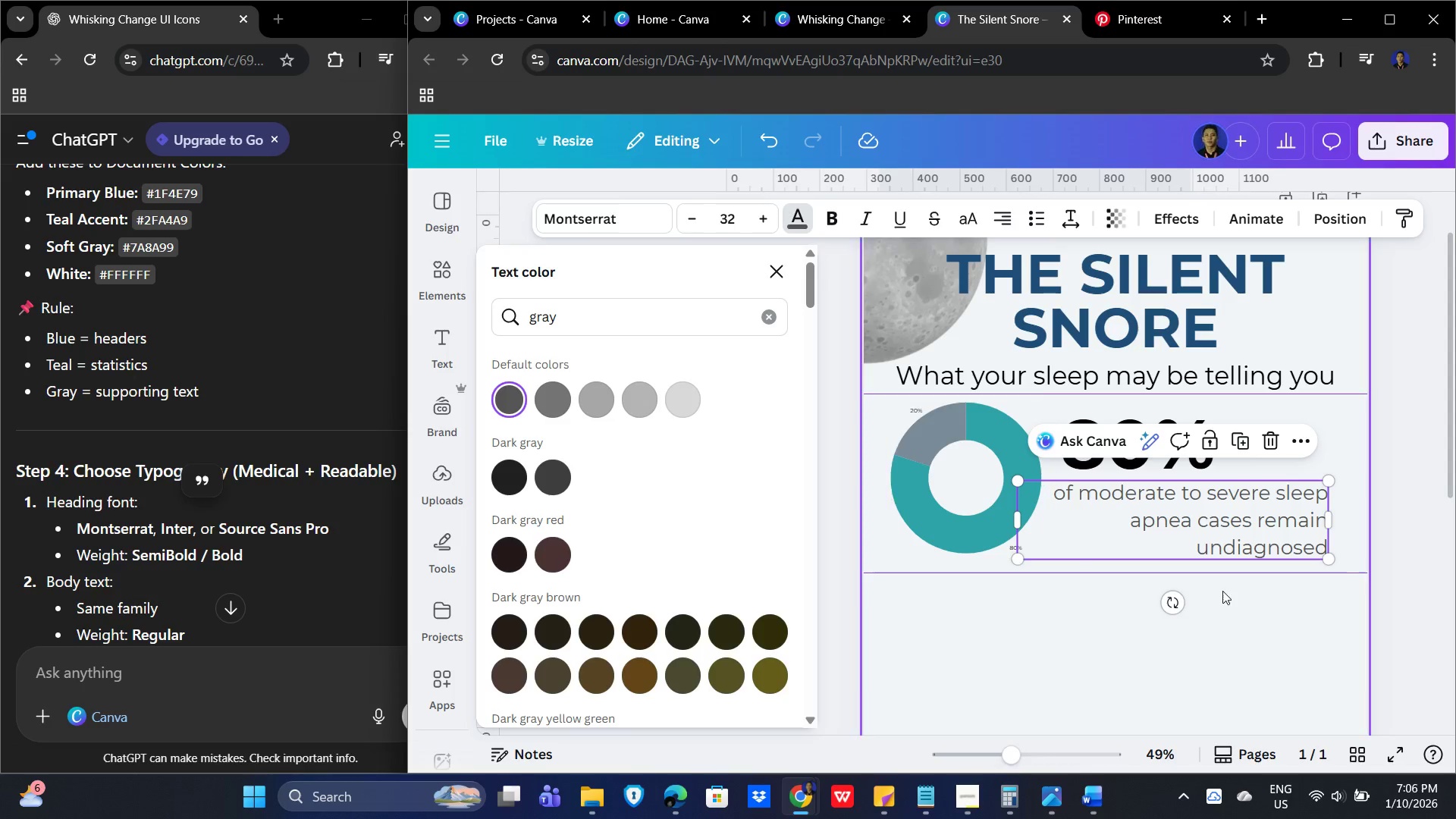 
left_click([1400, 482])
 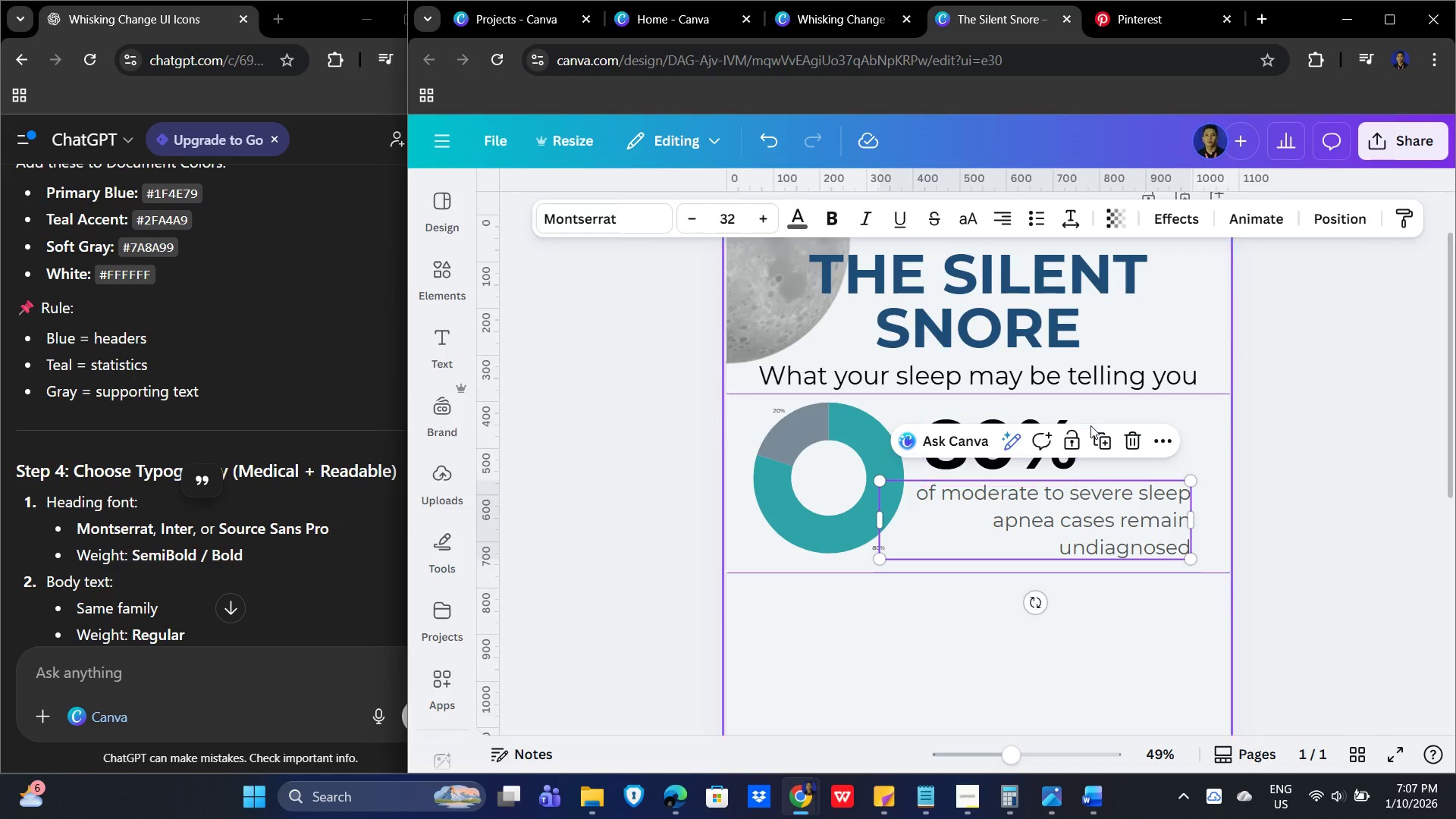 
left_click([1040, 416])
 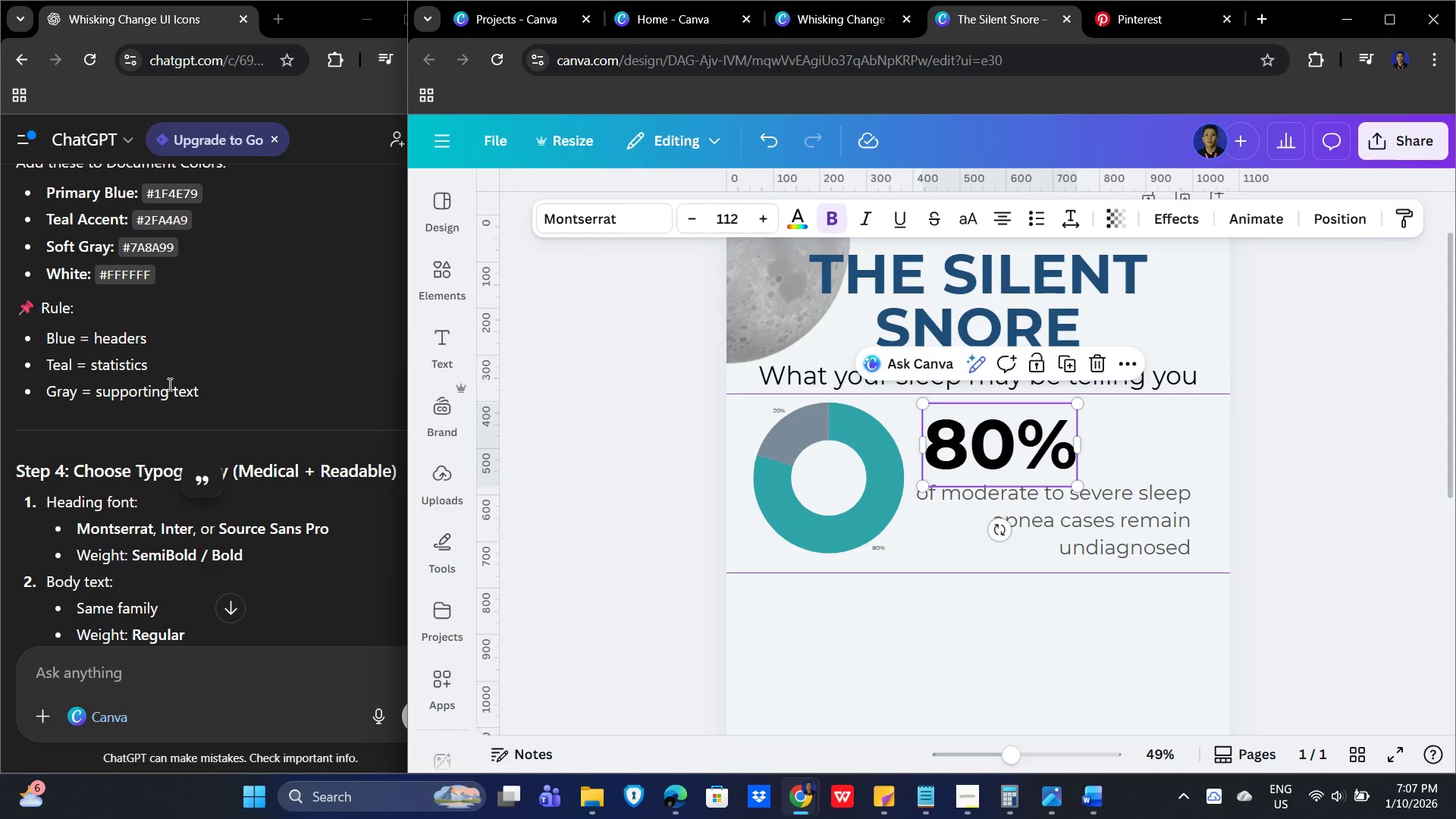 
wait(8.72)
 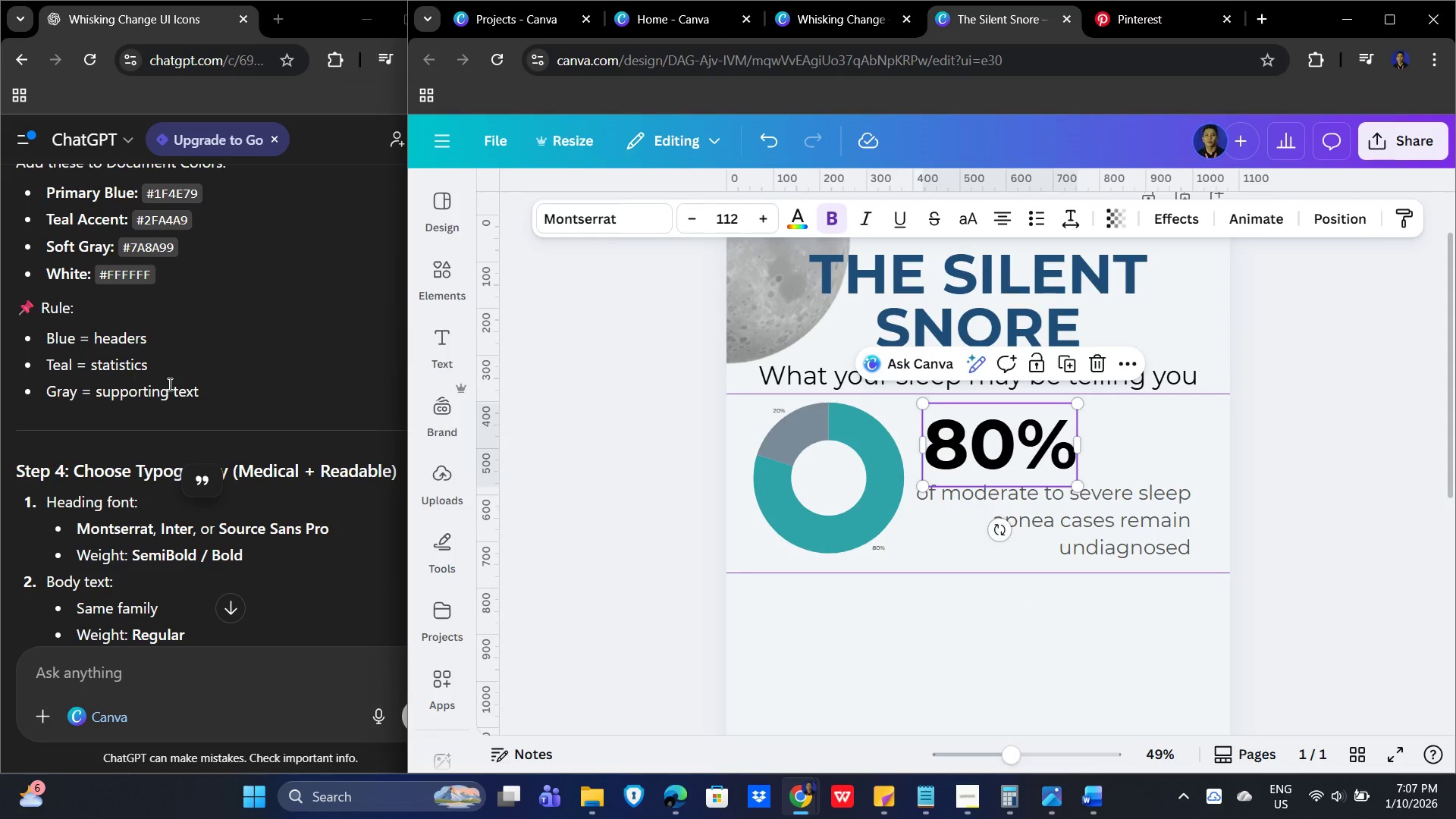 
left_click([798, 218])
 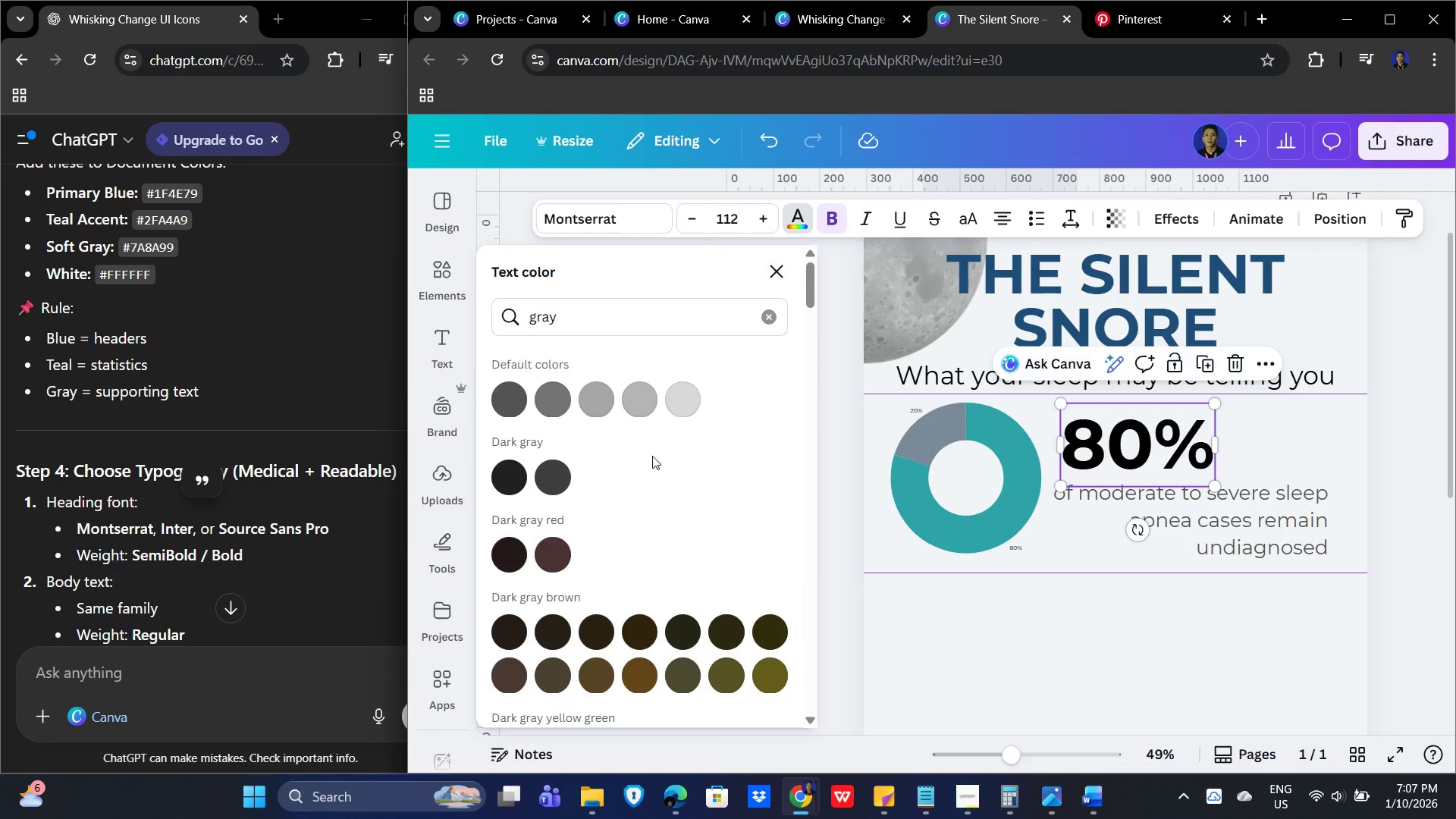 
mouse_move([744, 329])
 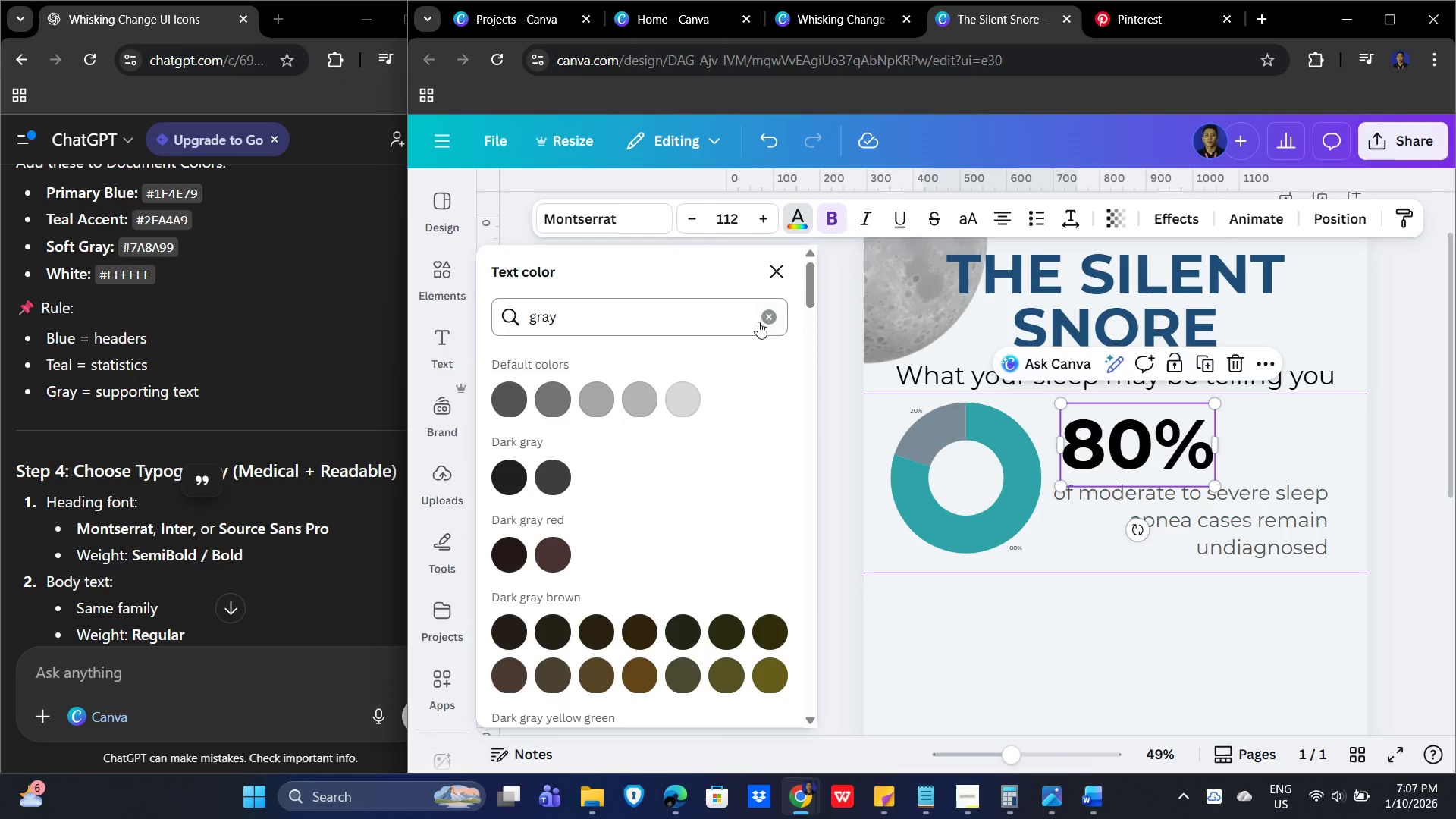 
left_click([765, 317])
 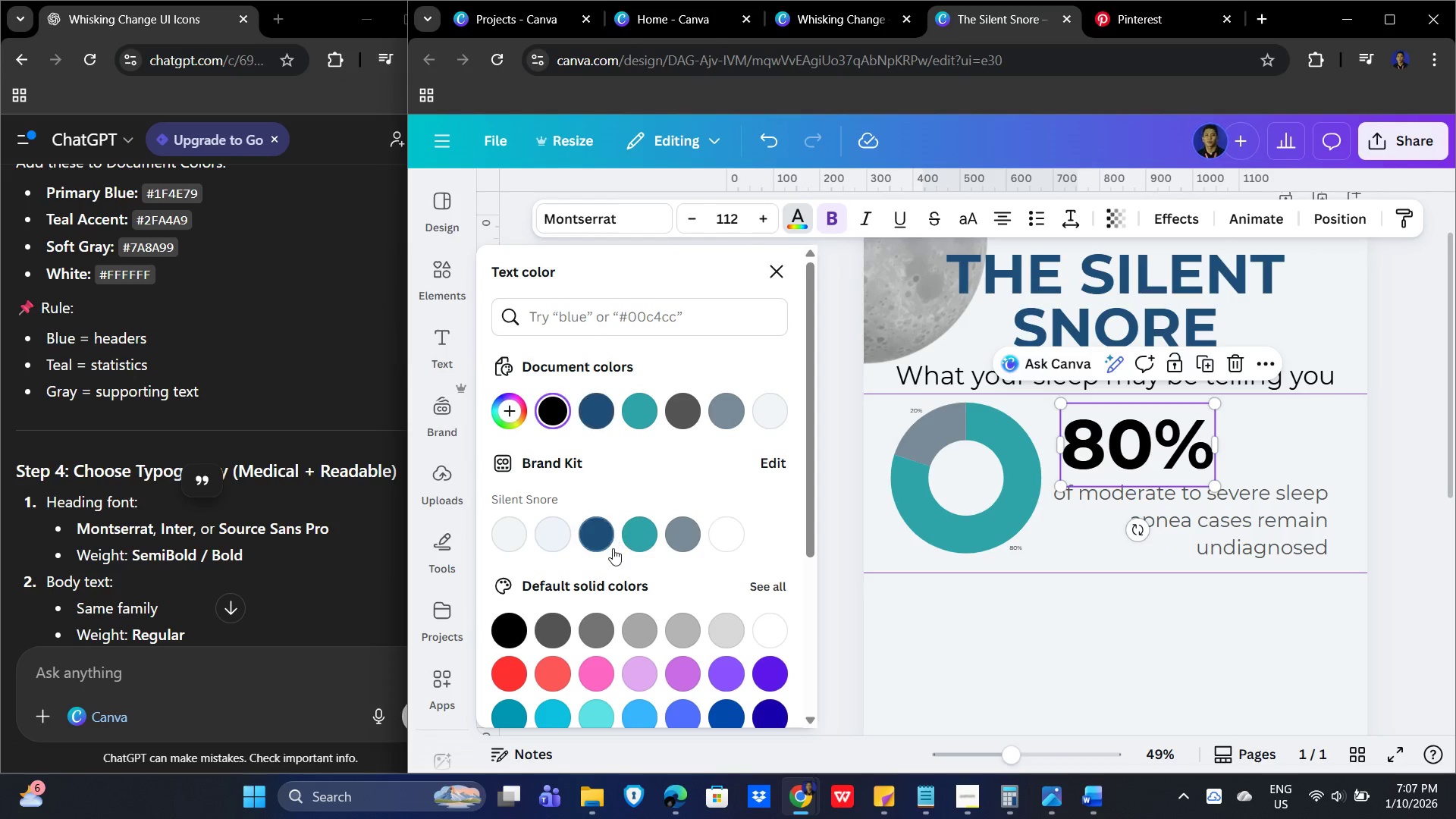 
mouse_move([757, 699])
 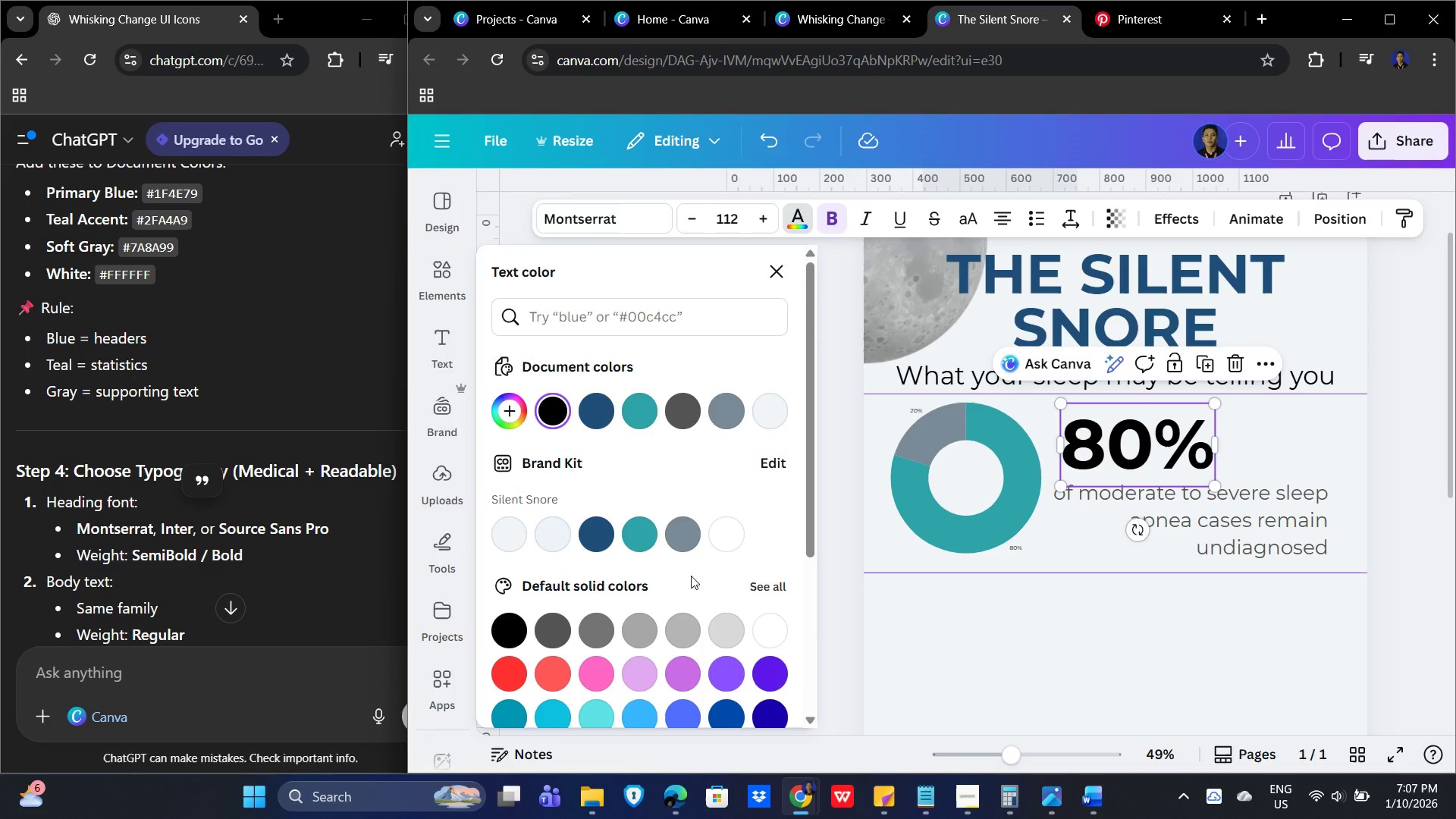 
left_click([596, 540])
 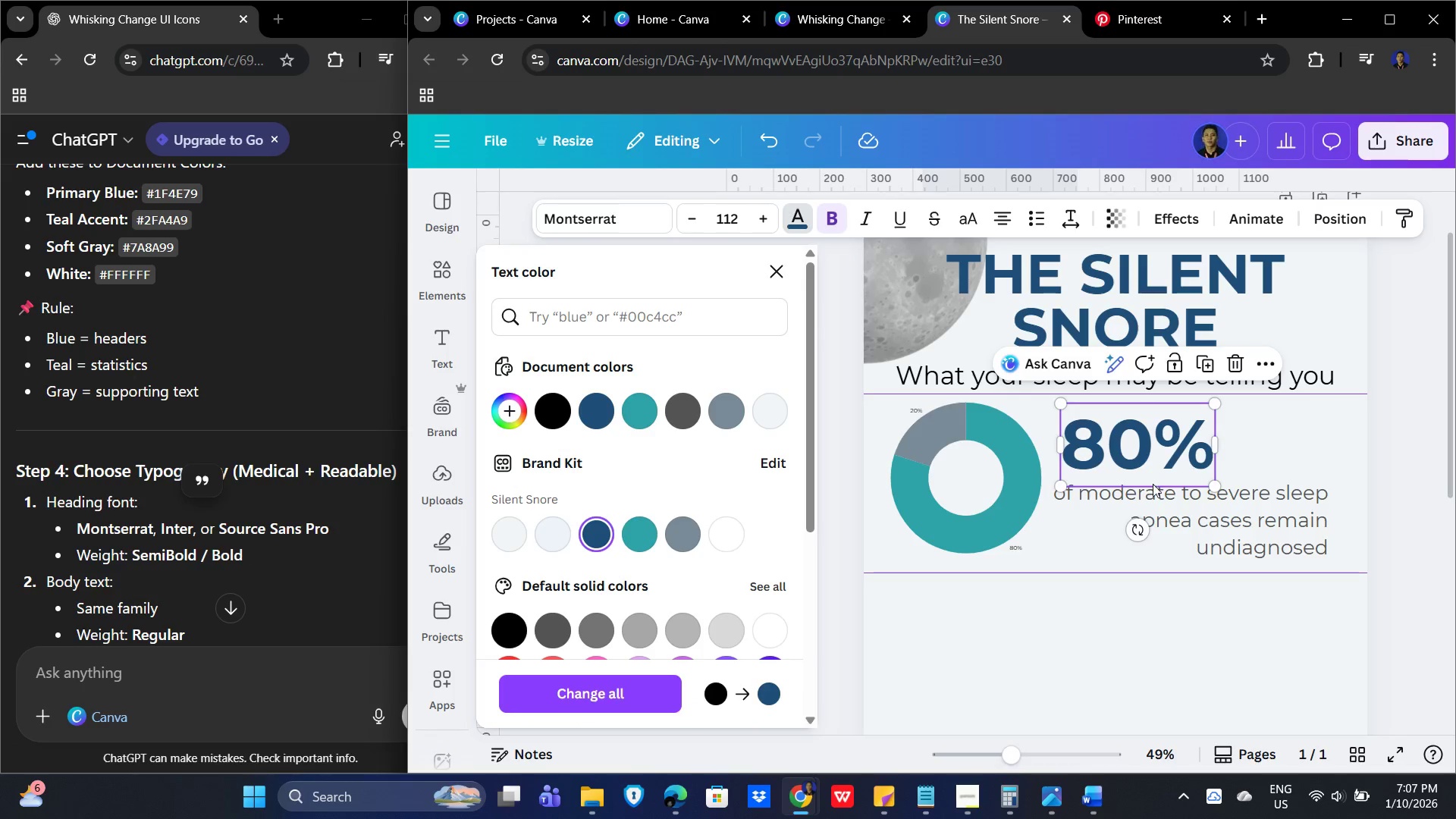 
scroll: coordinate [744, 640], scroll_direction: down, amount: 2.0
 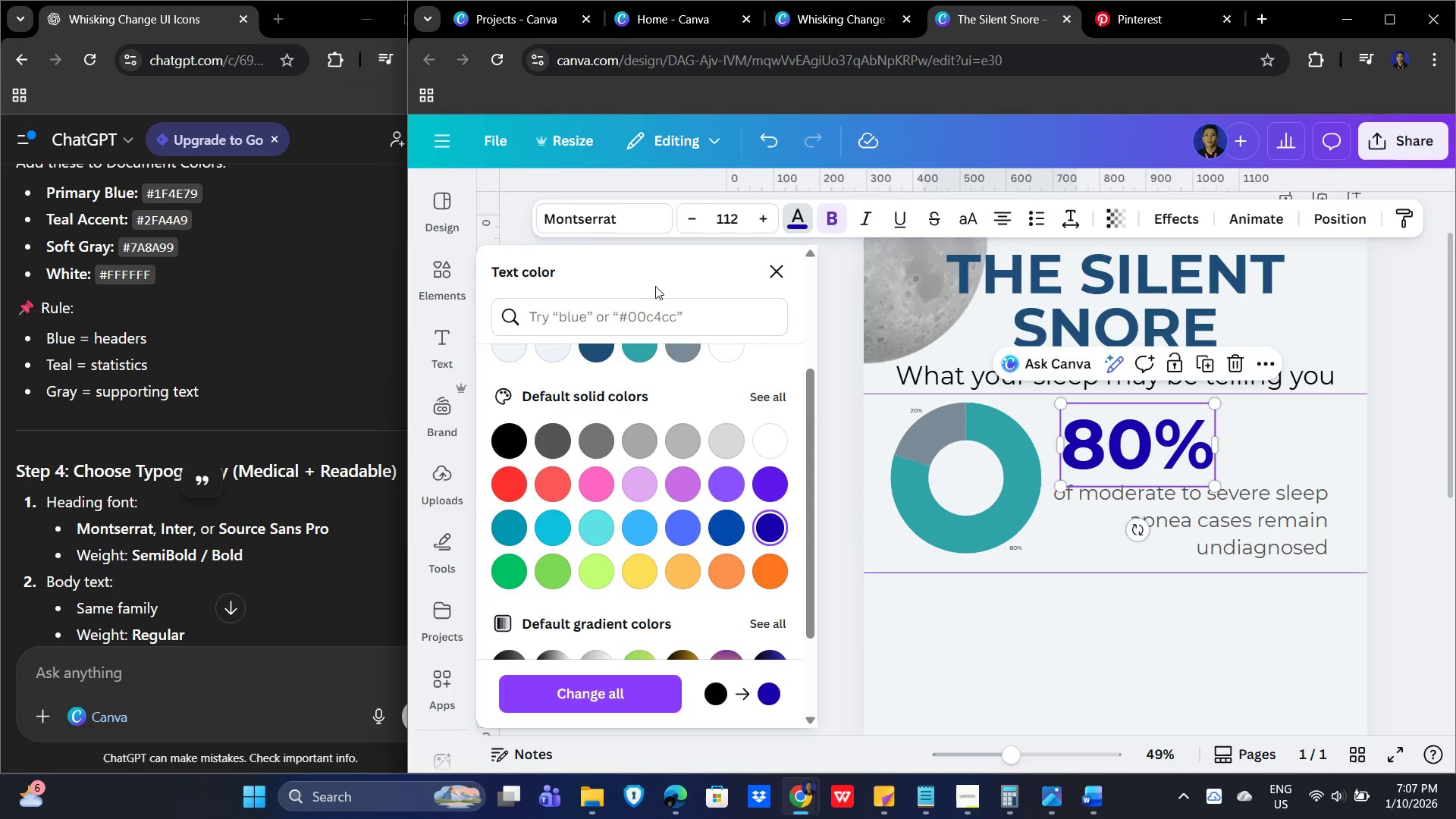 
type(blue)
 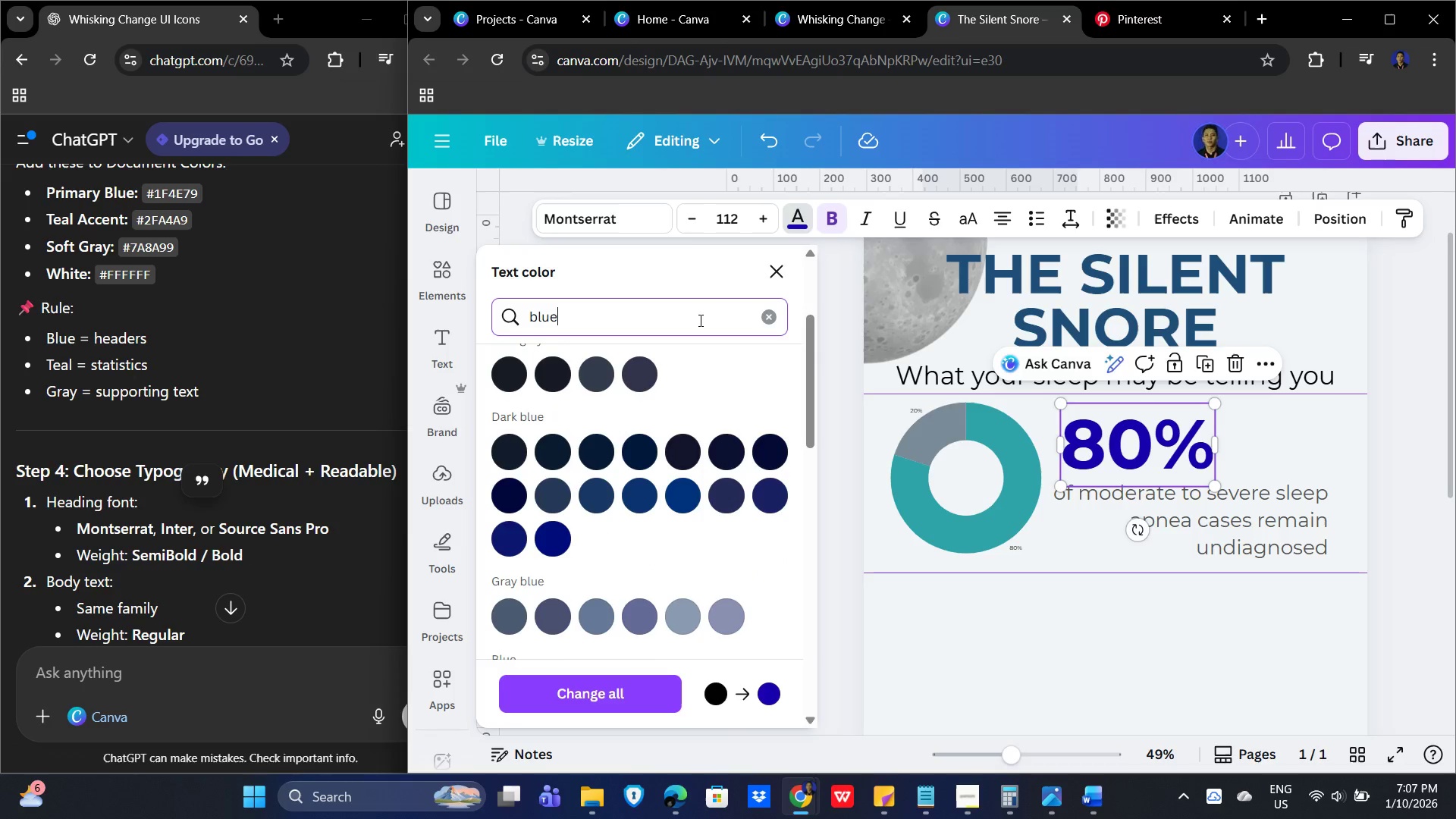 
key(Enter)
 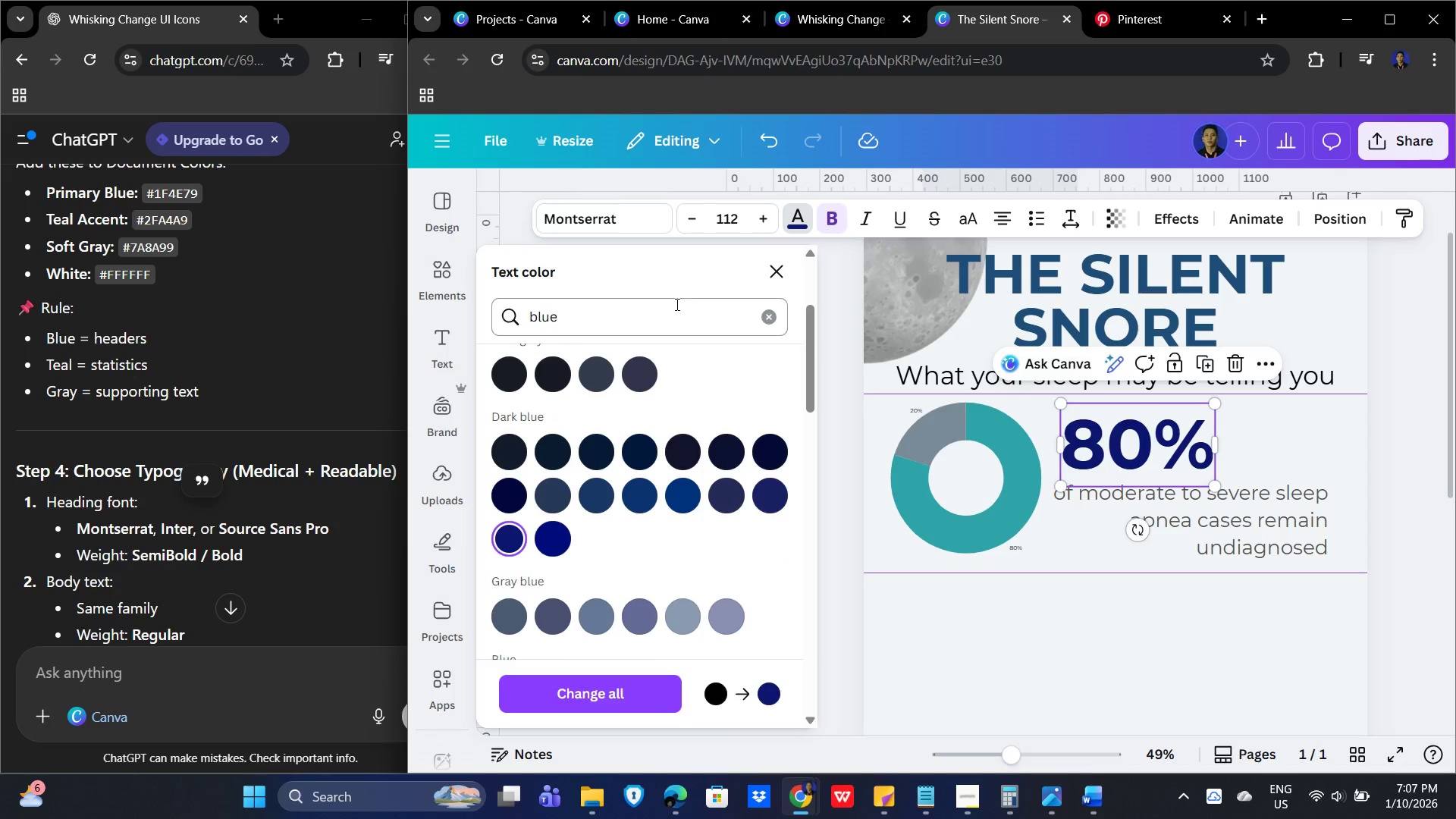 
wait(10.36)
 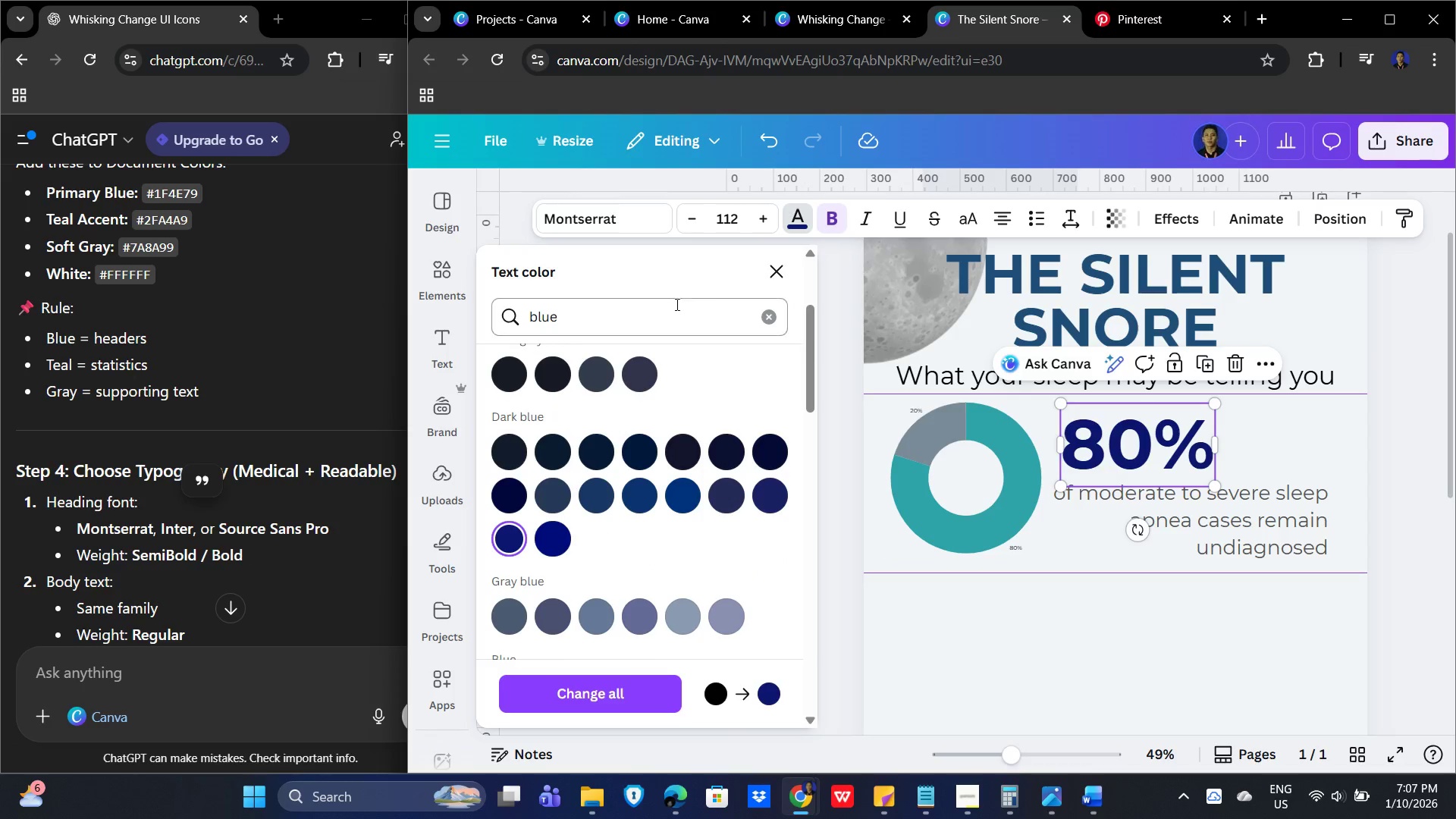 
left_click([799, 223])
 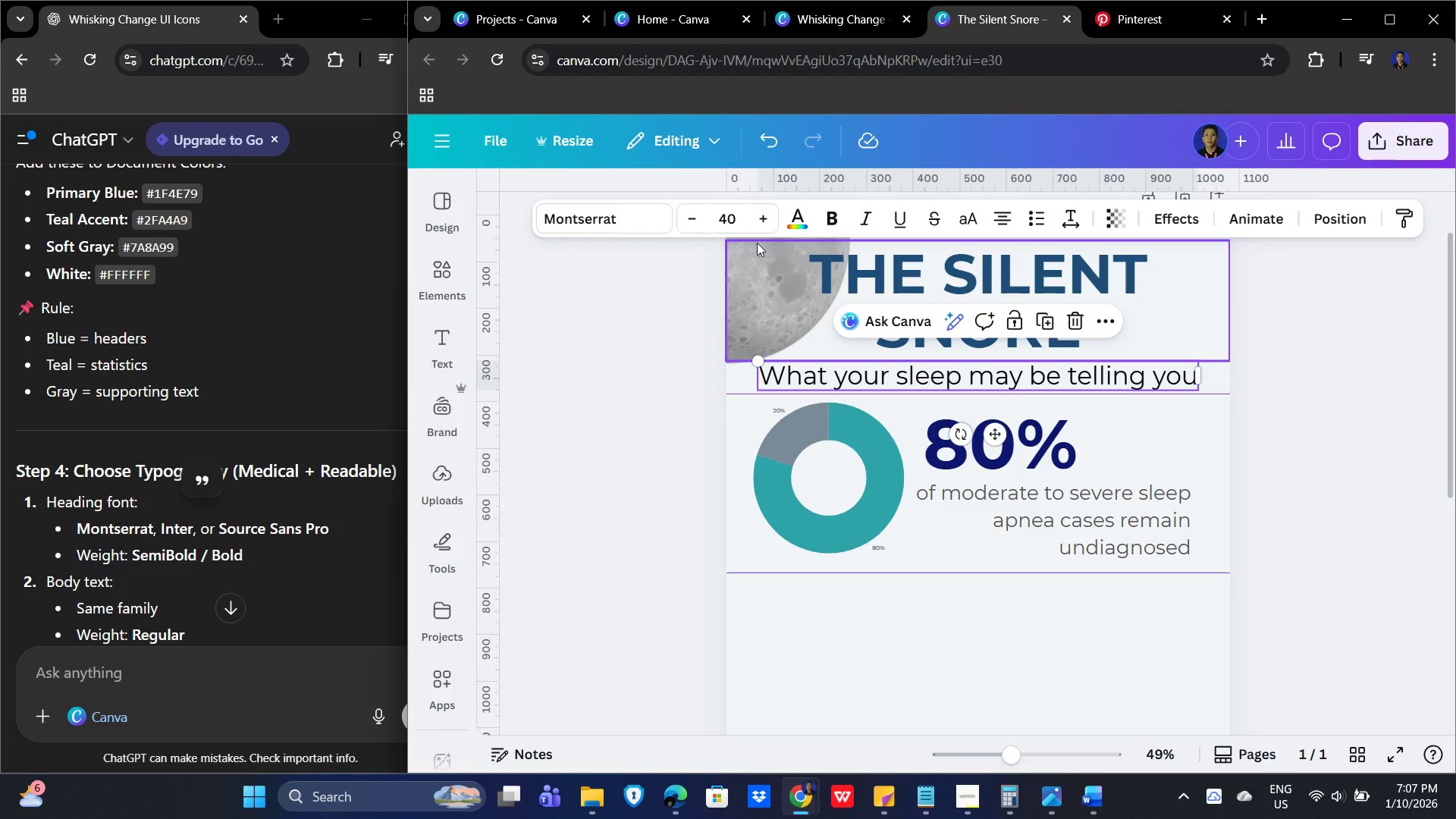 
left_click([797, 219])
 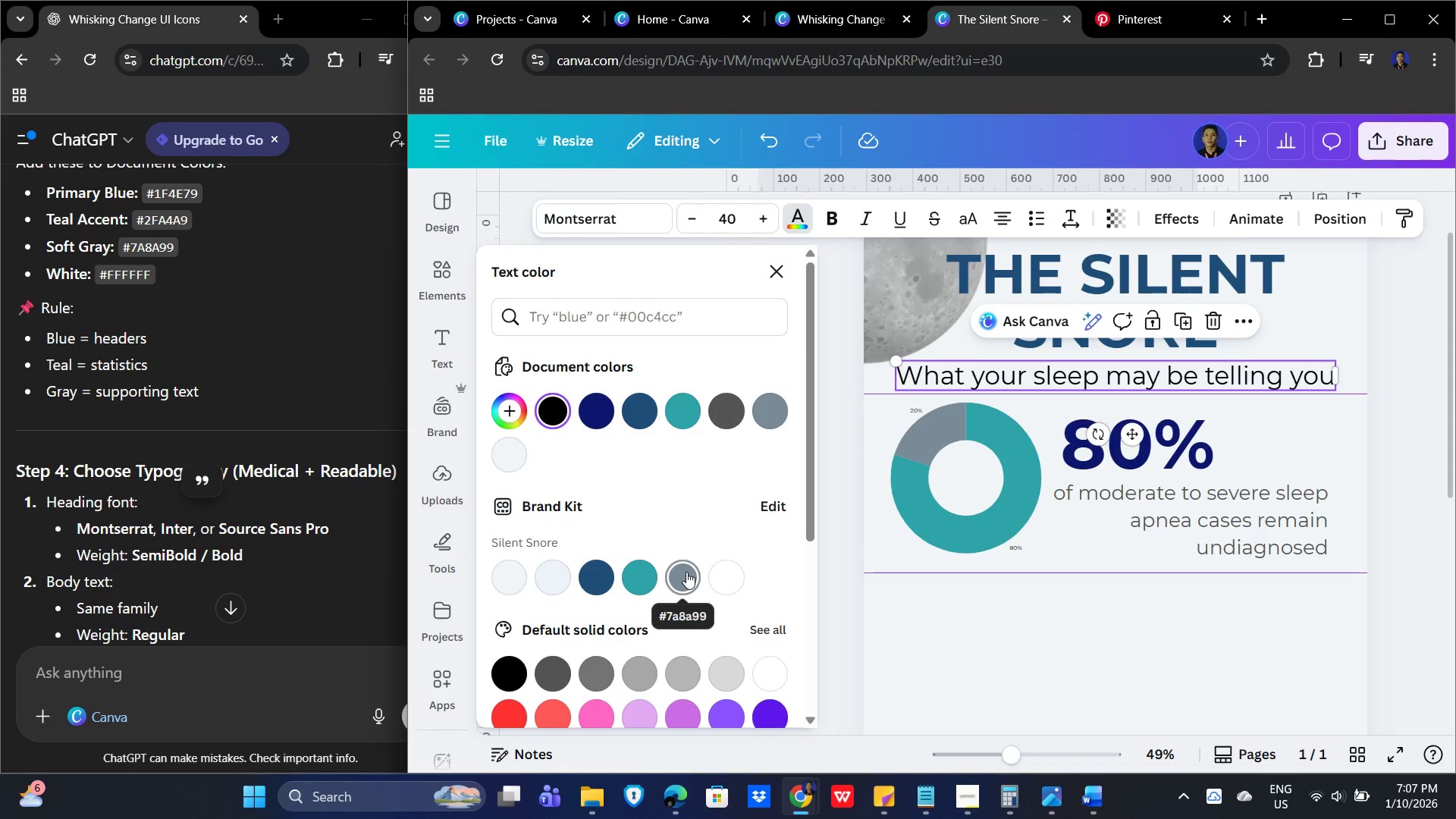 
wait(7.83)
 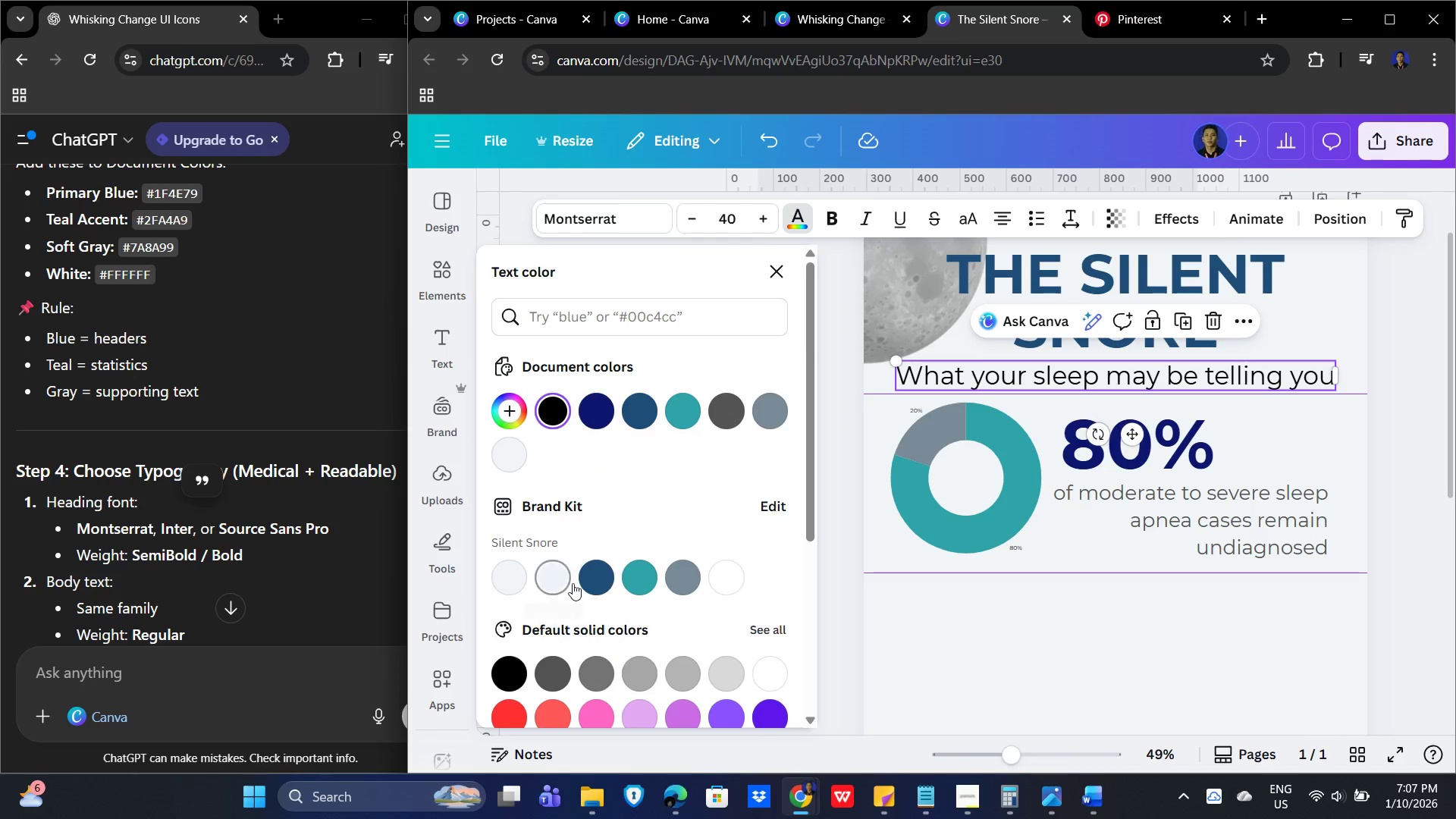 
mouse_move([541, 574])
 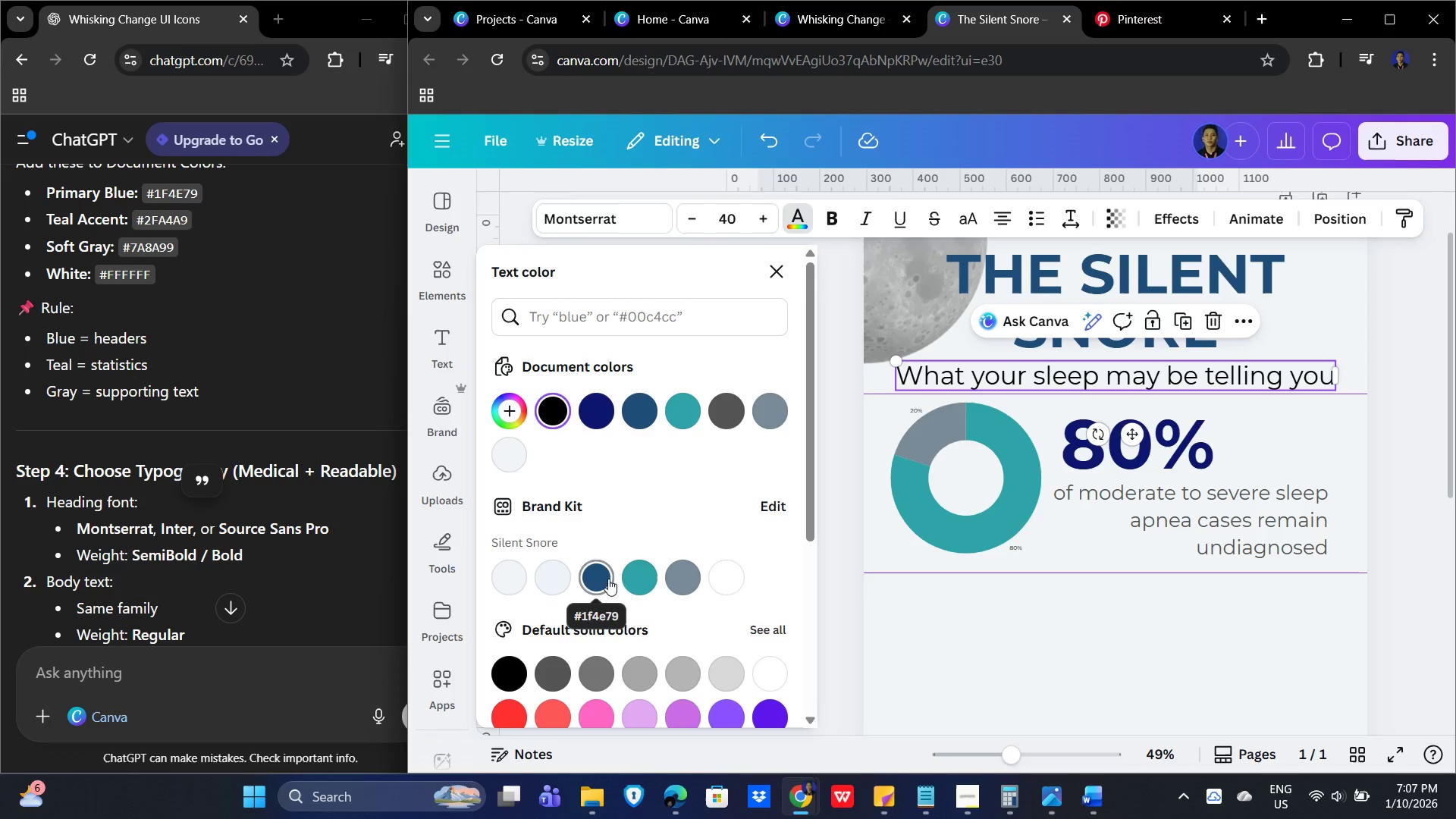 
left_click([636, 578])
 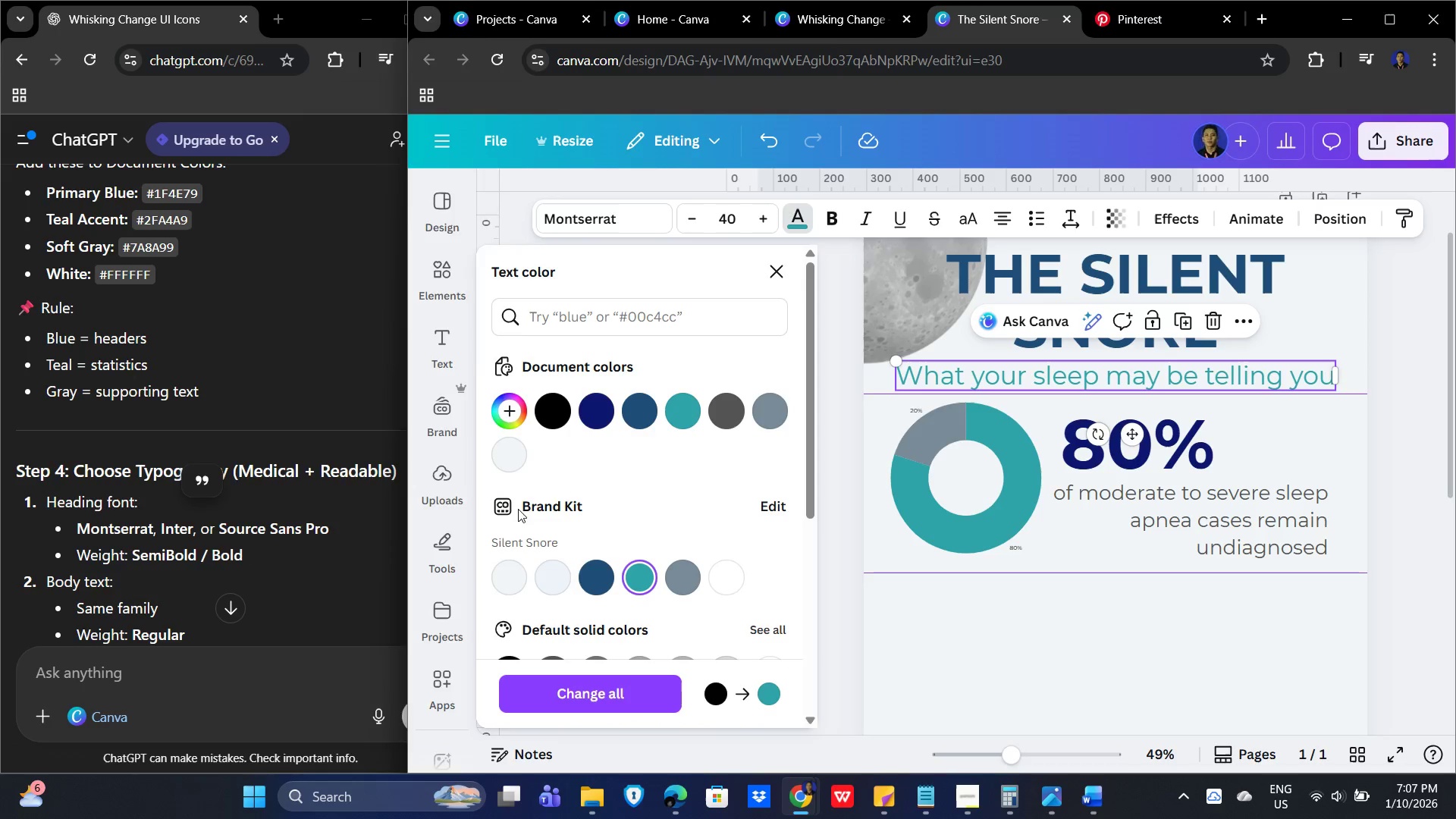 
wait(5.67)
 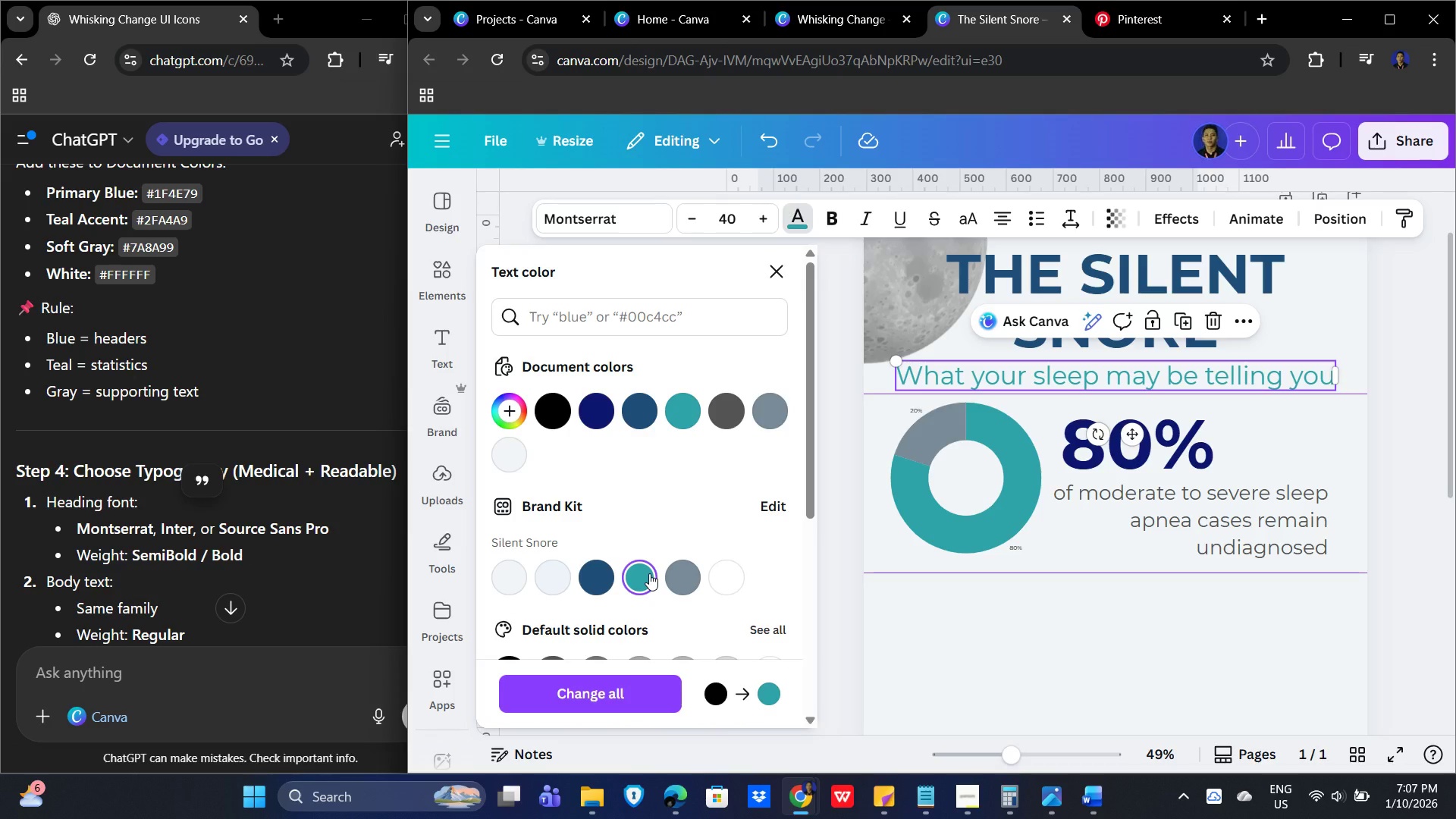 
left_click_drag(start_coordinate=[115, 526], to_coordinate=[121, 525])
 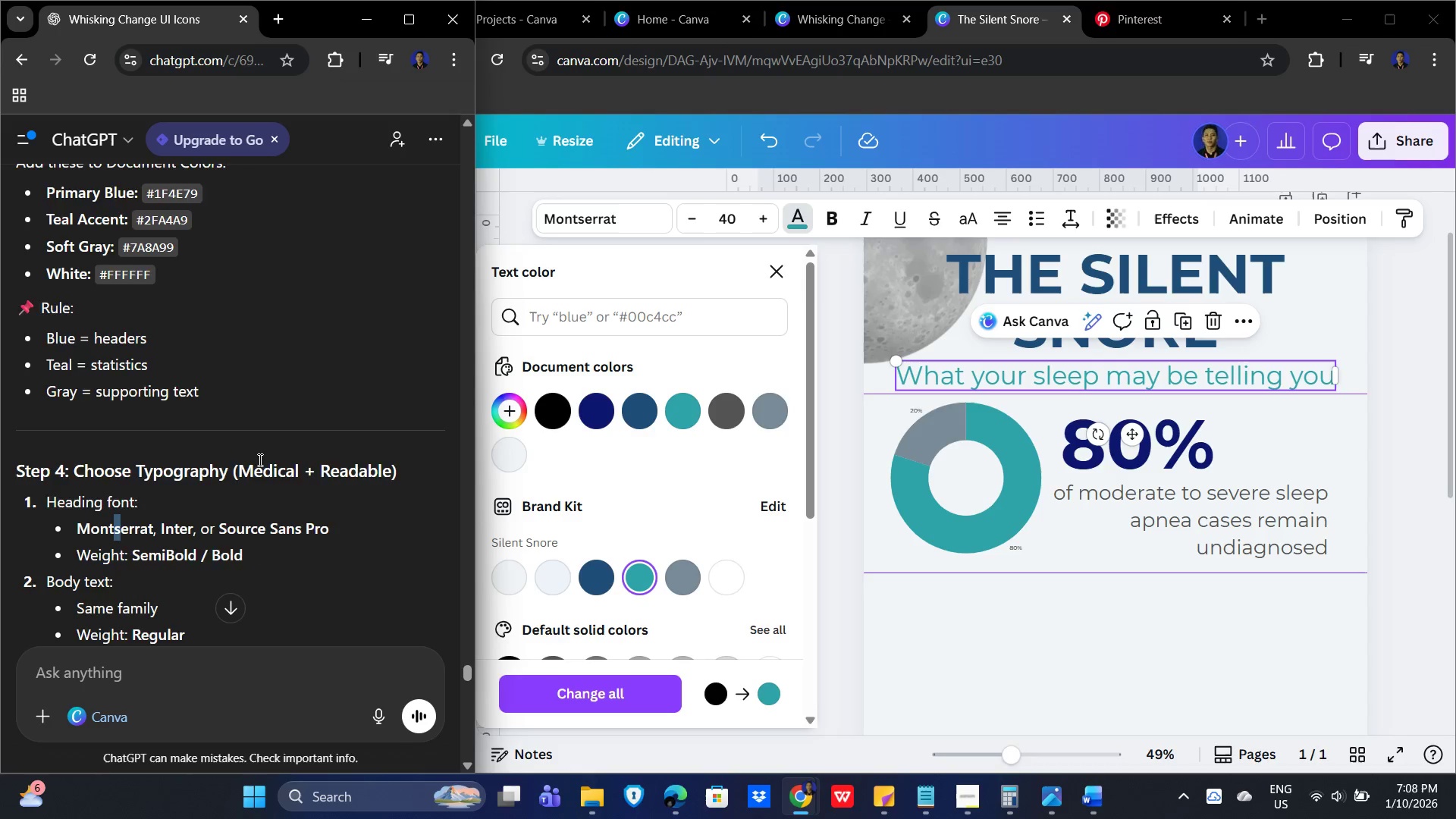 
scroll: coordinate [264, 459], scroll_direction: up, amount: 4.0
 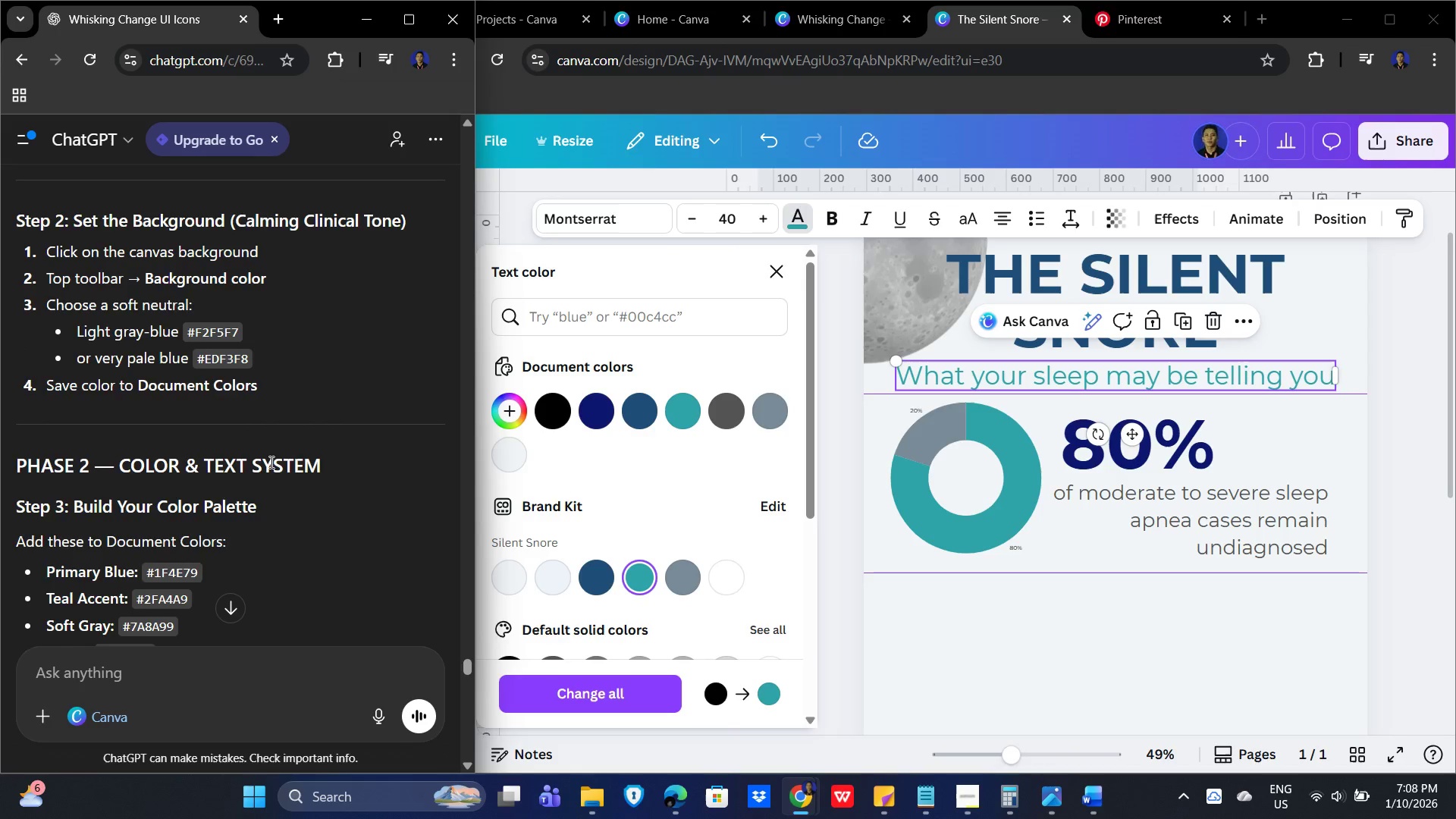 
scroll: coordinate [276, 469], scroll_direction: down, amount: 7.0
 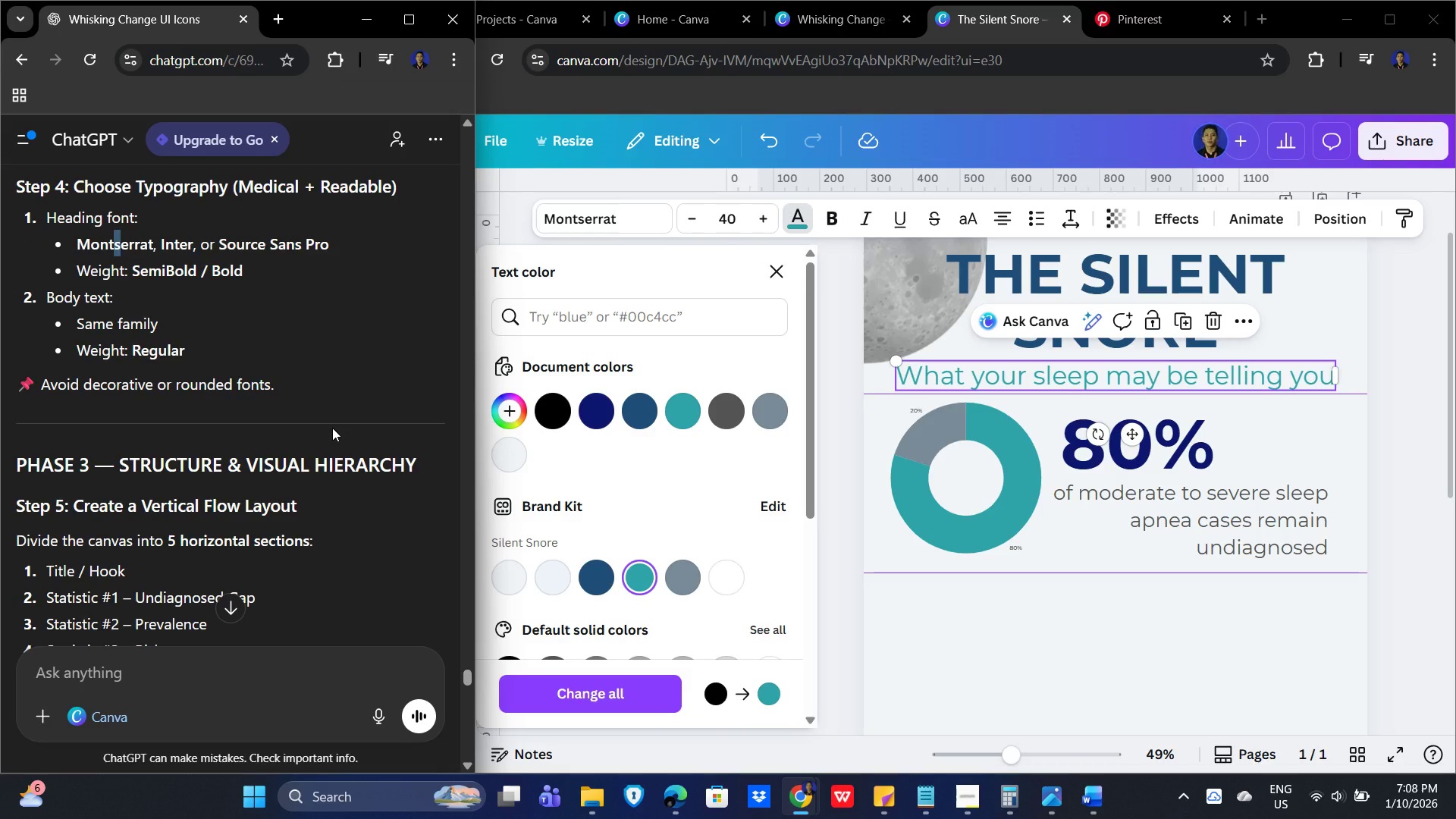 
scroll: coordinate [336, 424], scroll_direction: up, amount: 3.0
 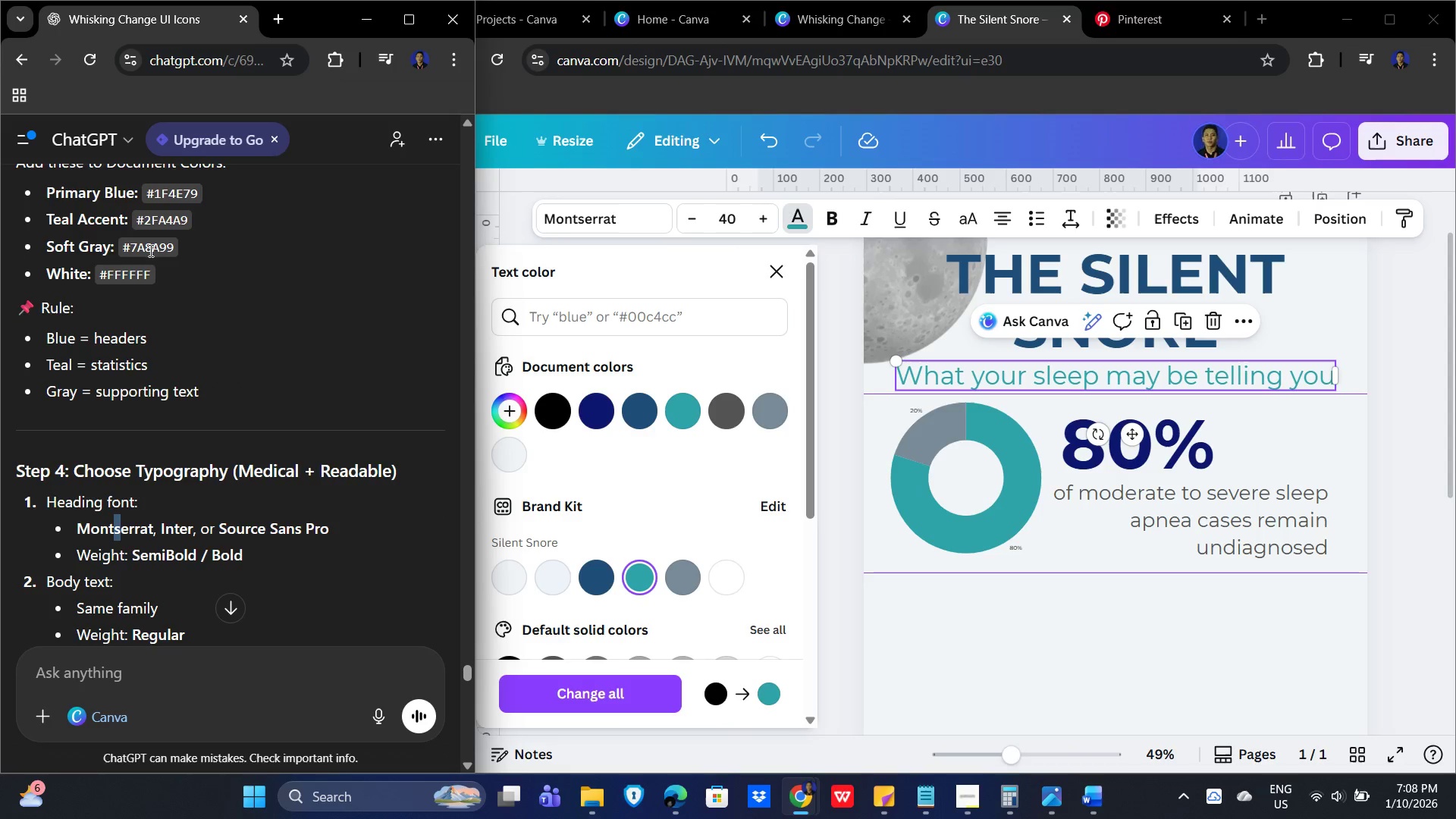 
left_click_drag(start_coordinate=[264, 402], to_coordinate=[18, 189])
 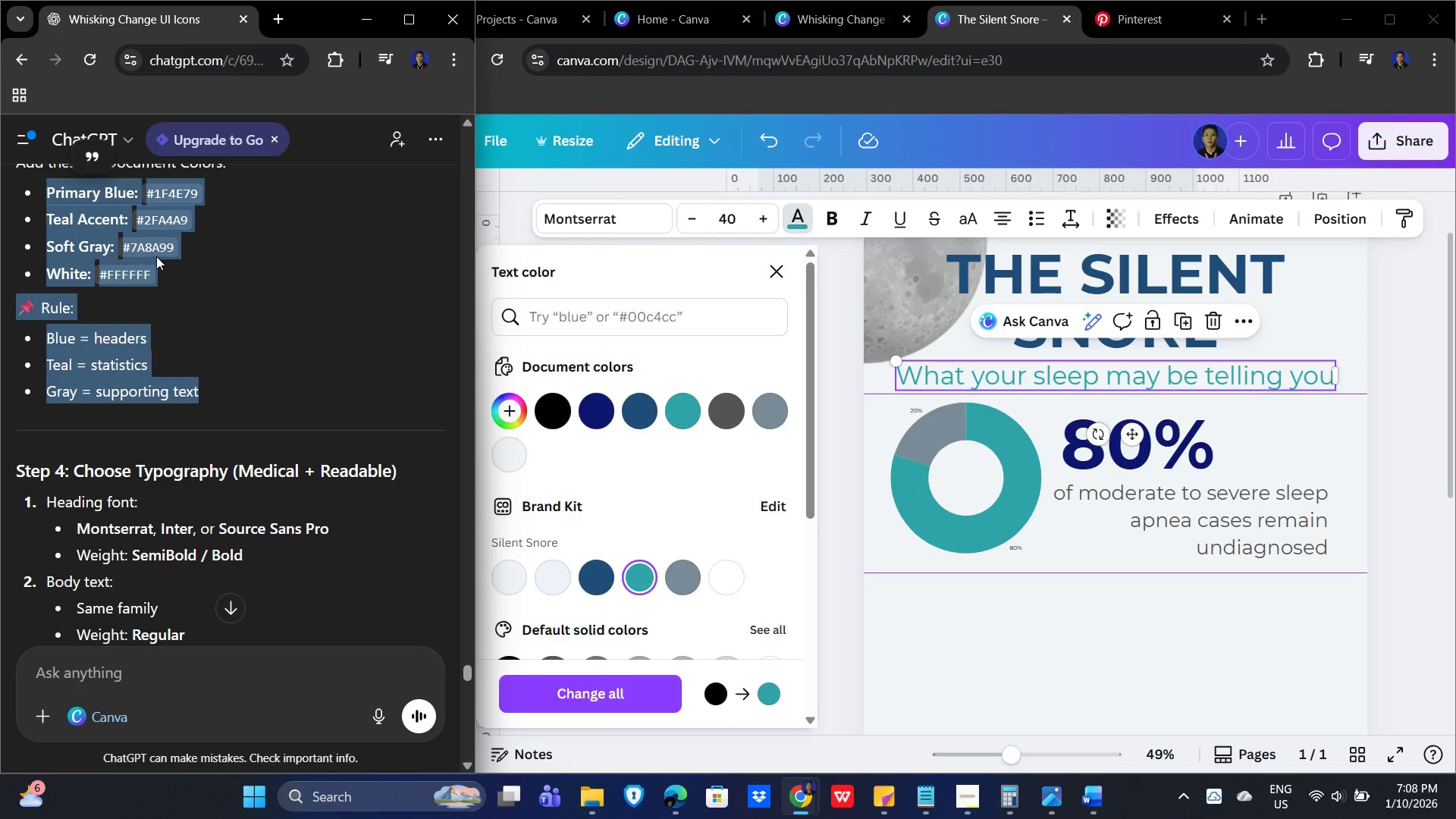 
key(Control+C)
 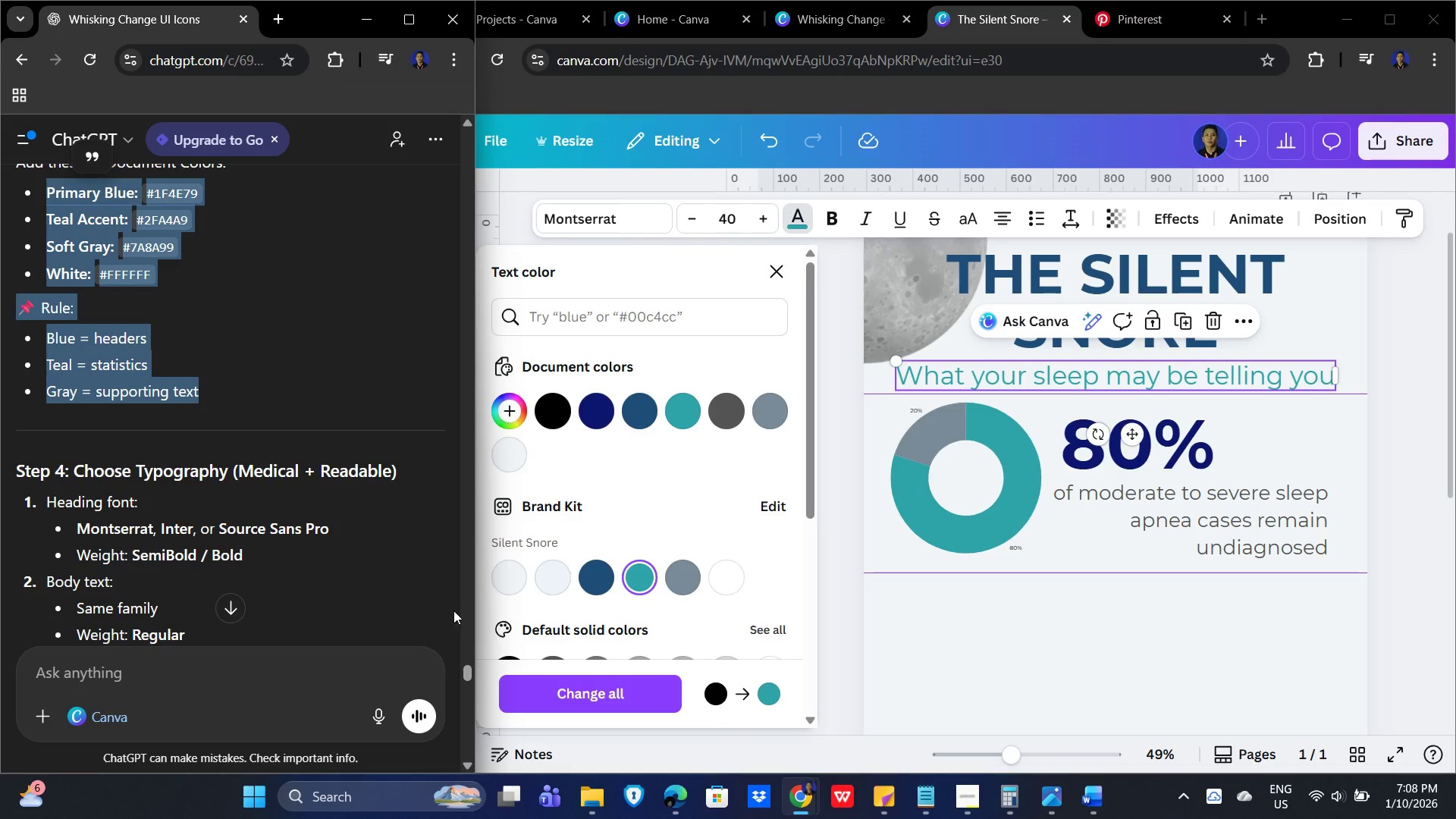 
hold_key(key=AltLeft, duration=0.52)
 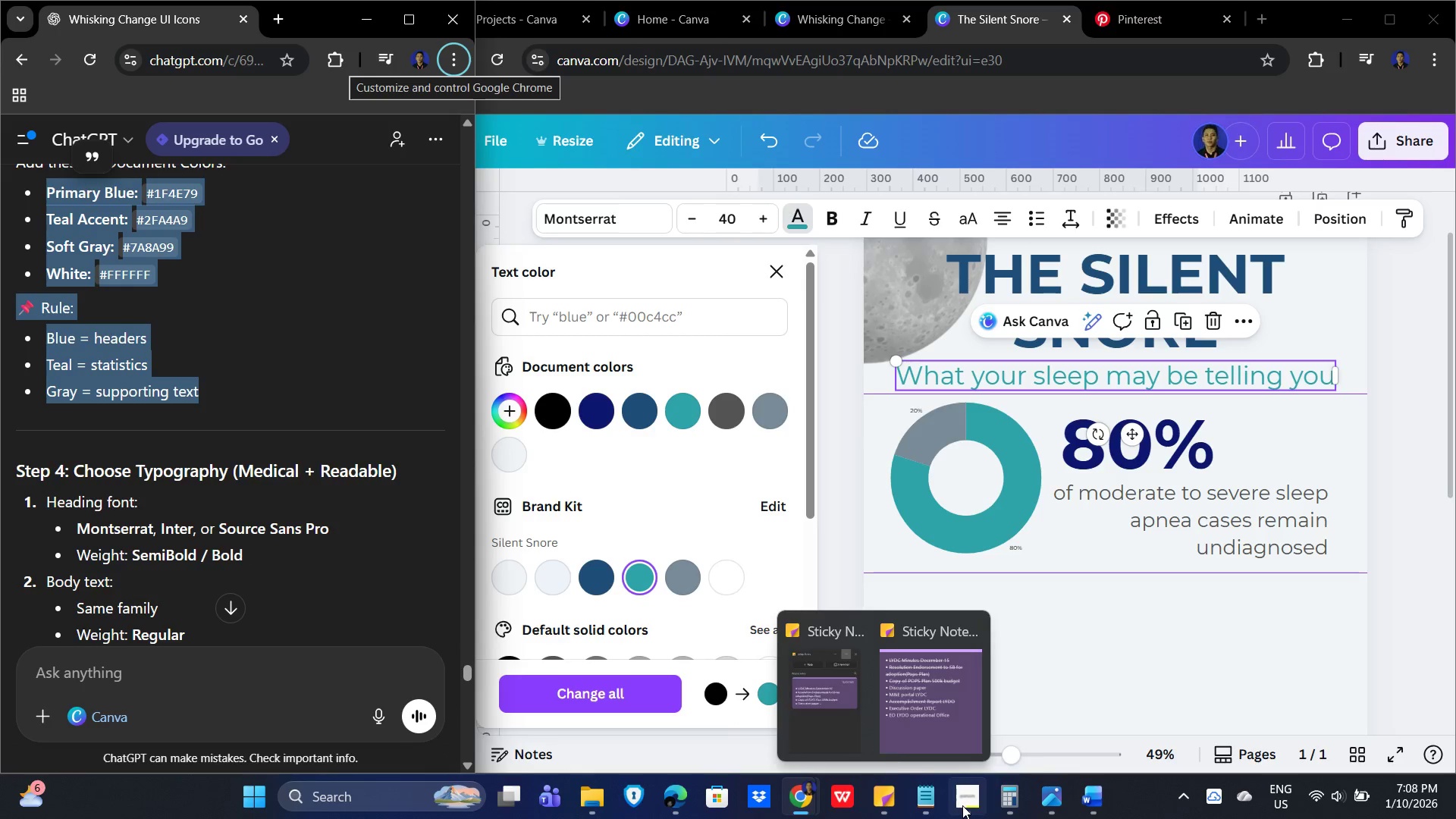 
left_click([912, 796])
 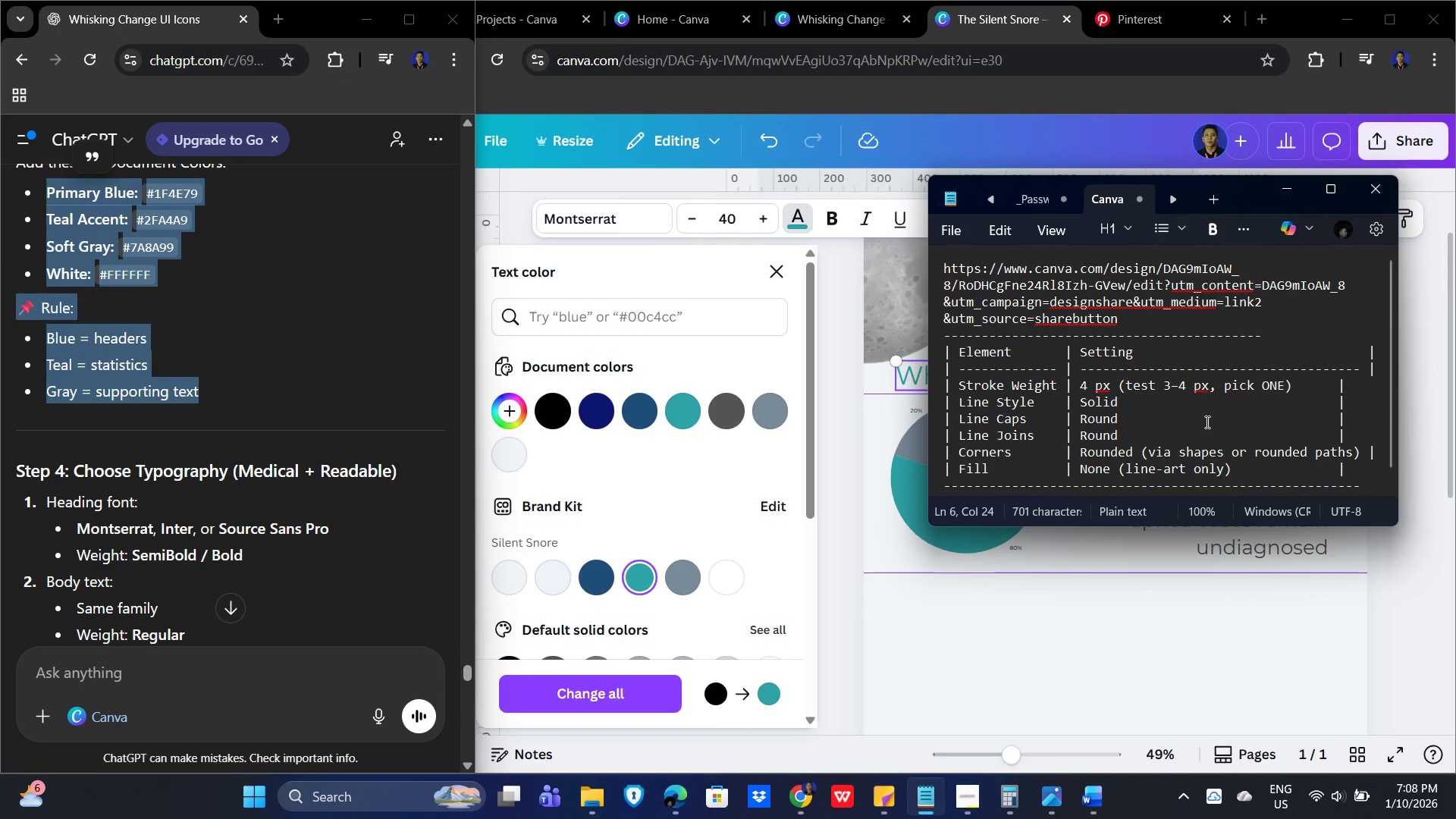 
scroll: coordinate [1178, 419], scroll_direction: down, amount: 5.0
 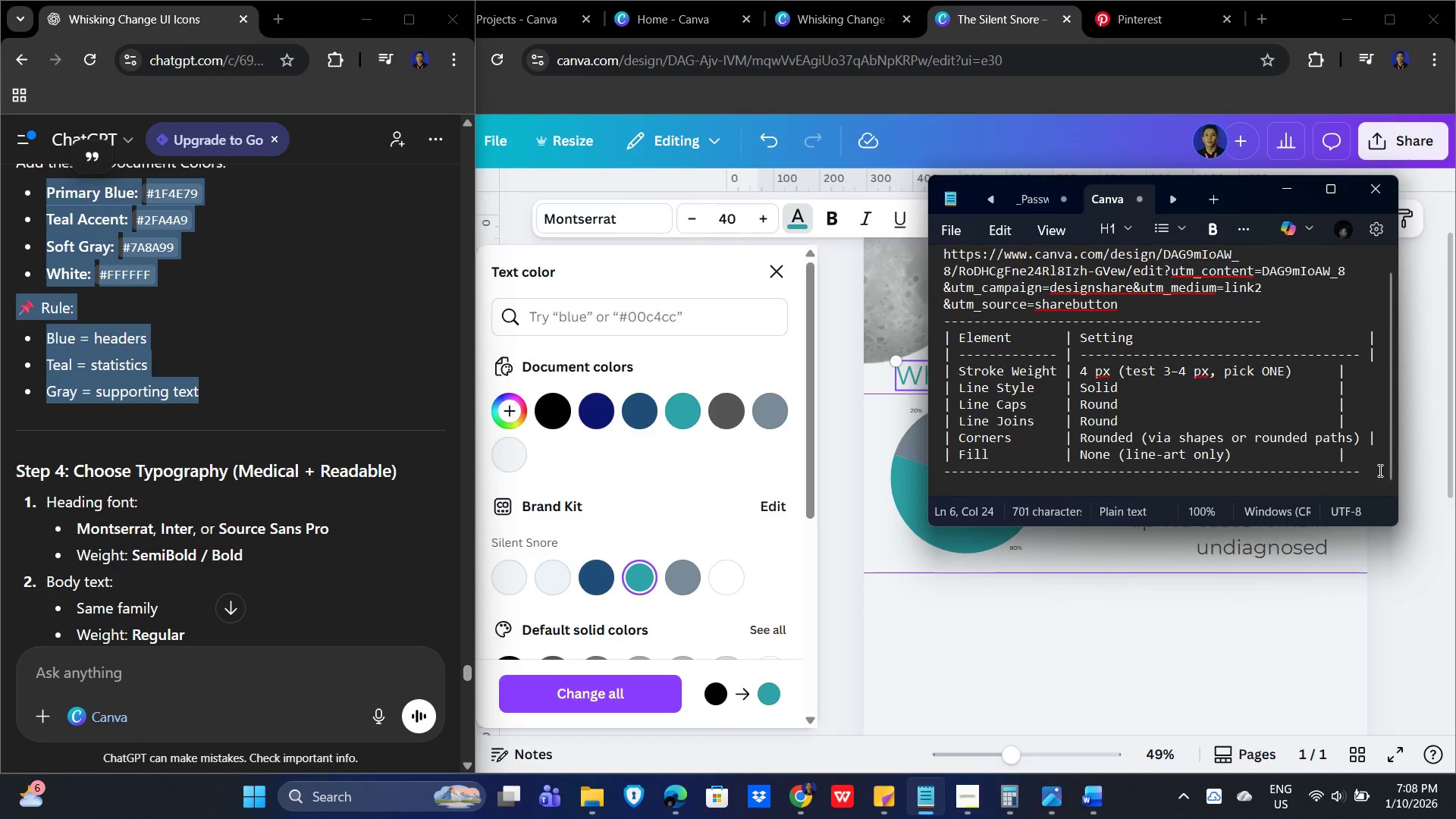 
left_click([1374, 469])
 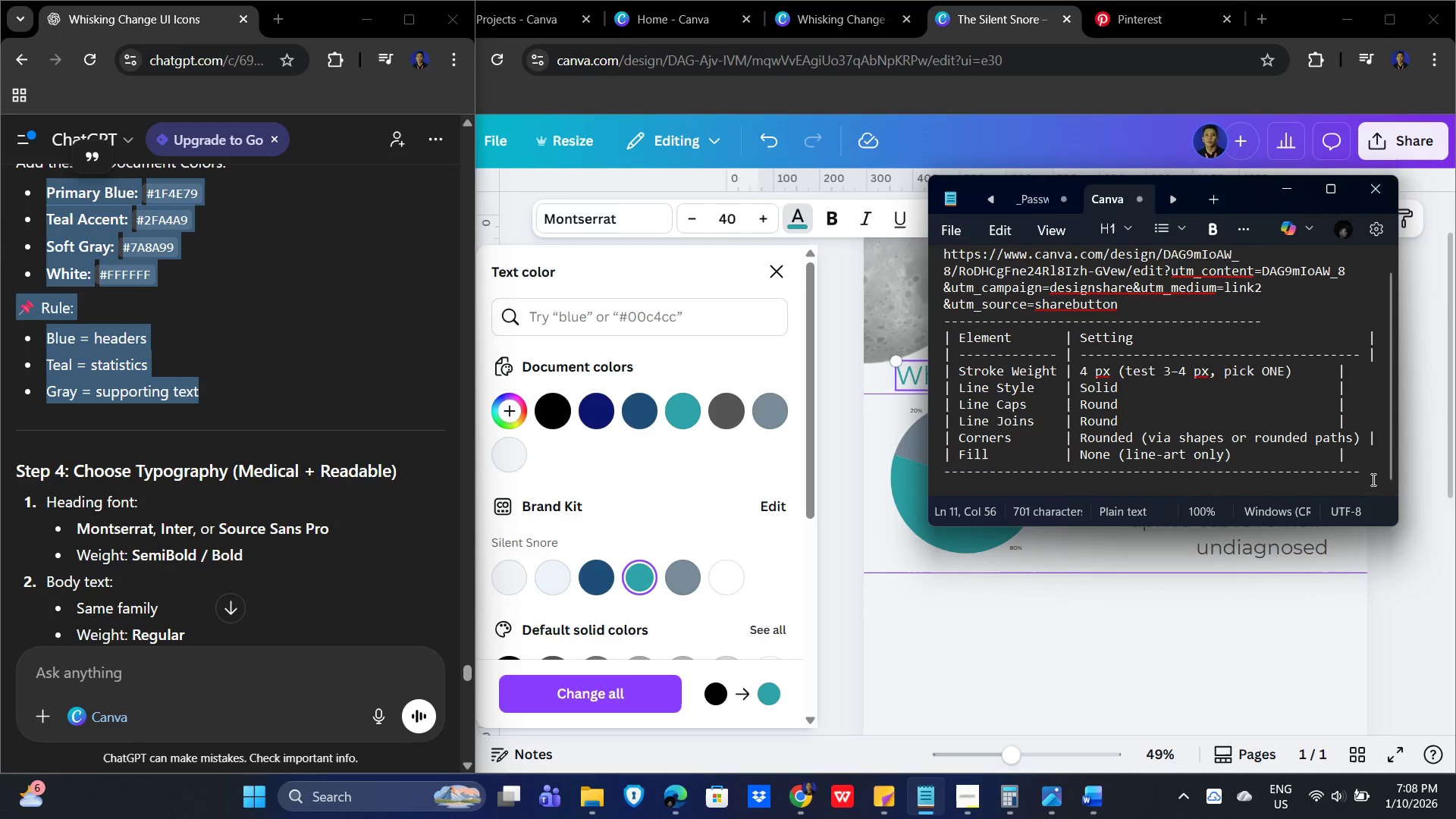 
key(Enter)
 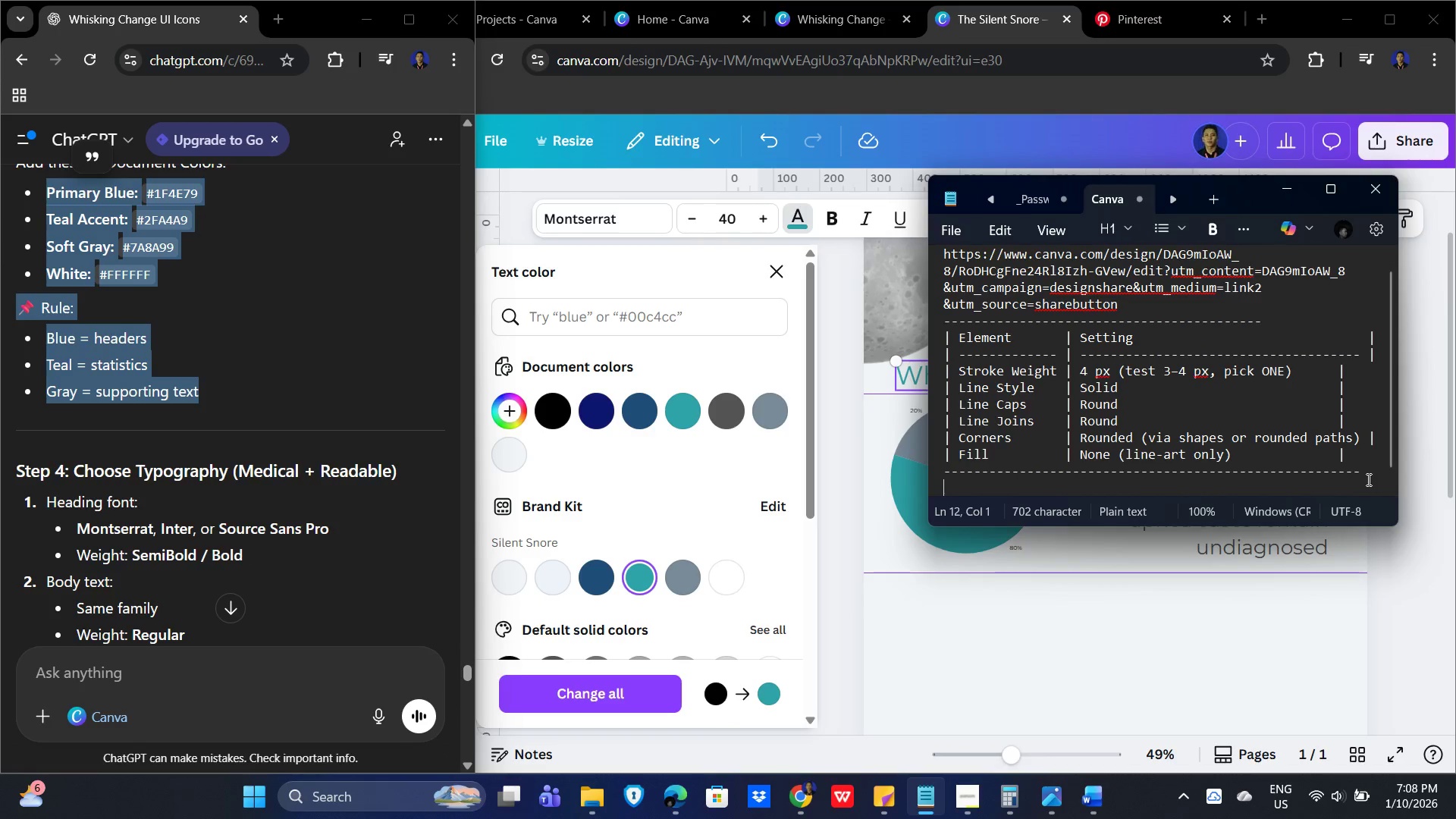 
key(Enter)
 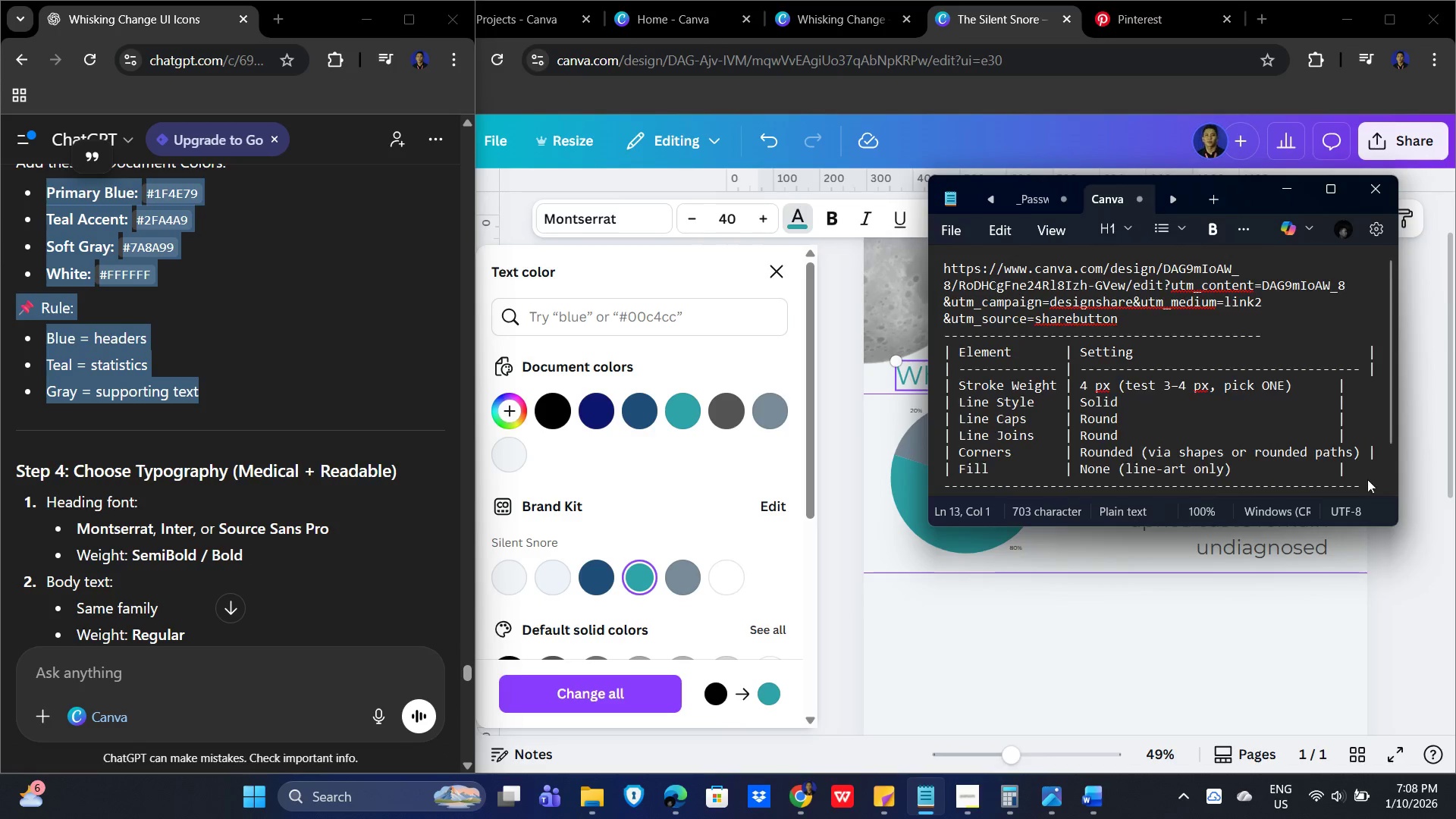 
key(Enter)
 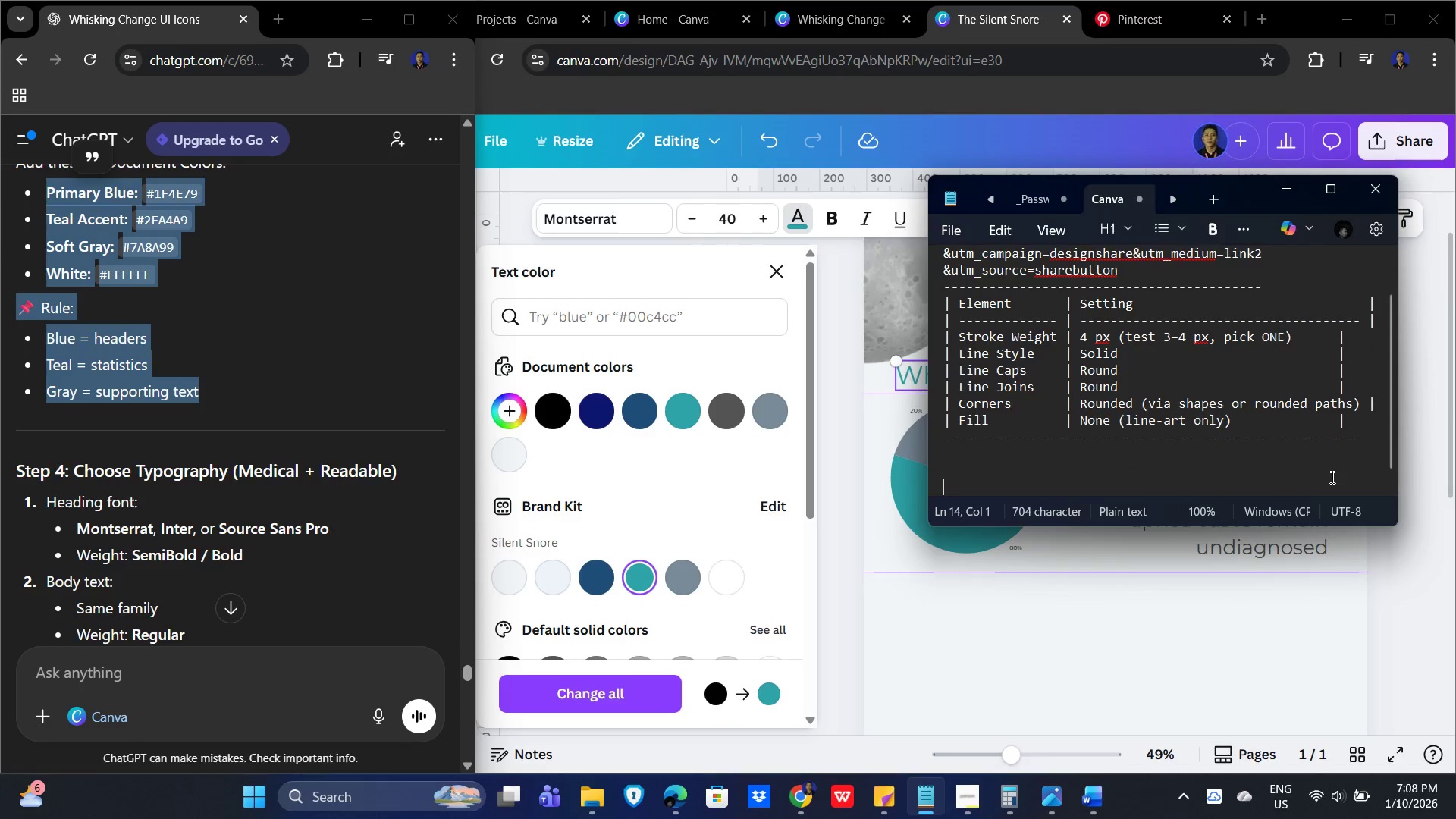 
key(Enter)
 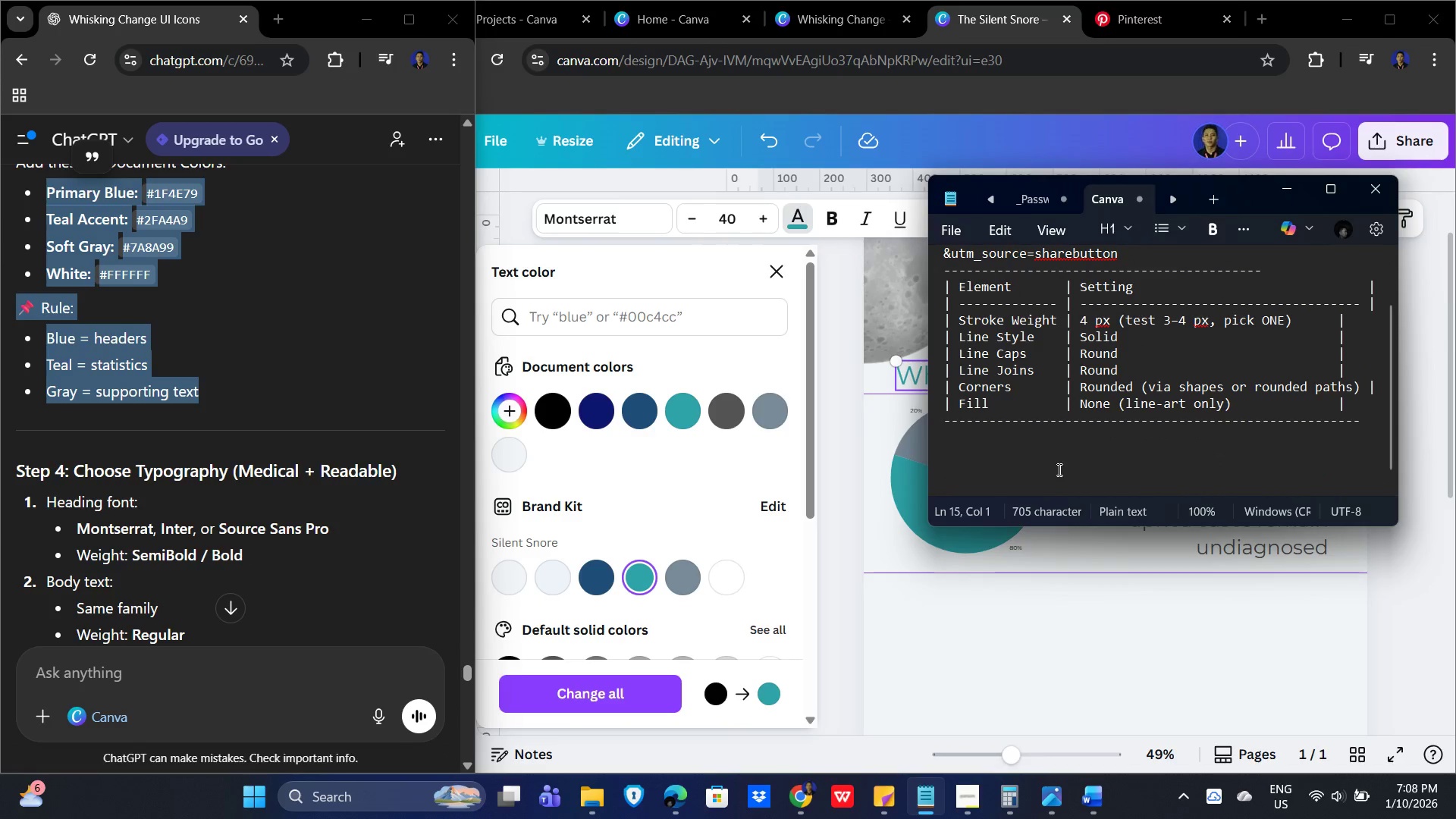 
key(Control+V)
 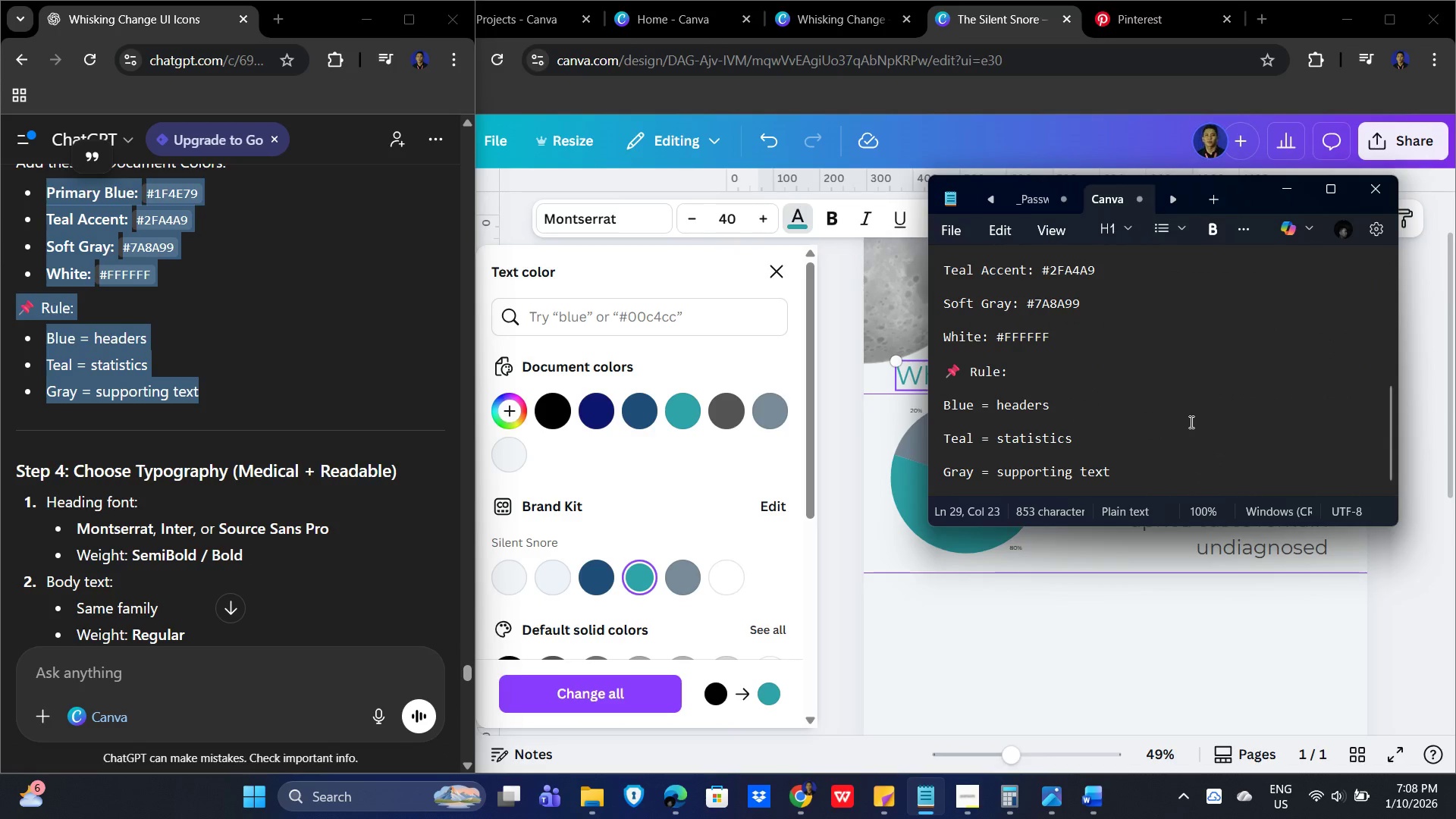 
scroll: coordinate [1191, 422], scroll_direction: up, amount: 2.0
 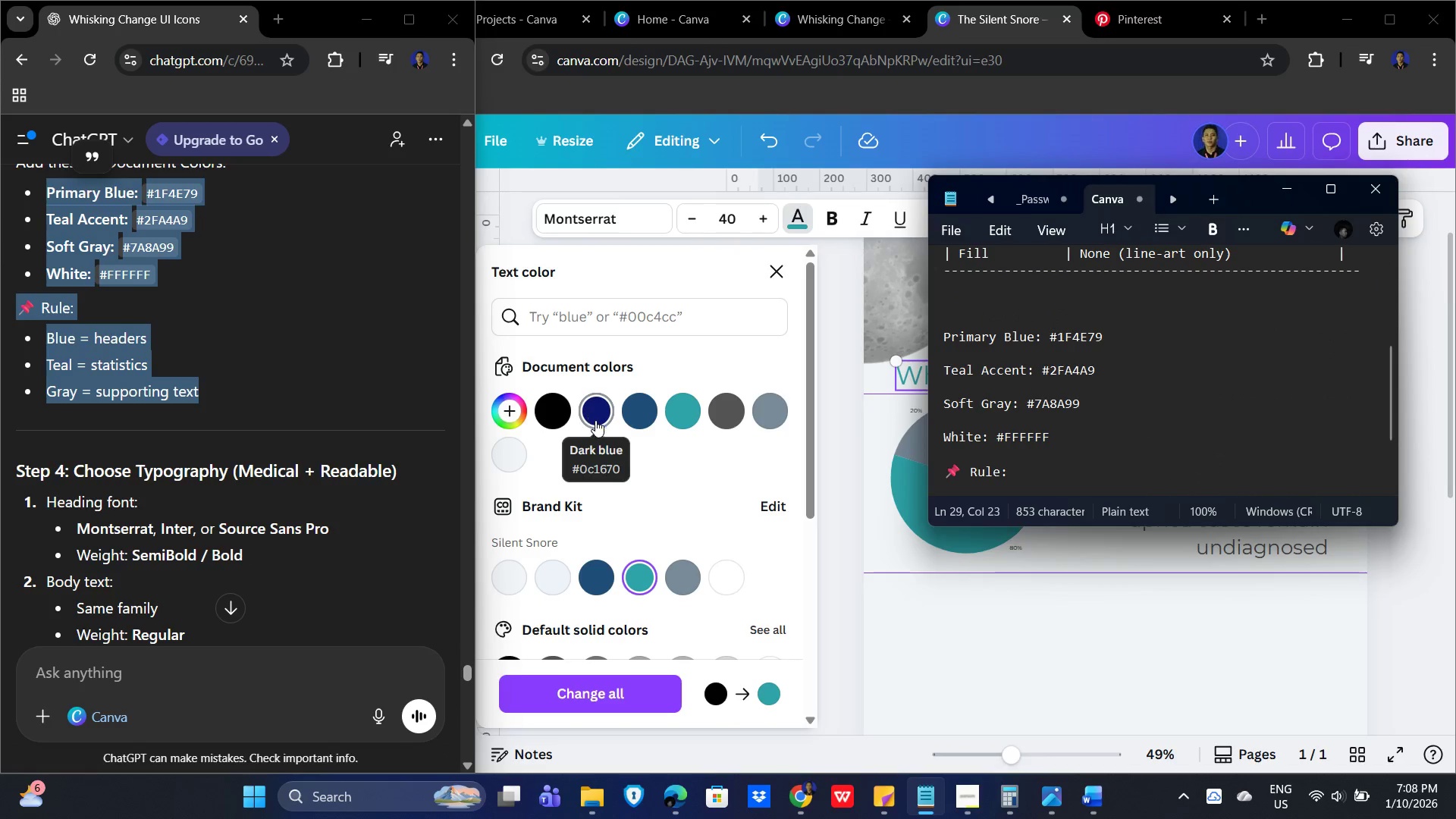 
mouse_move([617, 555])
 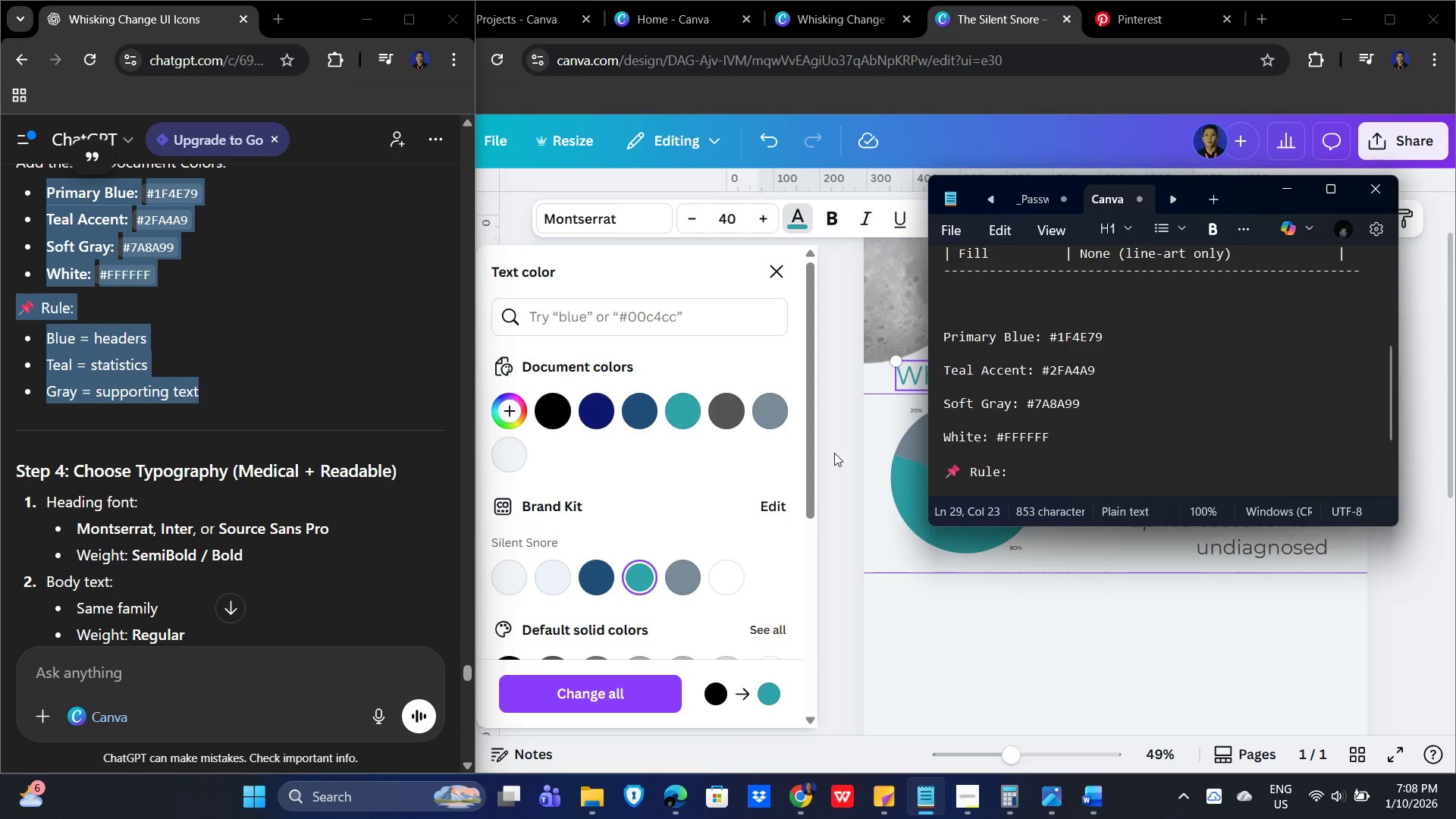 
left_click([834, 453])
 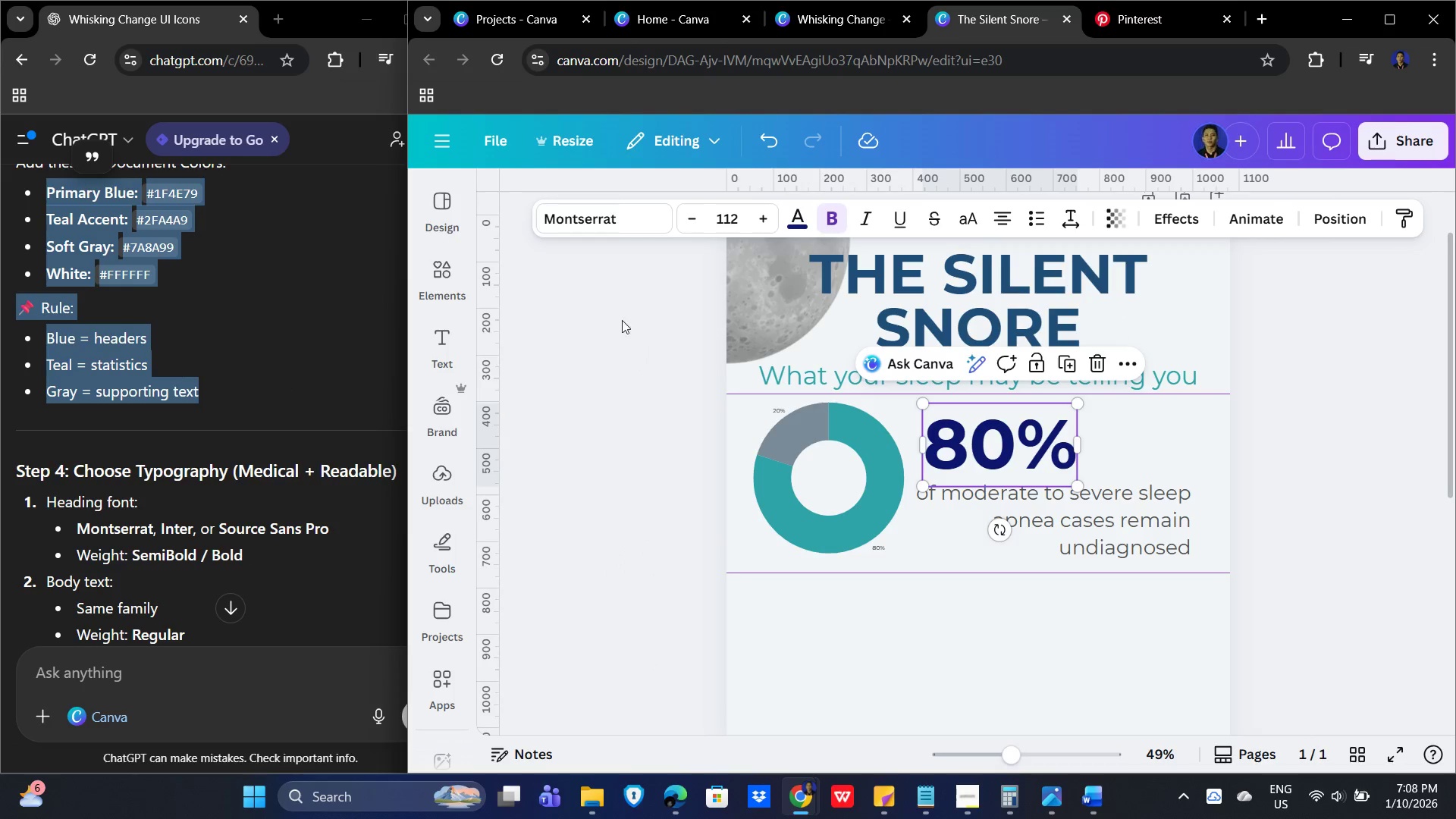 
left_click([789, 209])
 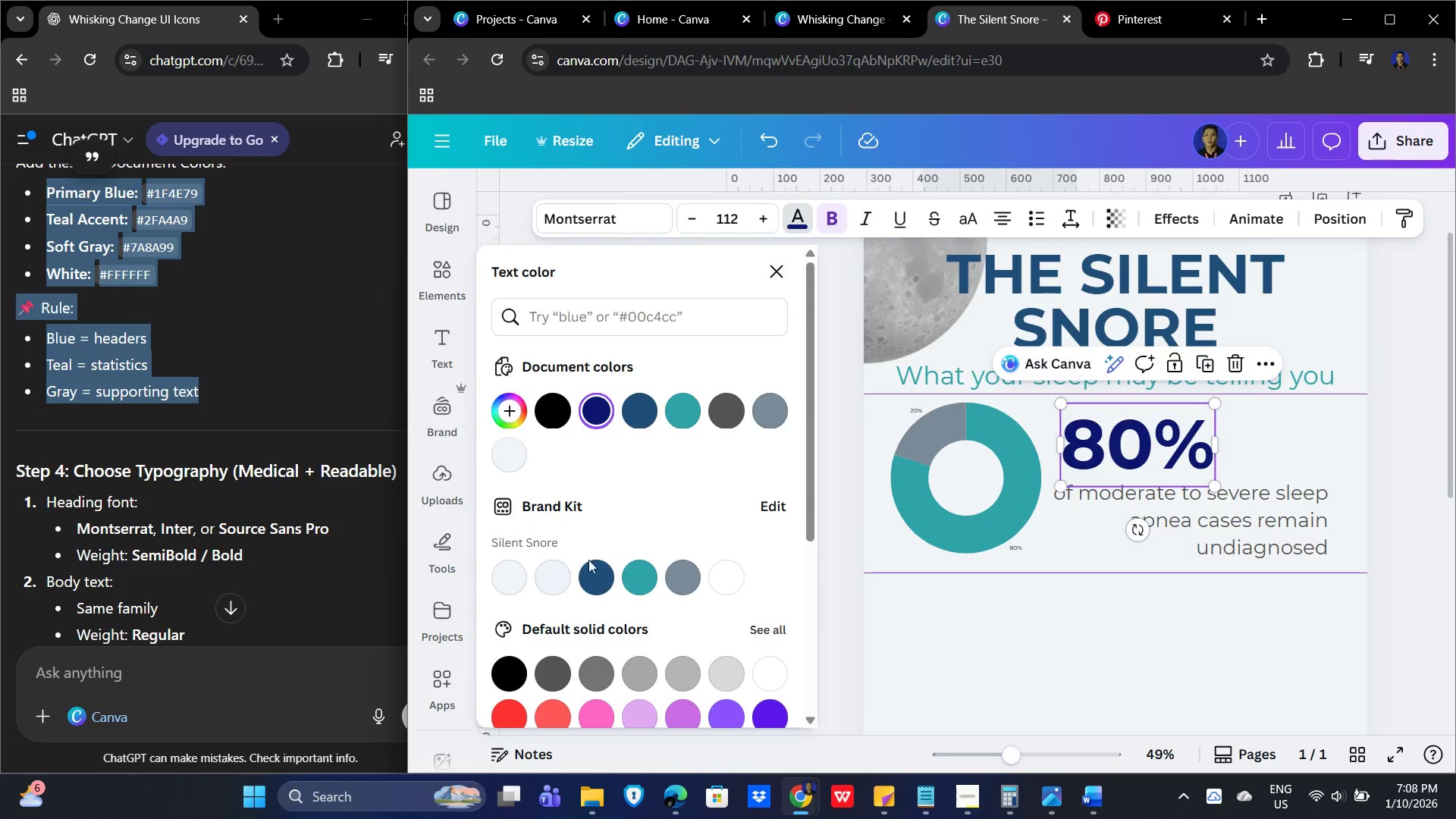 
left_click([600, 563])
 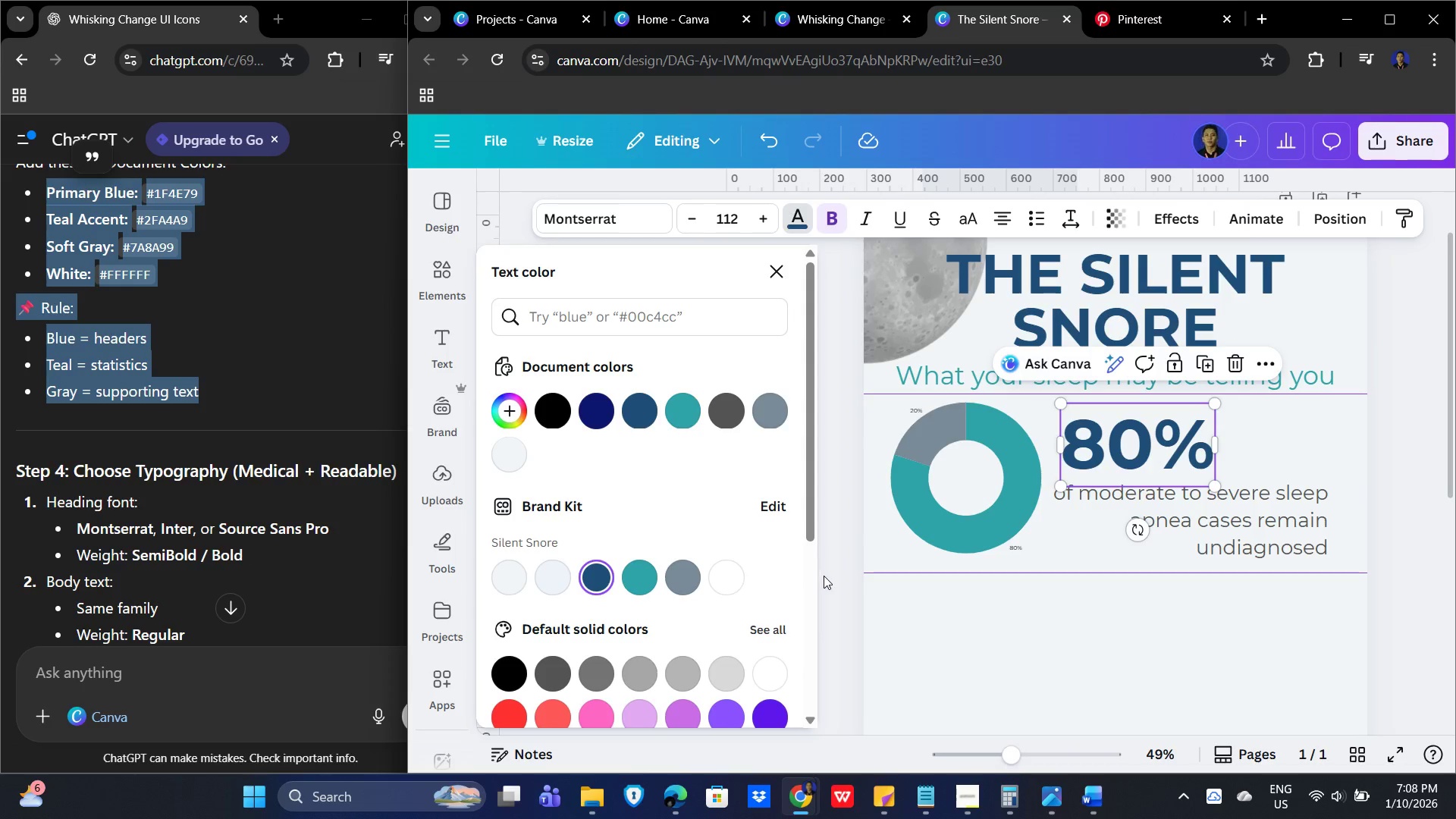 
left_click([833, 579])
 